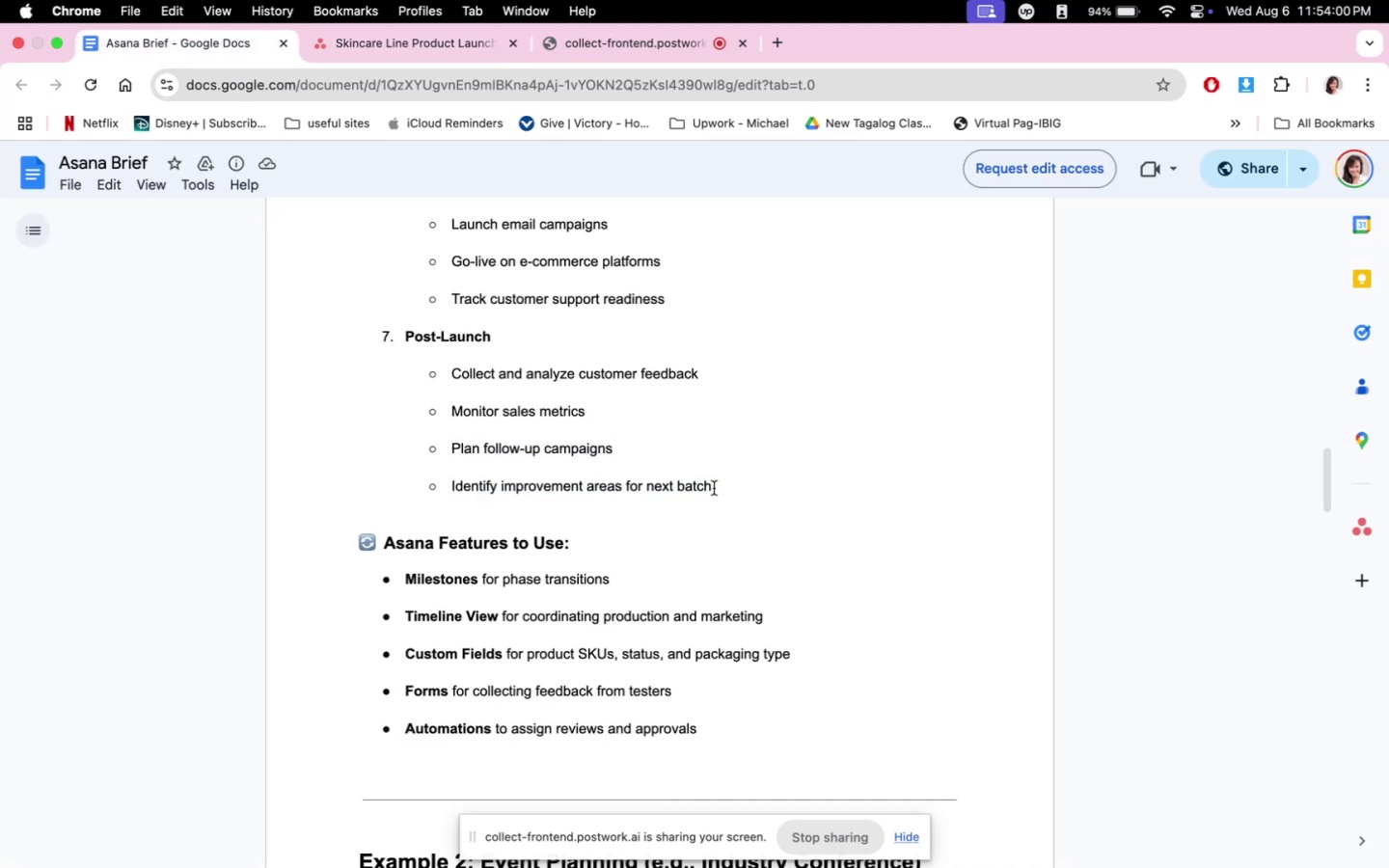 
left_click_drag(start_coordinate=[714, 486], to_coordinate=[452, 484])
 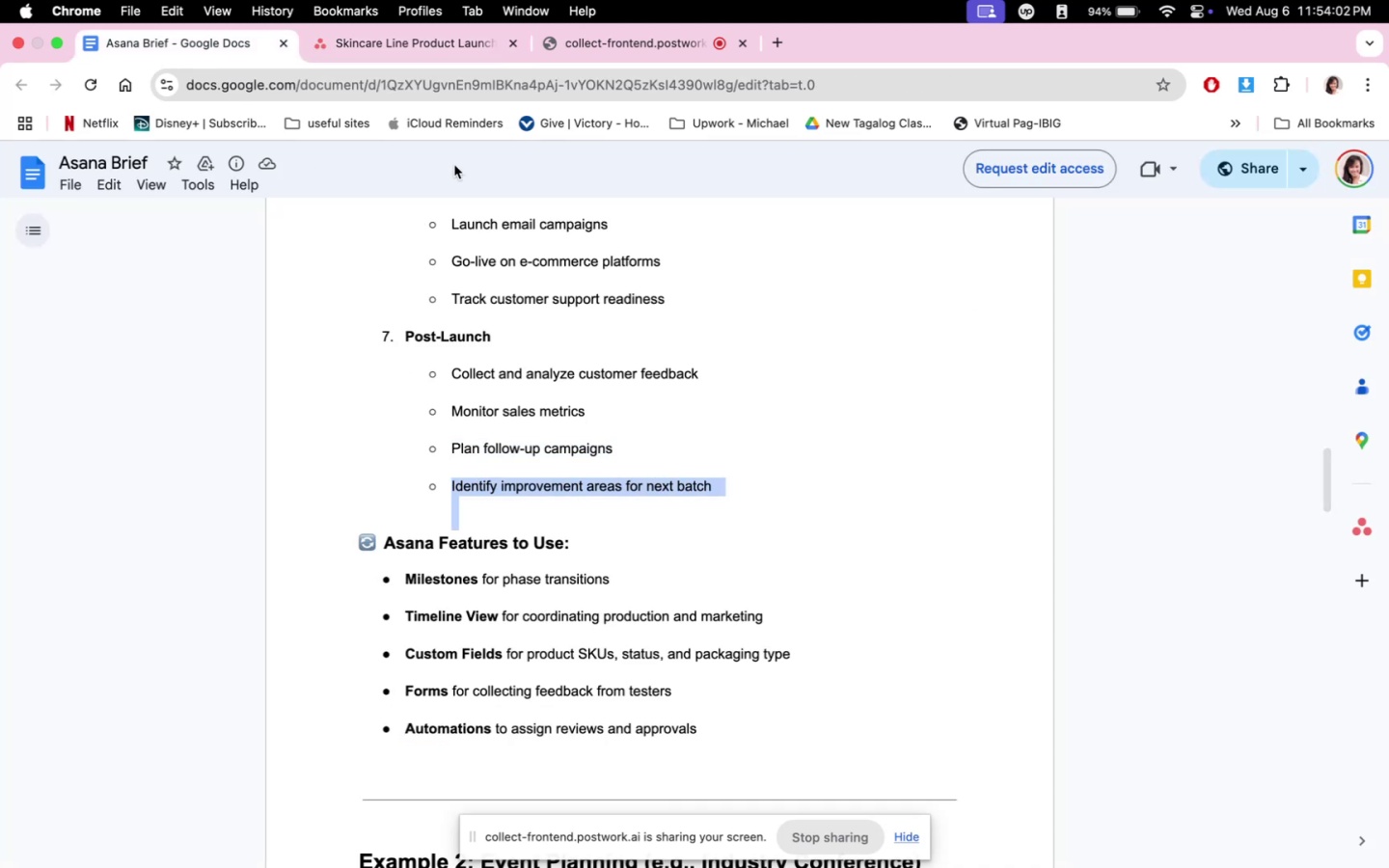 
key(Meta+C)
 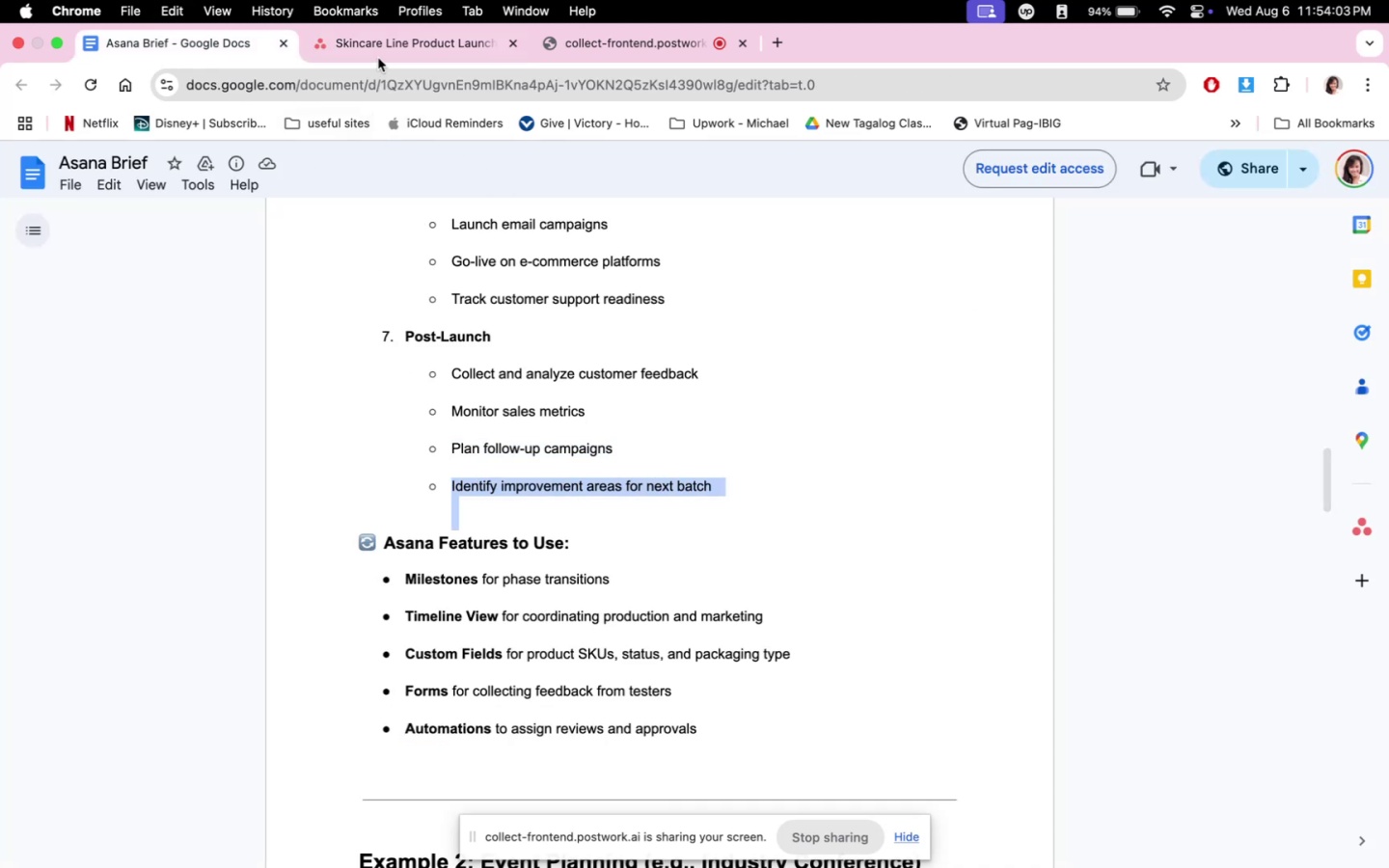 
left_click([382, 46])
 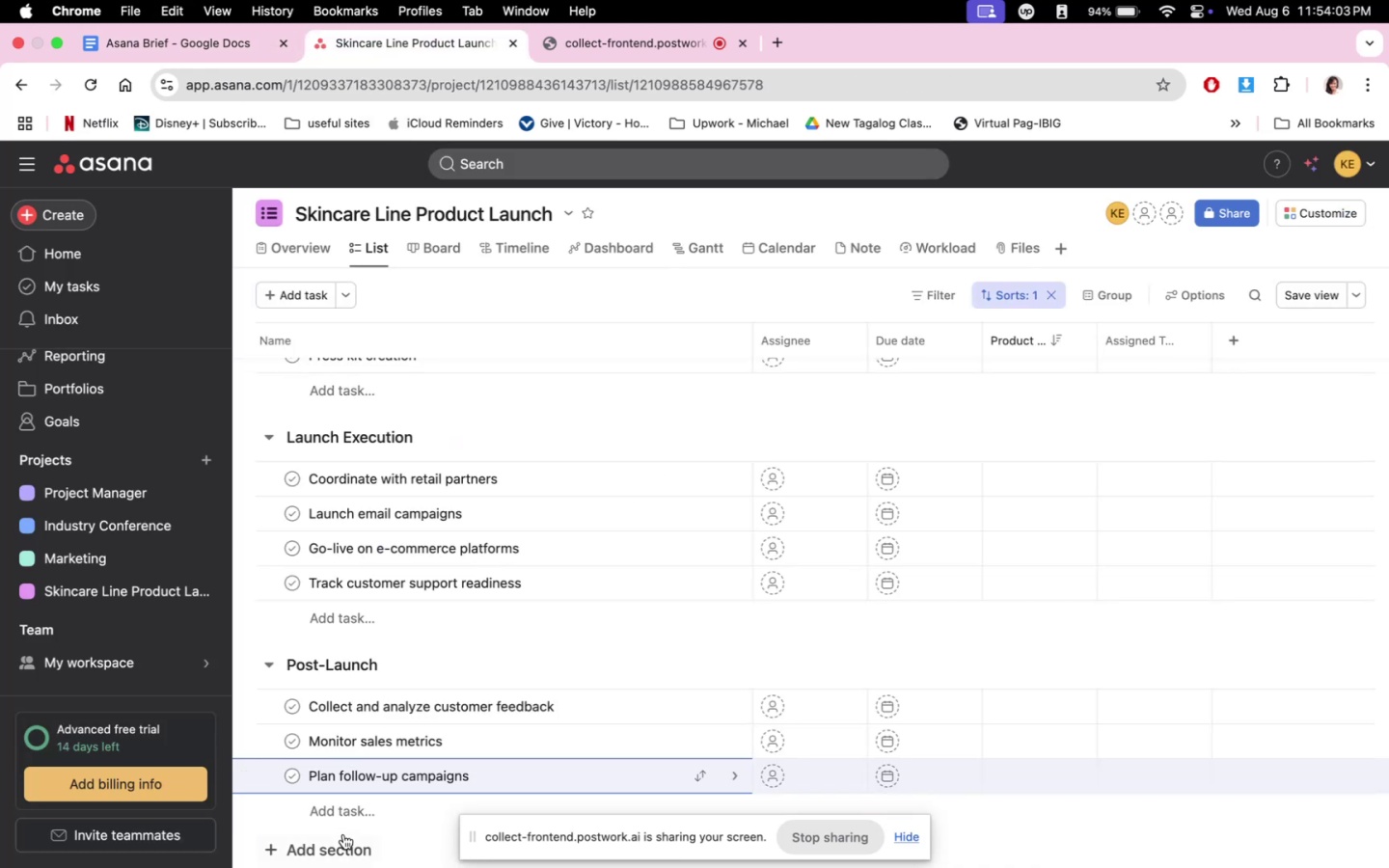 
left_click([354, 819])
 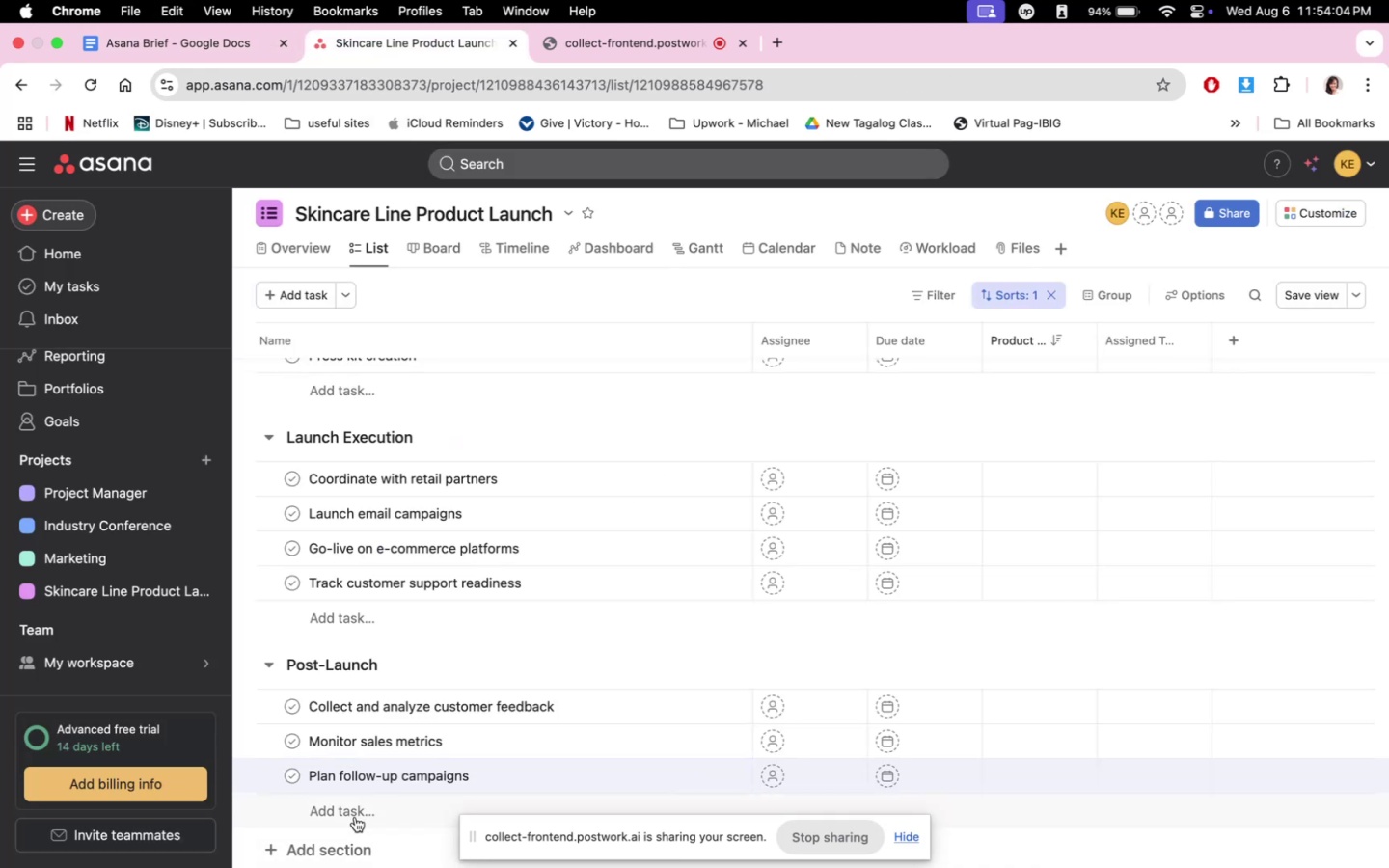 
key(Meta+V)
 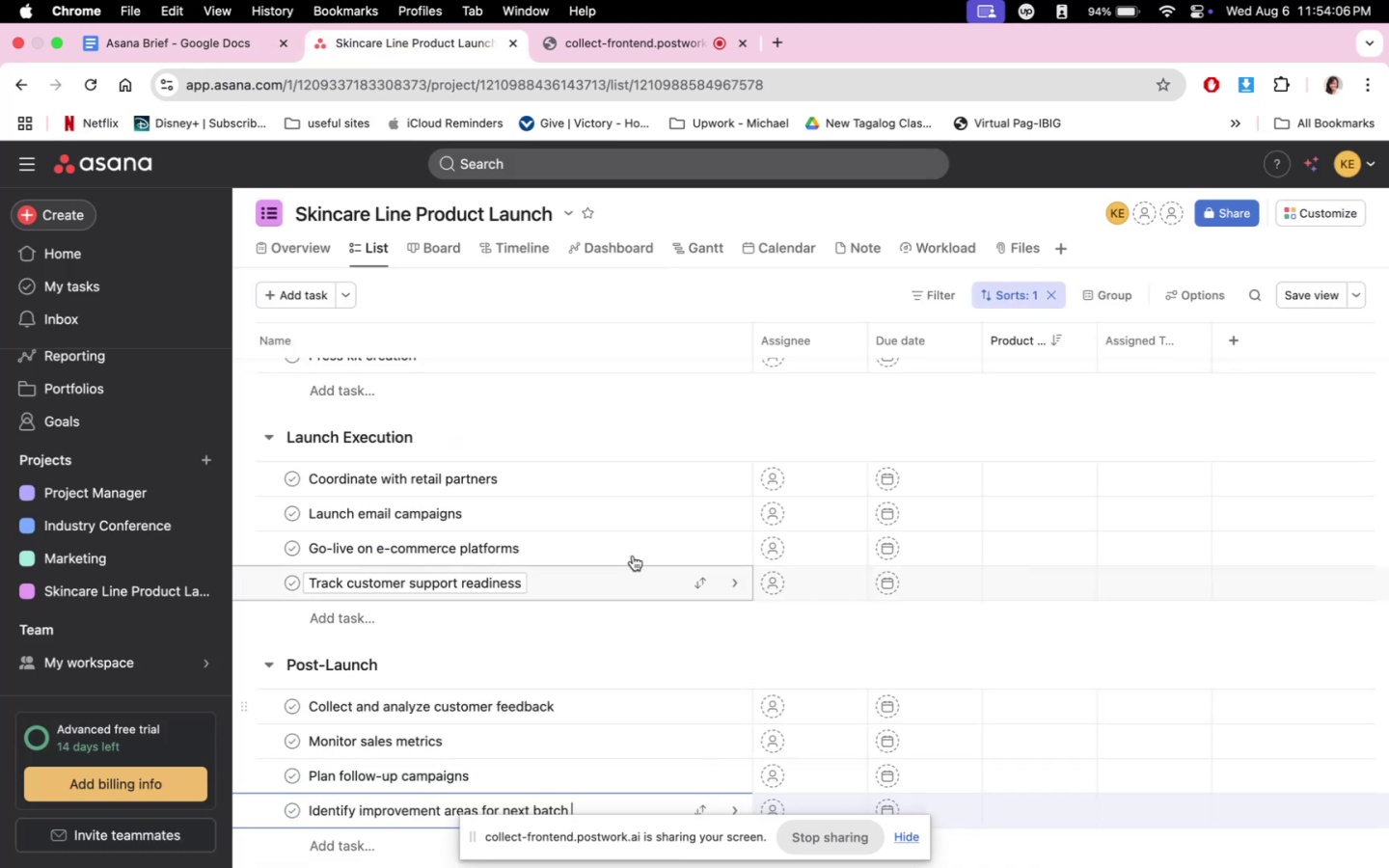 
left_click([628, 421])
 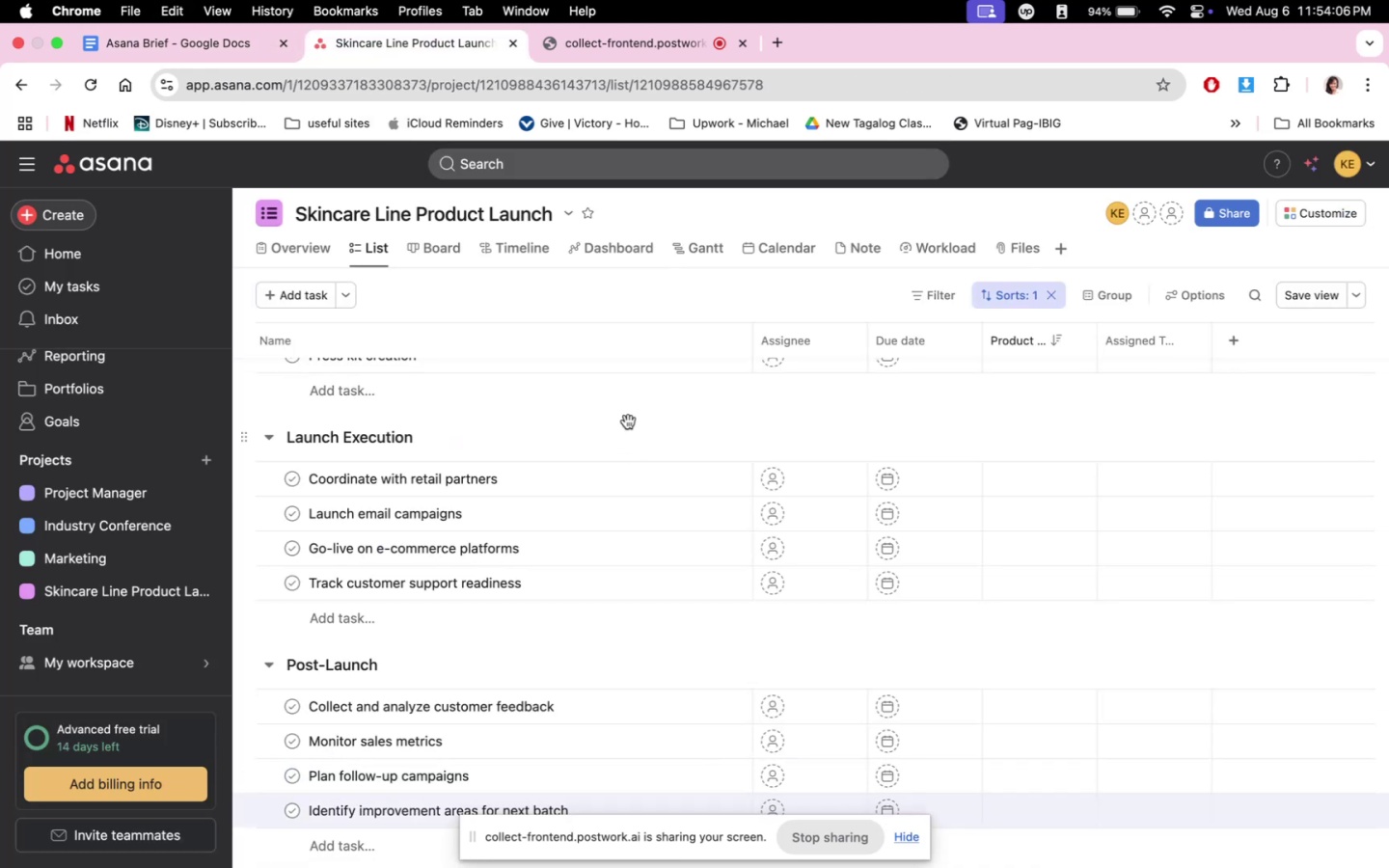 
scroll: coordinate [630, 705], scroll_direction: down, amount: 11.0
 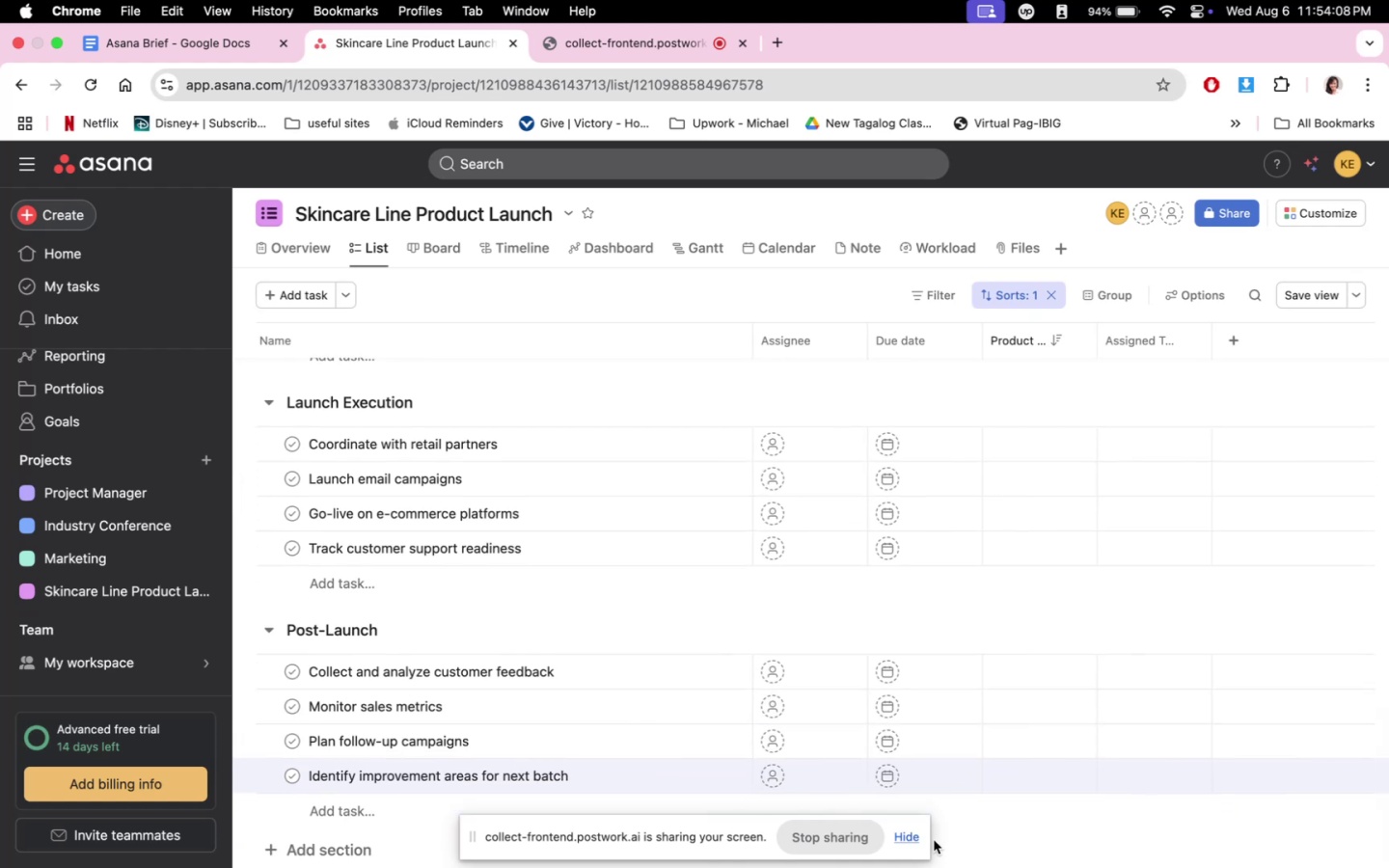 
mouse_move([690, 476])
 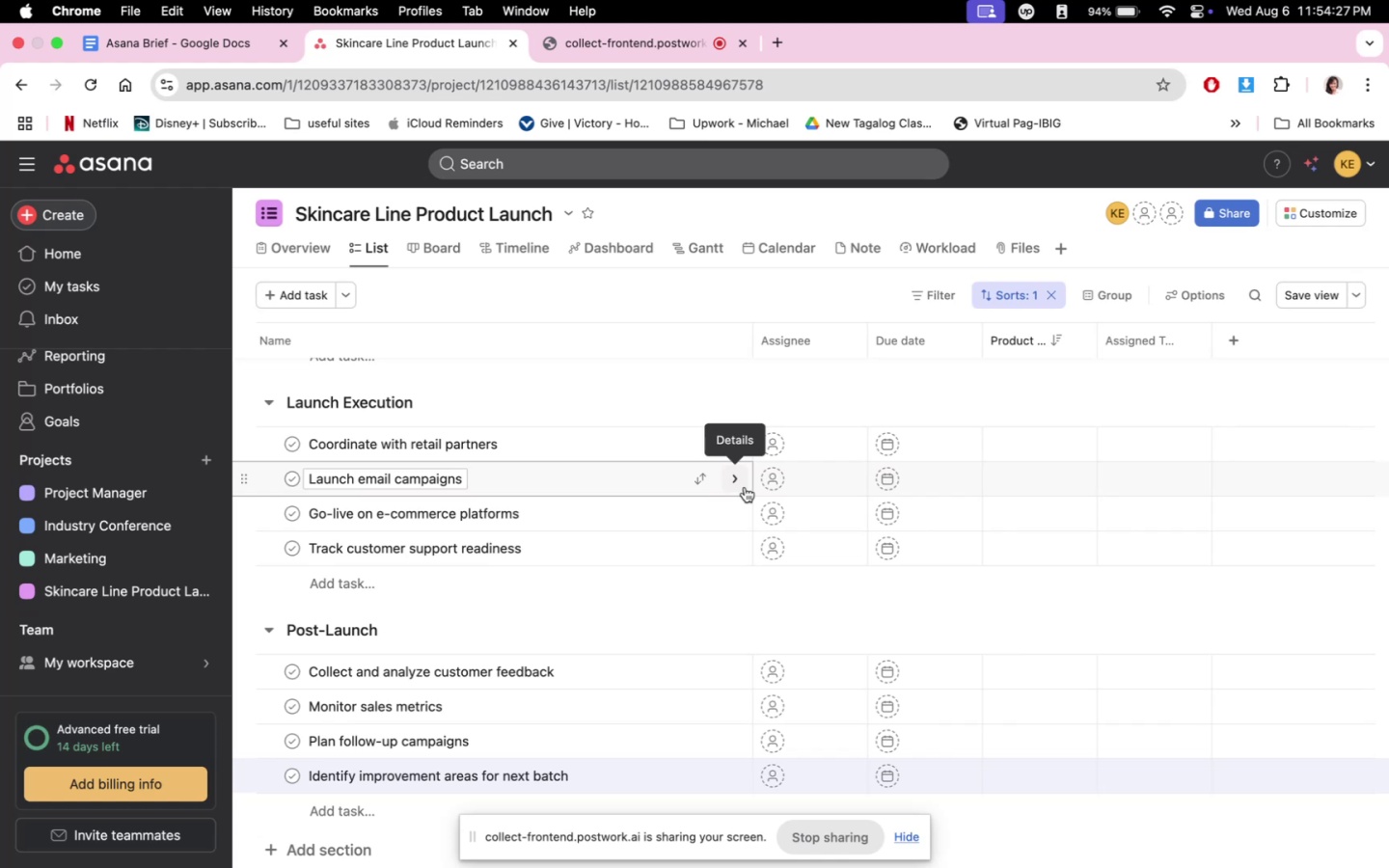 
wait(23.33)
 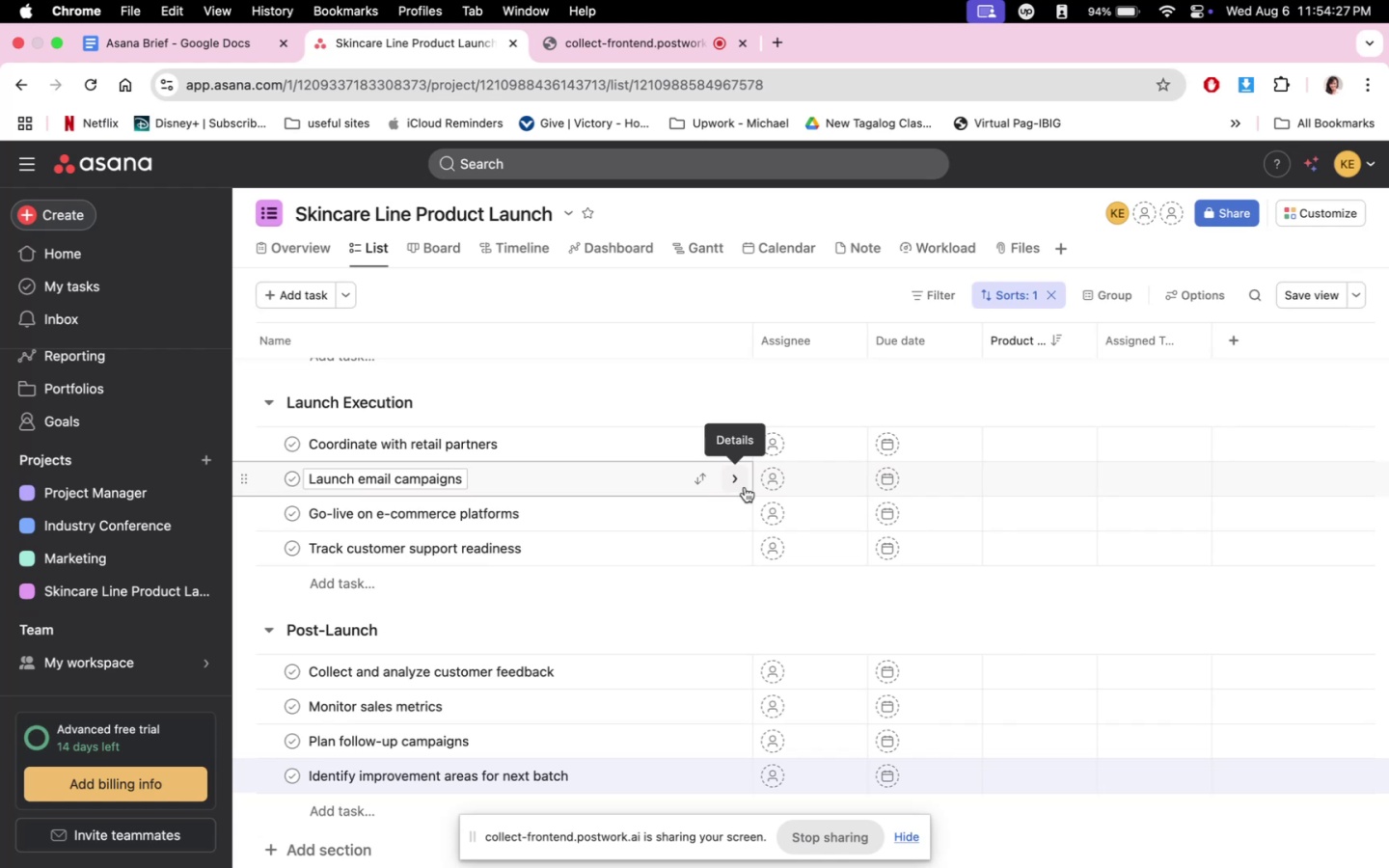 
left_click([575, 52])
 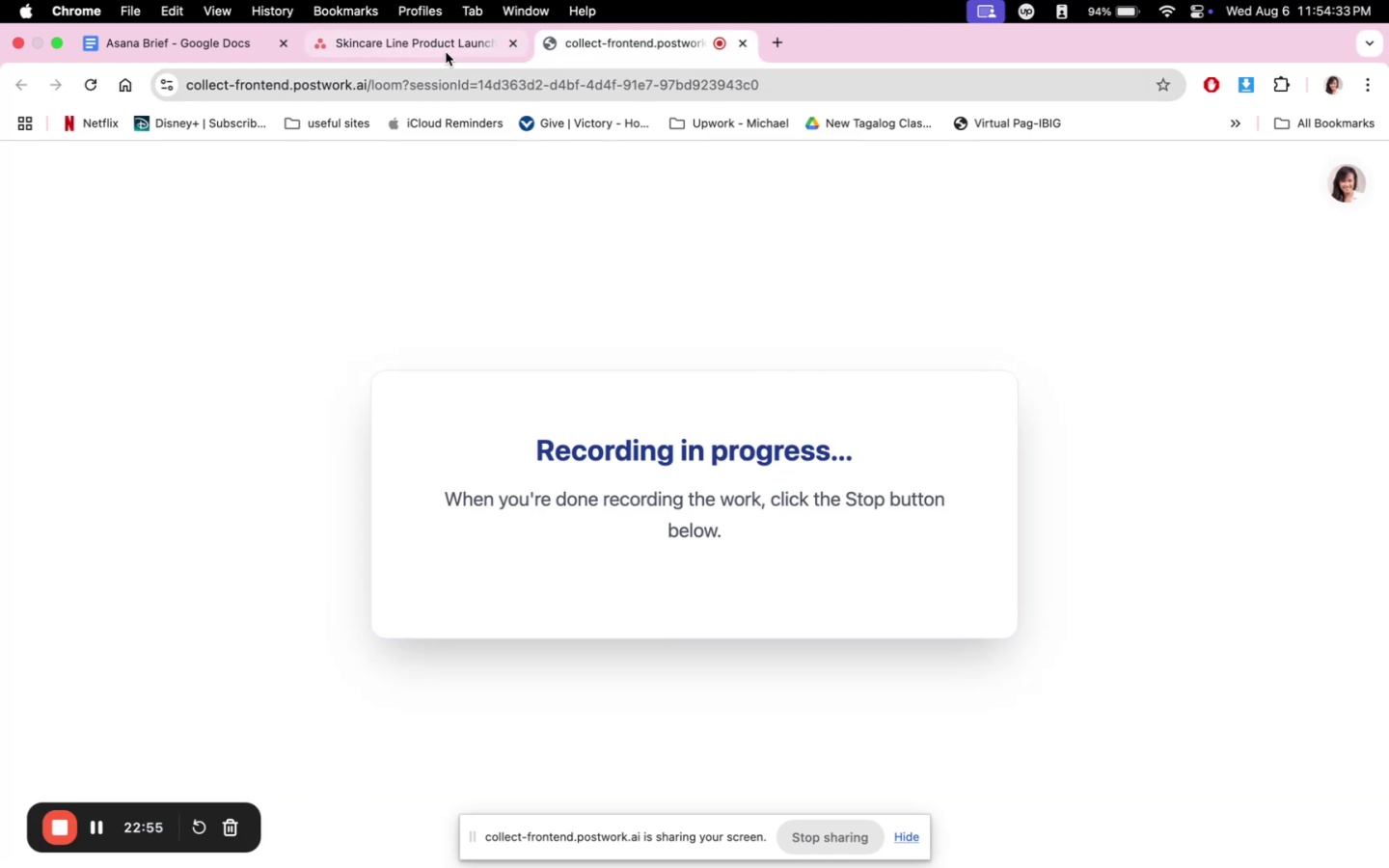 
left_click([432, 53])
 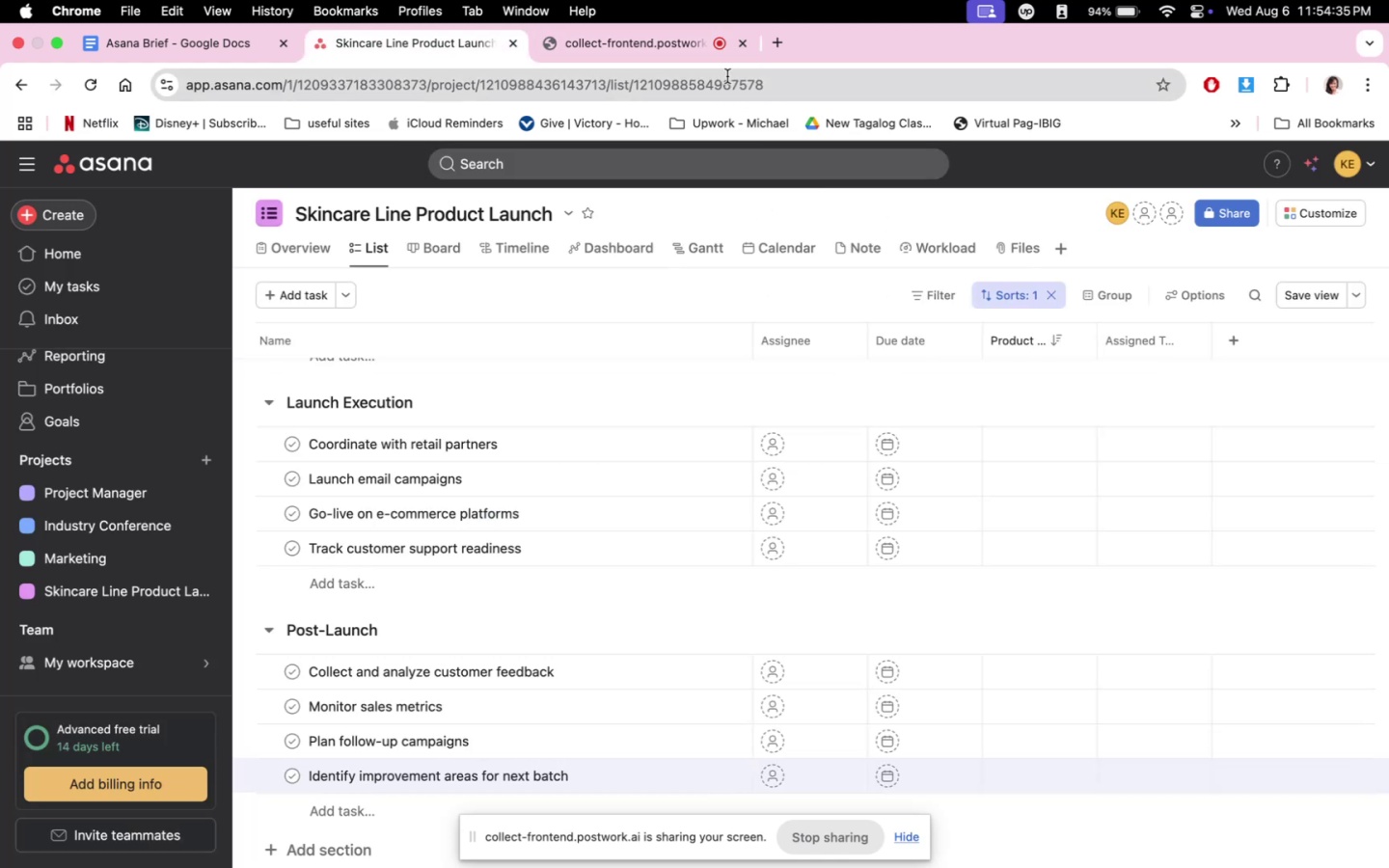 
left_click([635, 51])
 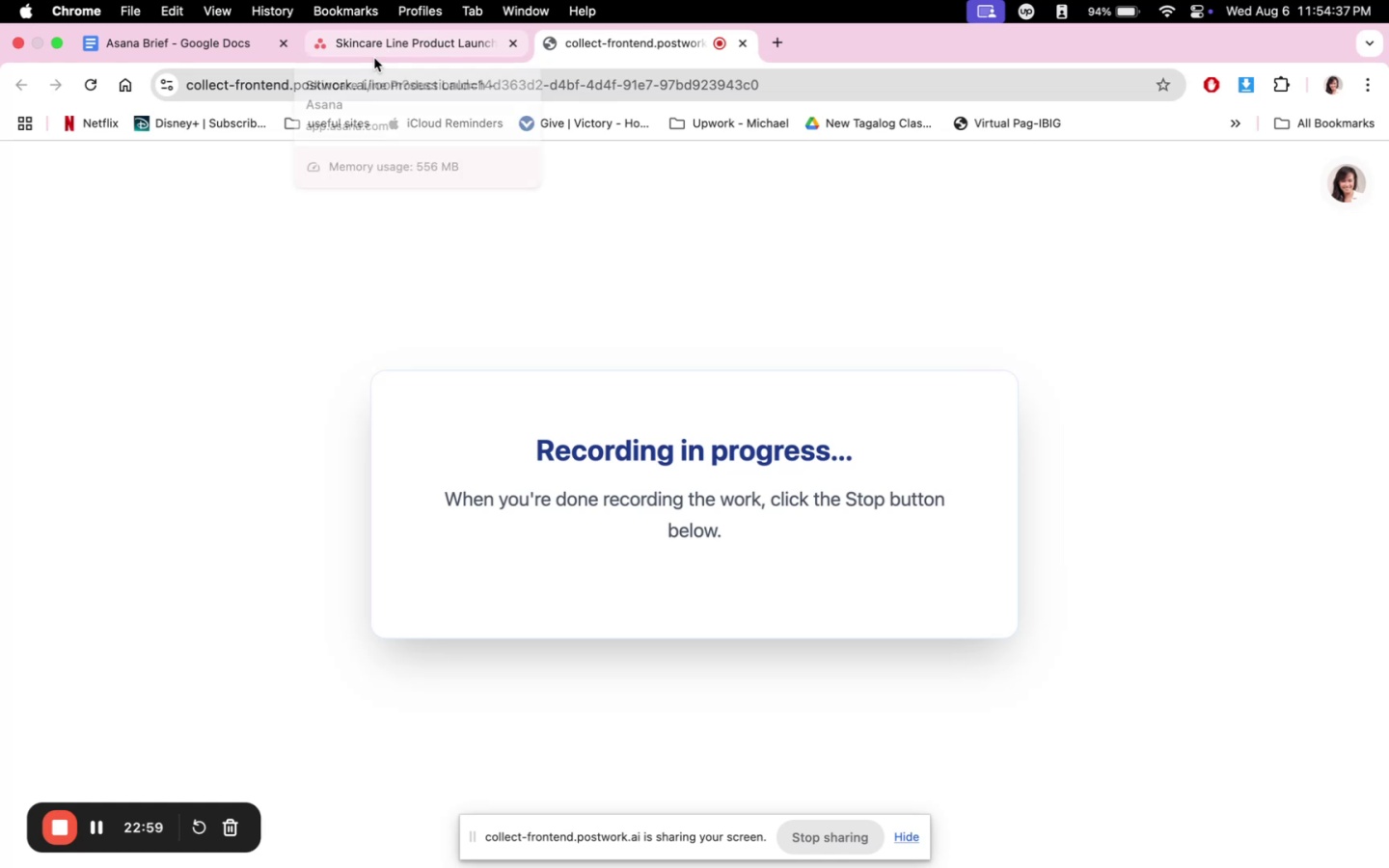 
left_click([374, 58])
 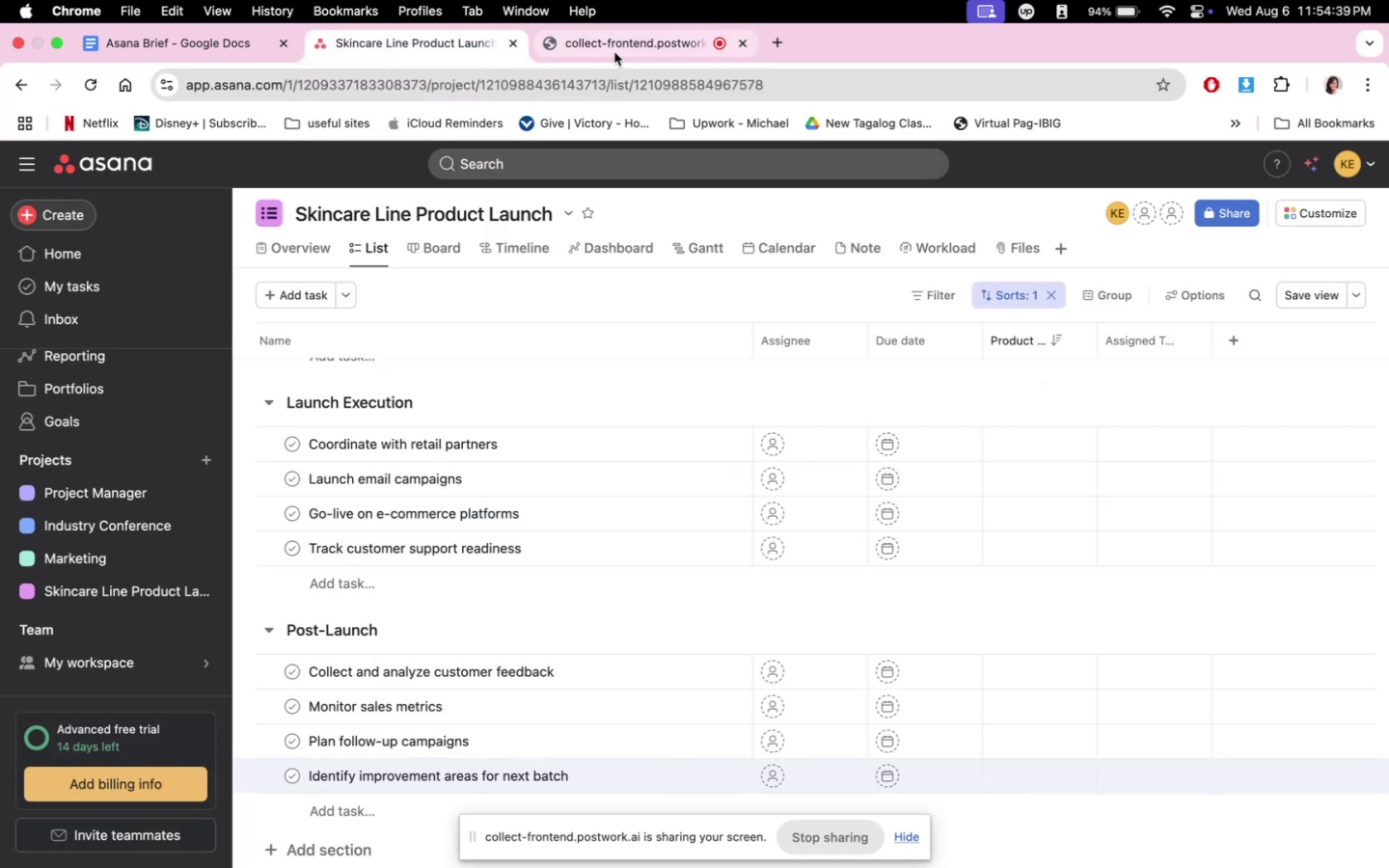 
left_click([614, 52])
 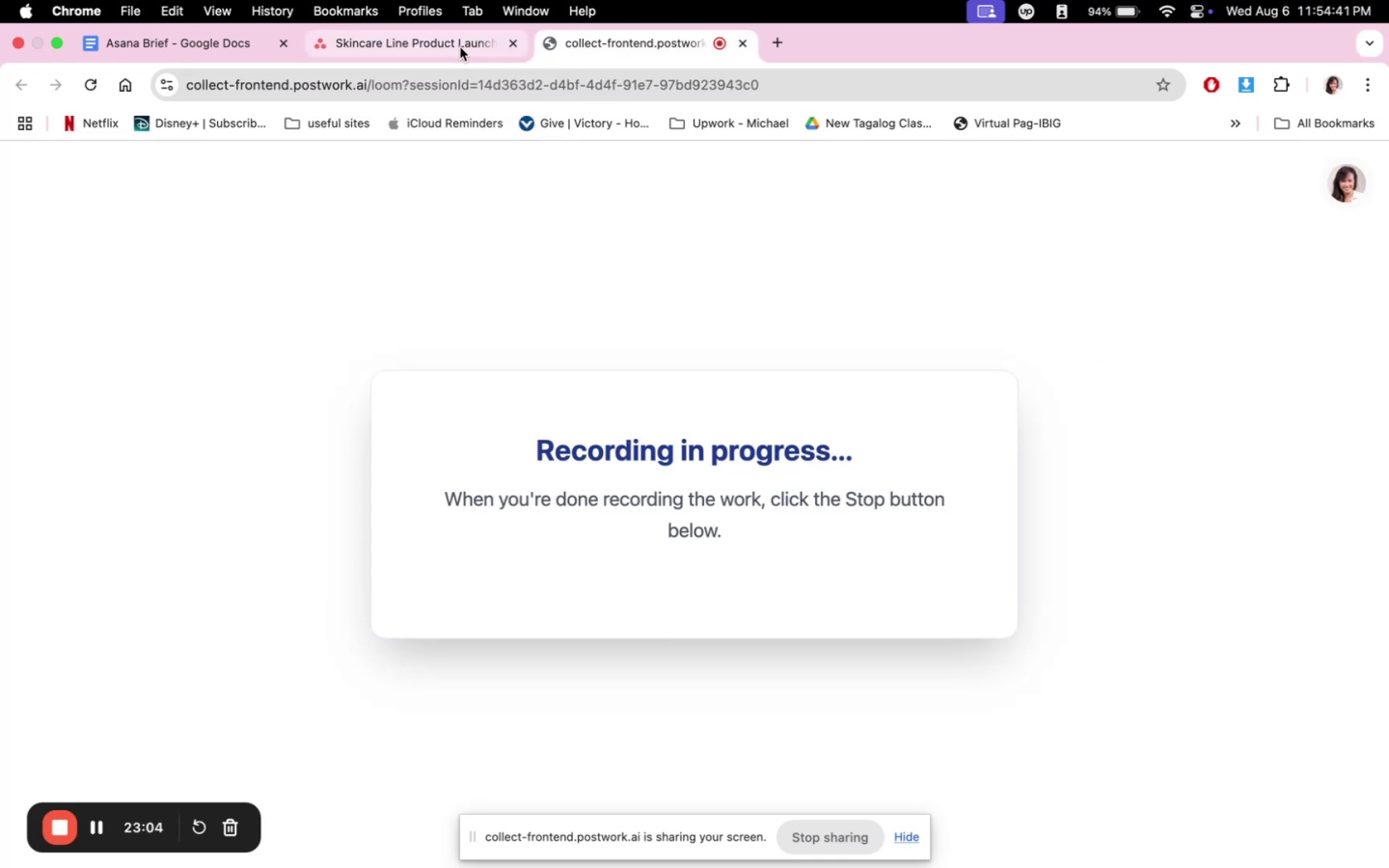 
left_click([460, 47])
 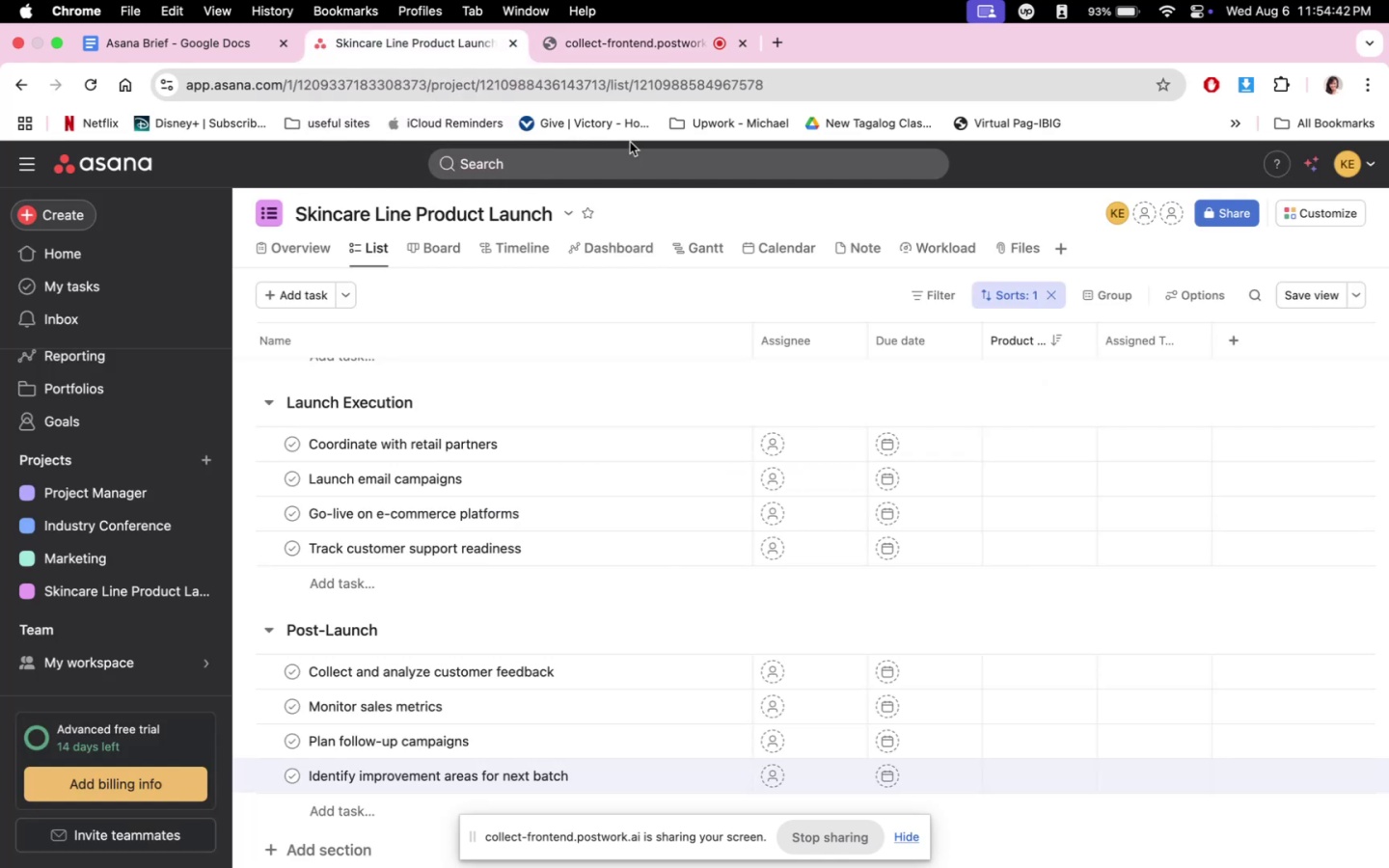 
scroll: coordinate [729, 619], scroll_direction: down, amount: 6.0
 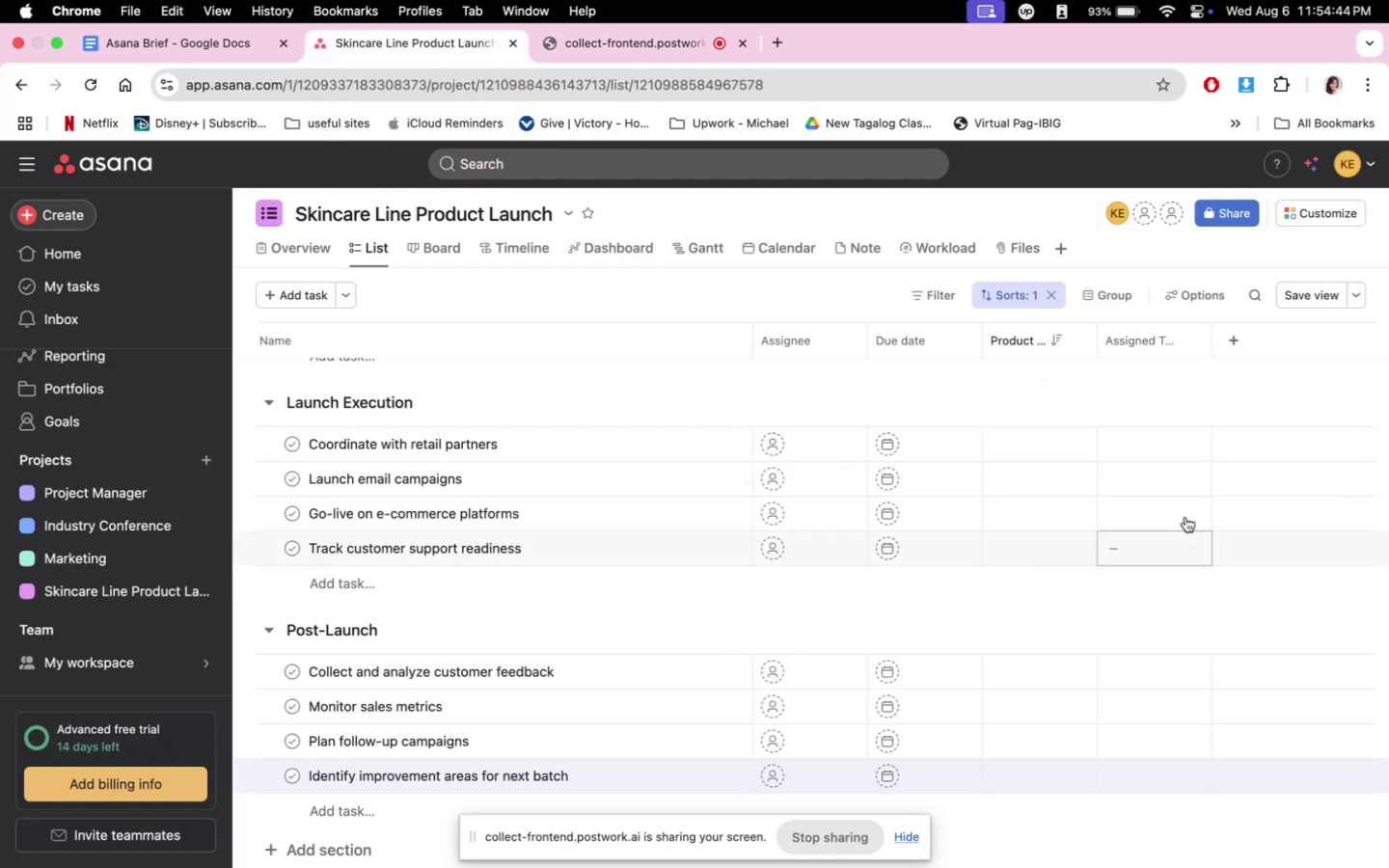 
scroll: coordinate [1179, 604], scroll_direction: up, amount: 33.0
 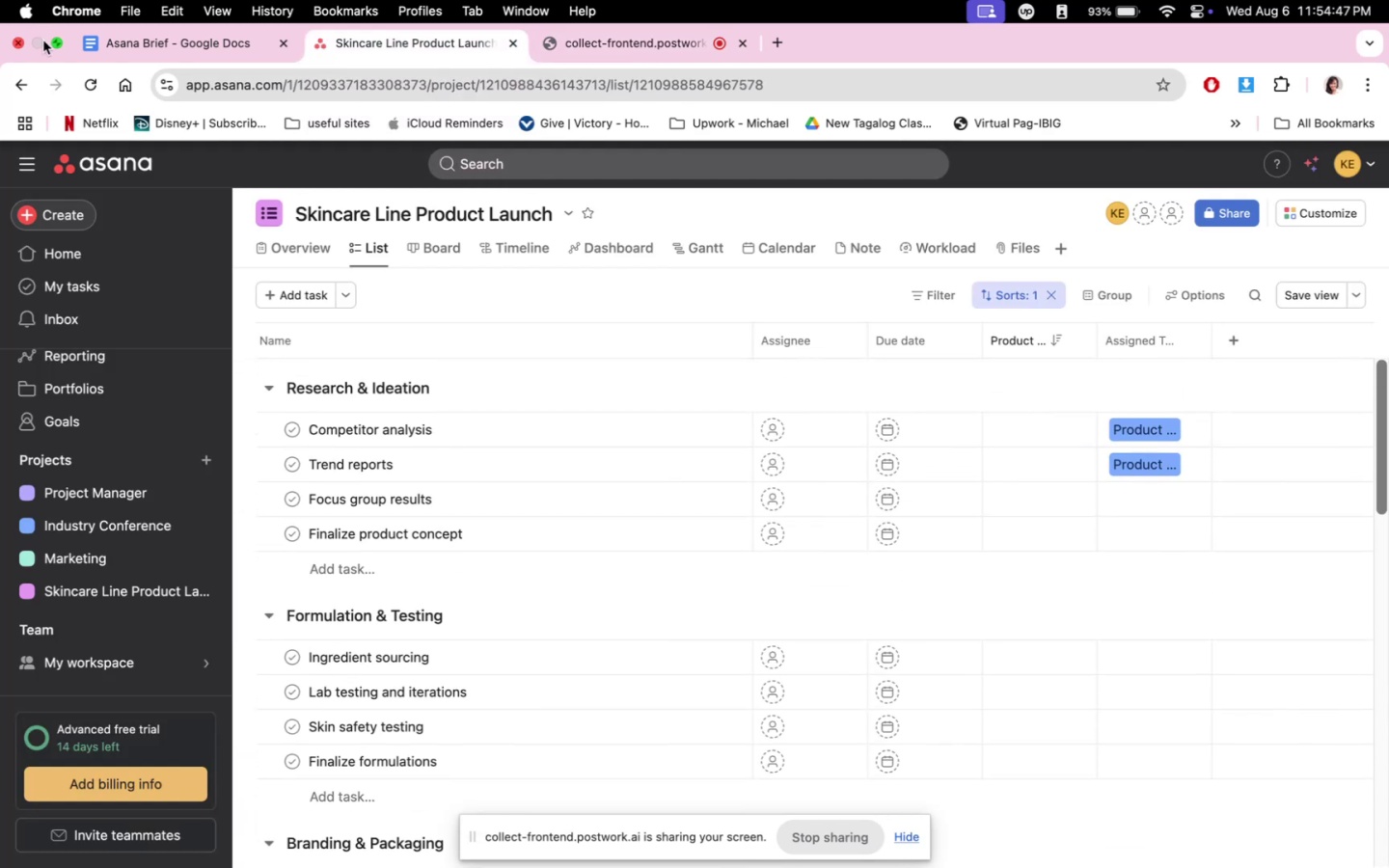 
left_click([148, 42])
 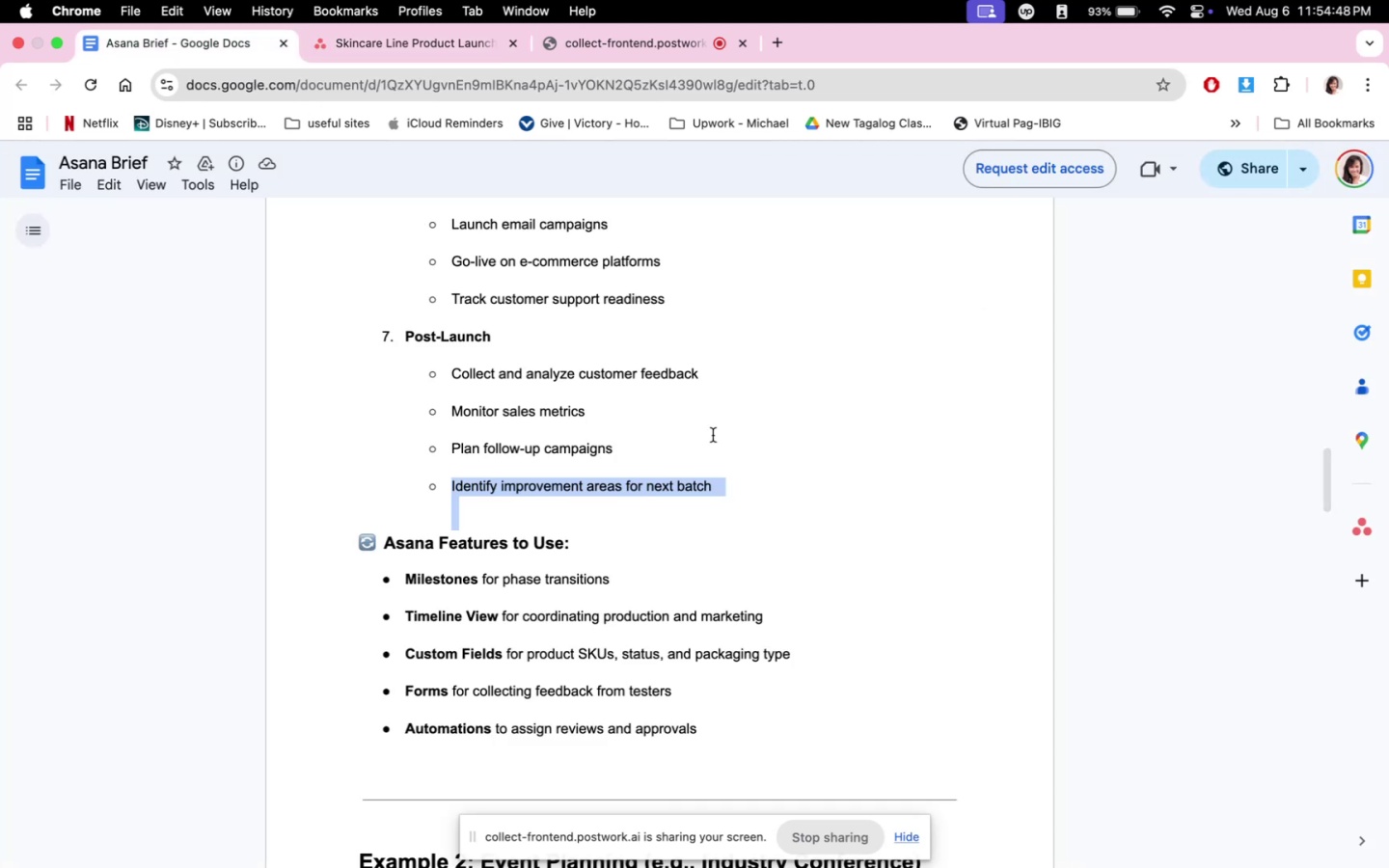 
left_click([781, 552])
 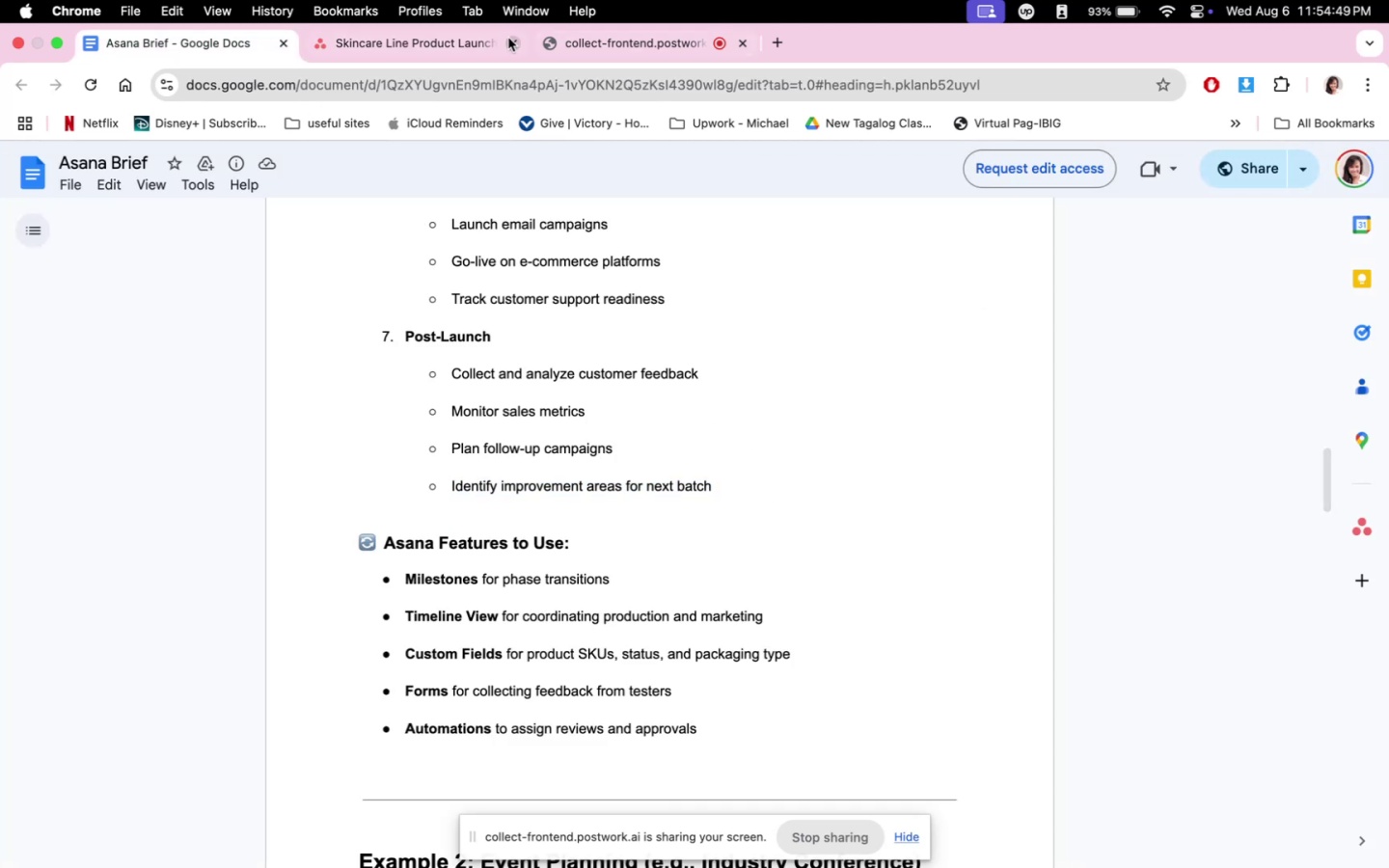 
left_click([442, 38])
 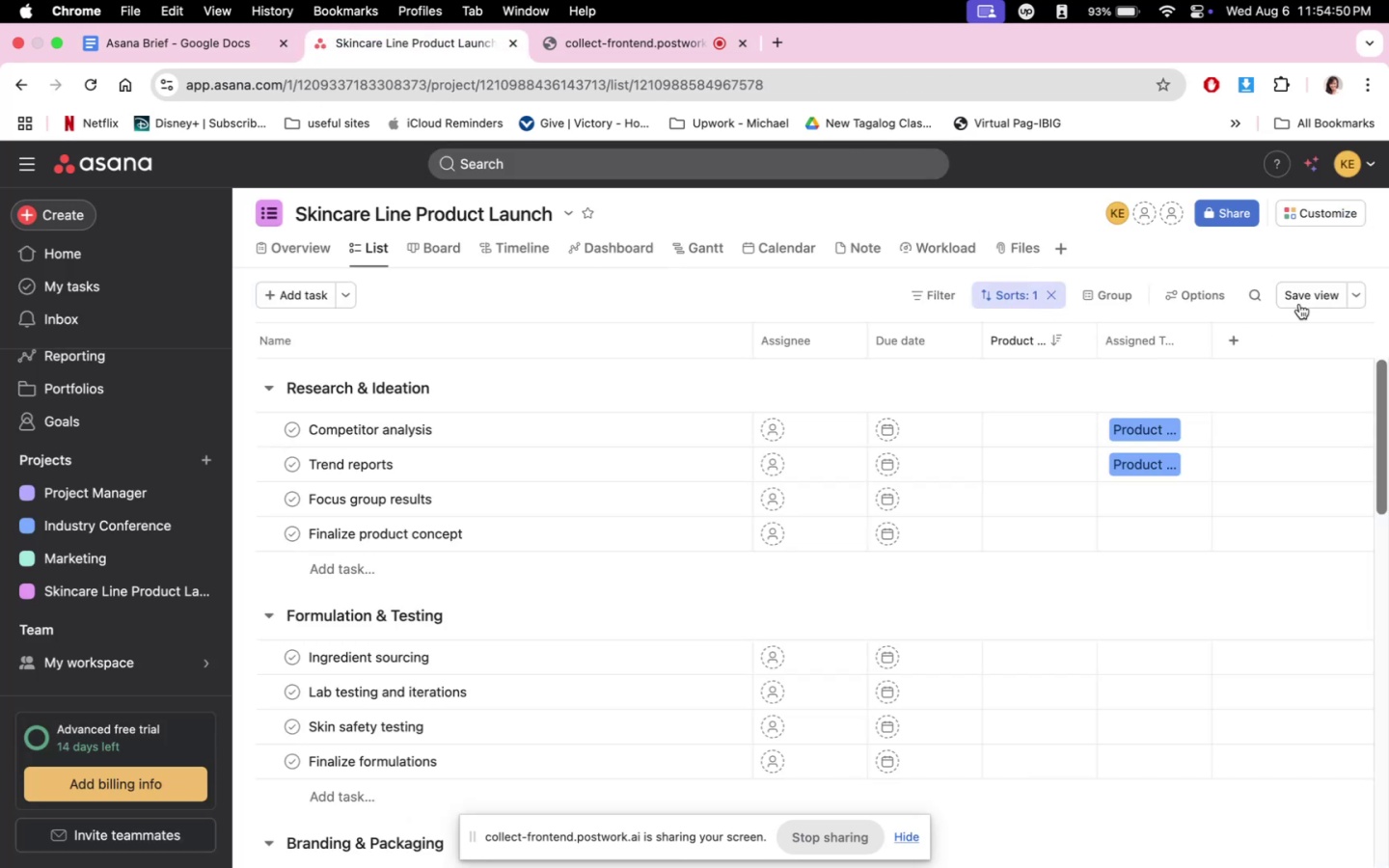 
left_click([1331, 204])
 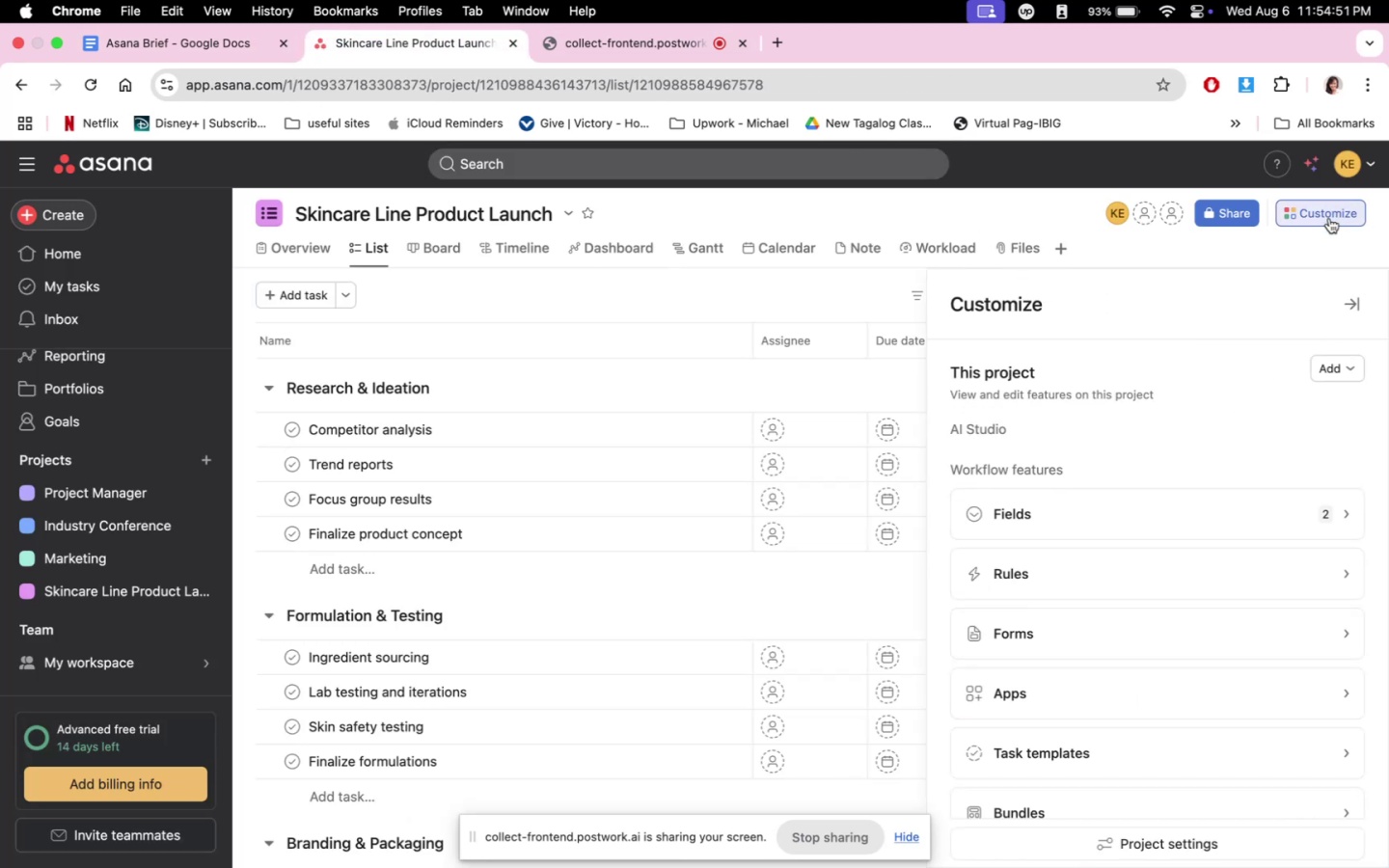 
scroll: coordinate [1277, 606], scroll_direction: down, amount: 12.0
 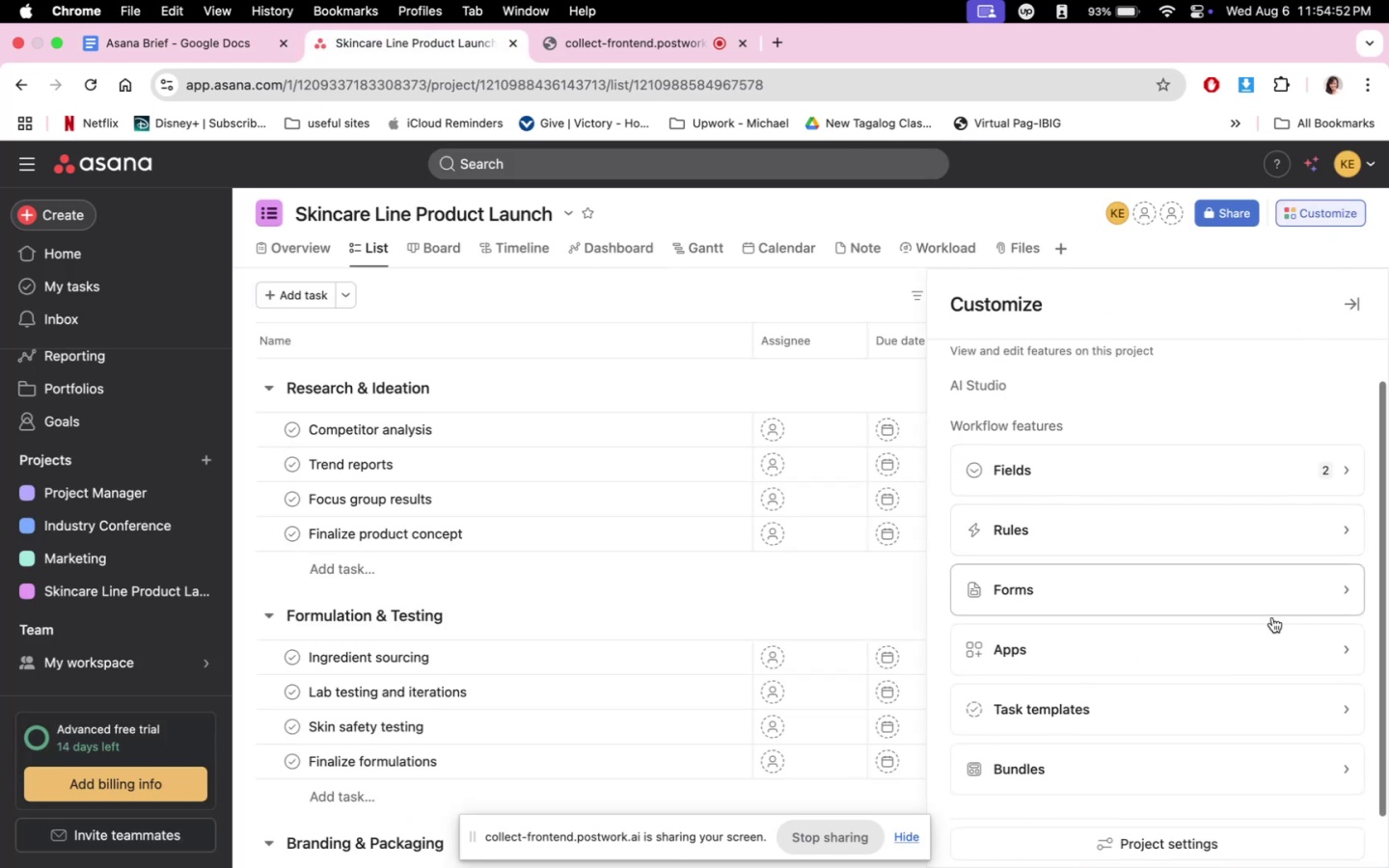 
mouse_move([1237, 470])
 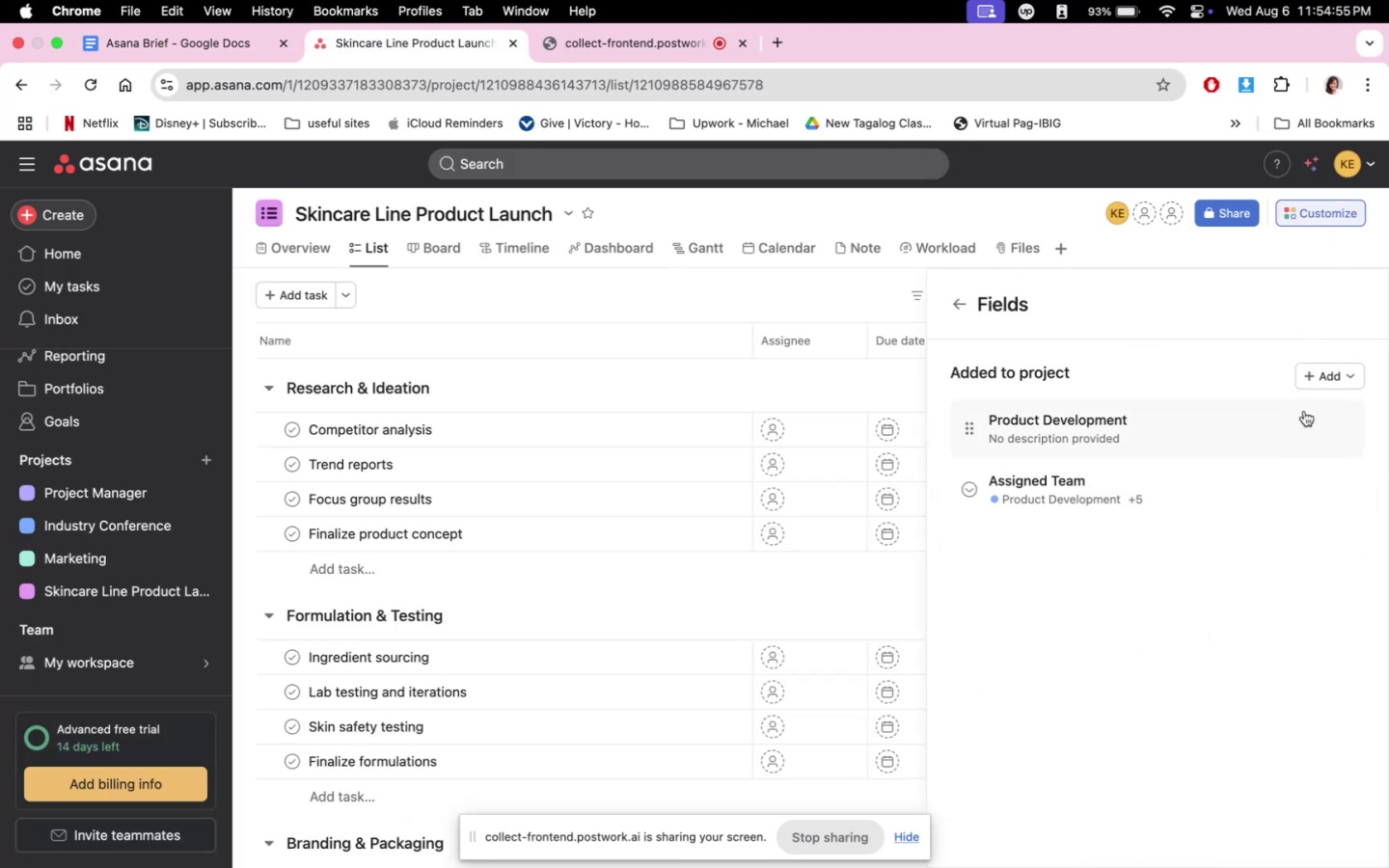 
left_click([1319, 383])
 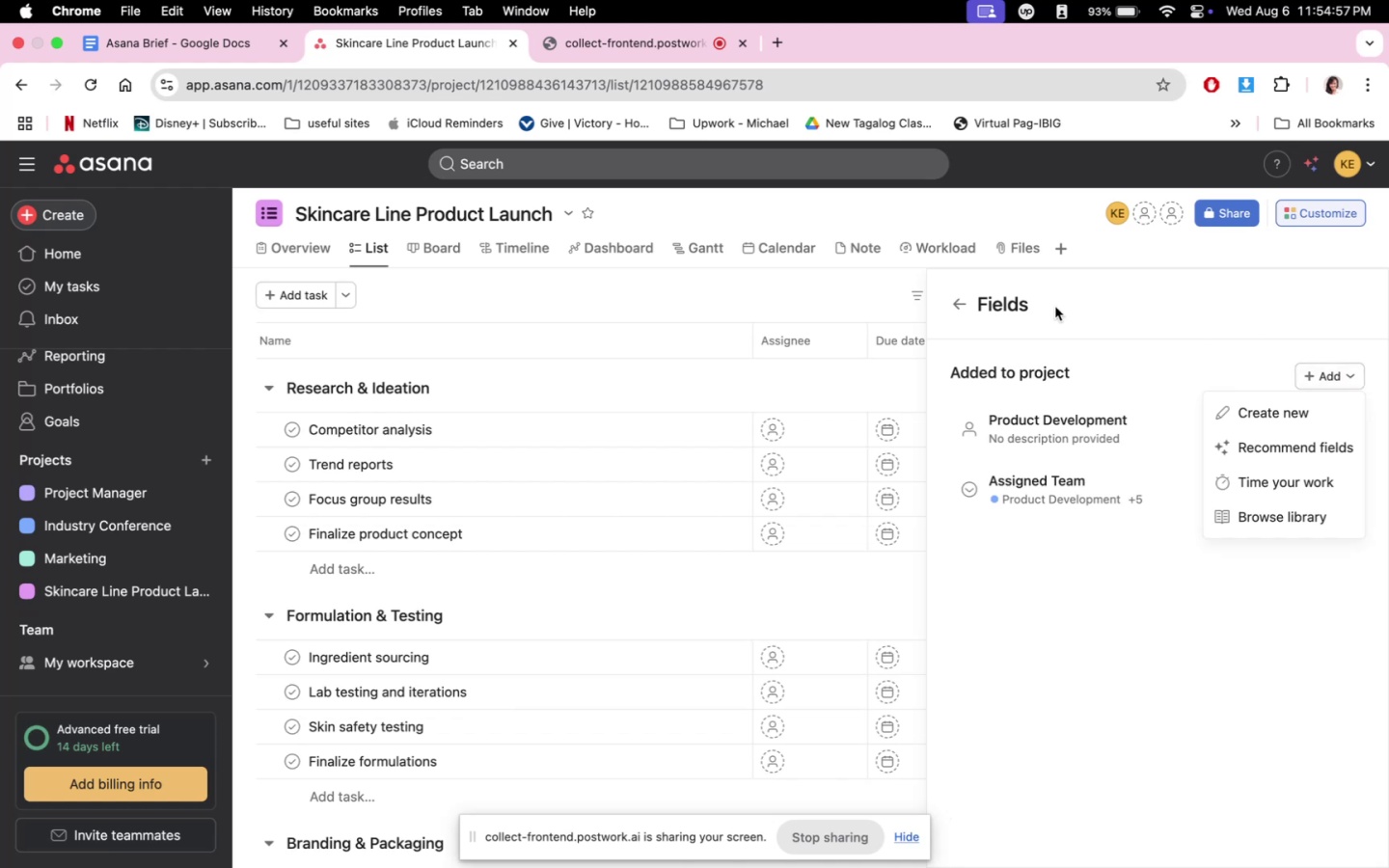 
left_click([1273, 417])
 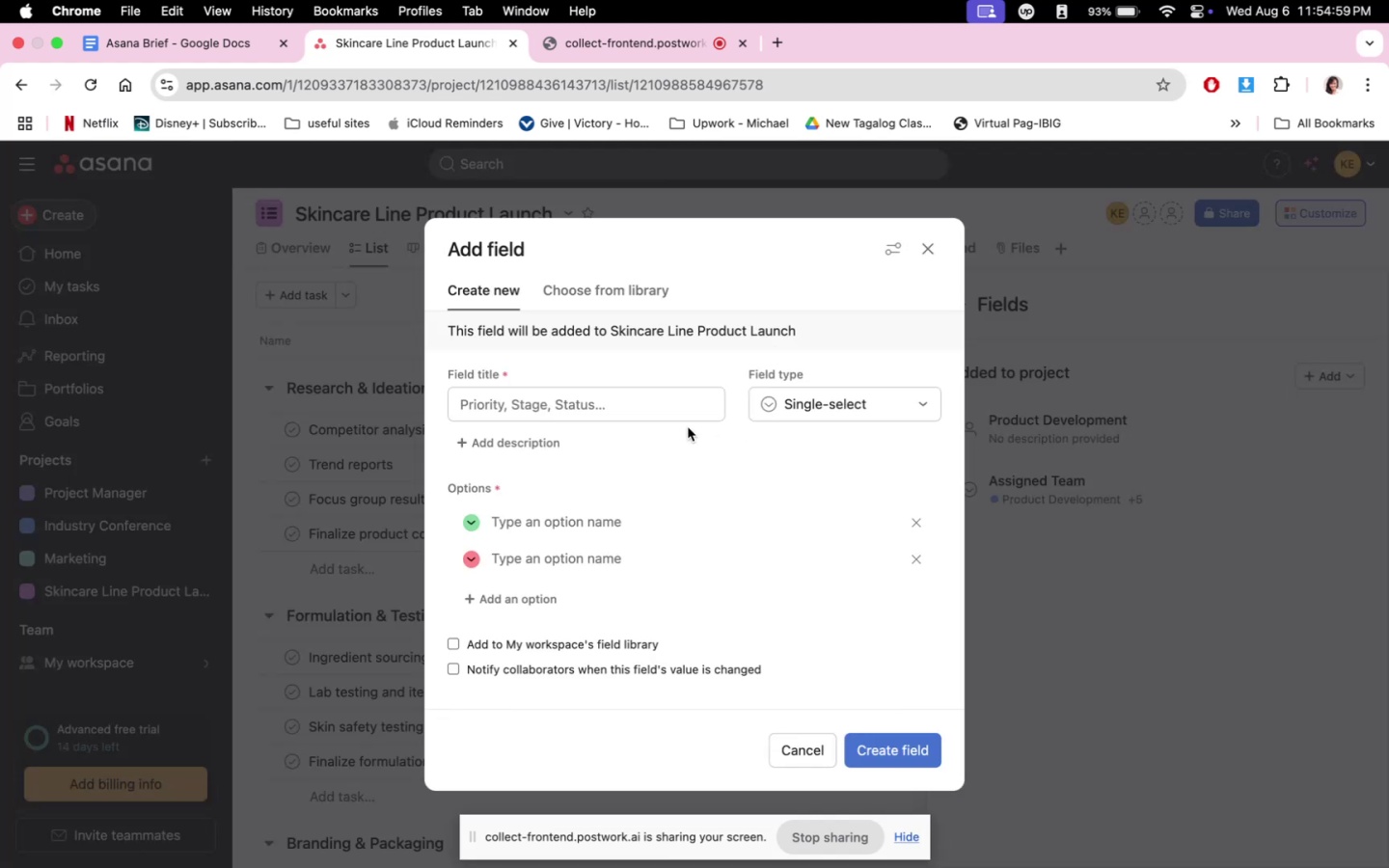 
left_click([679, 407])
 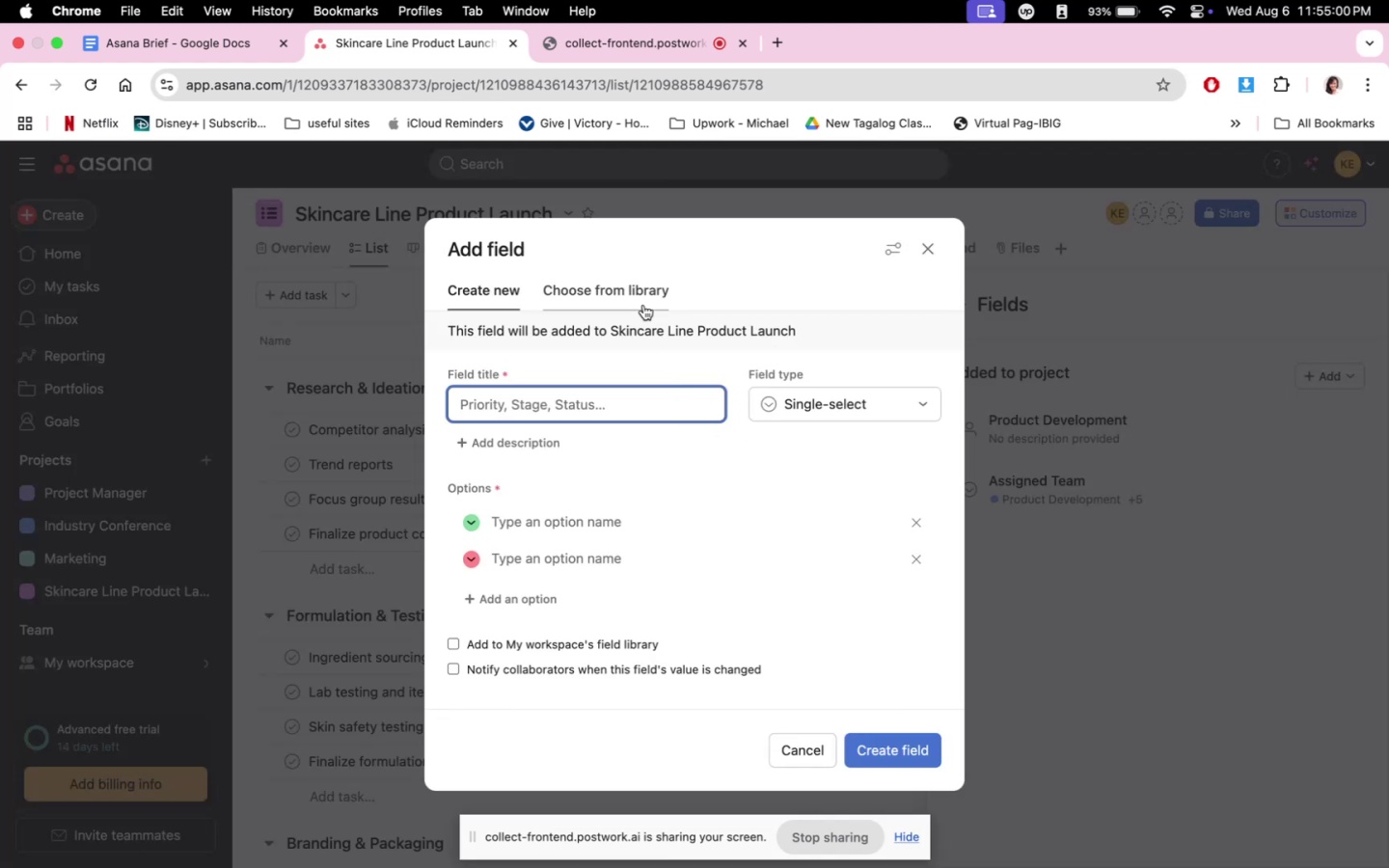 
left_click([638, 294])
 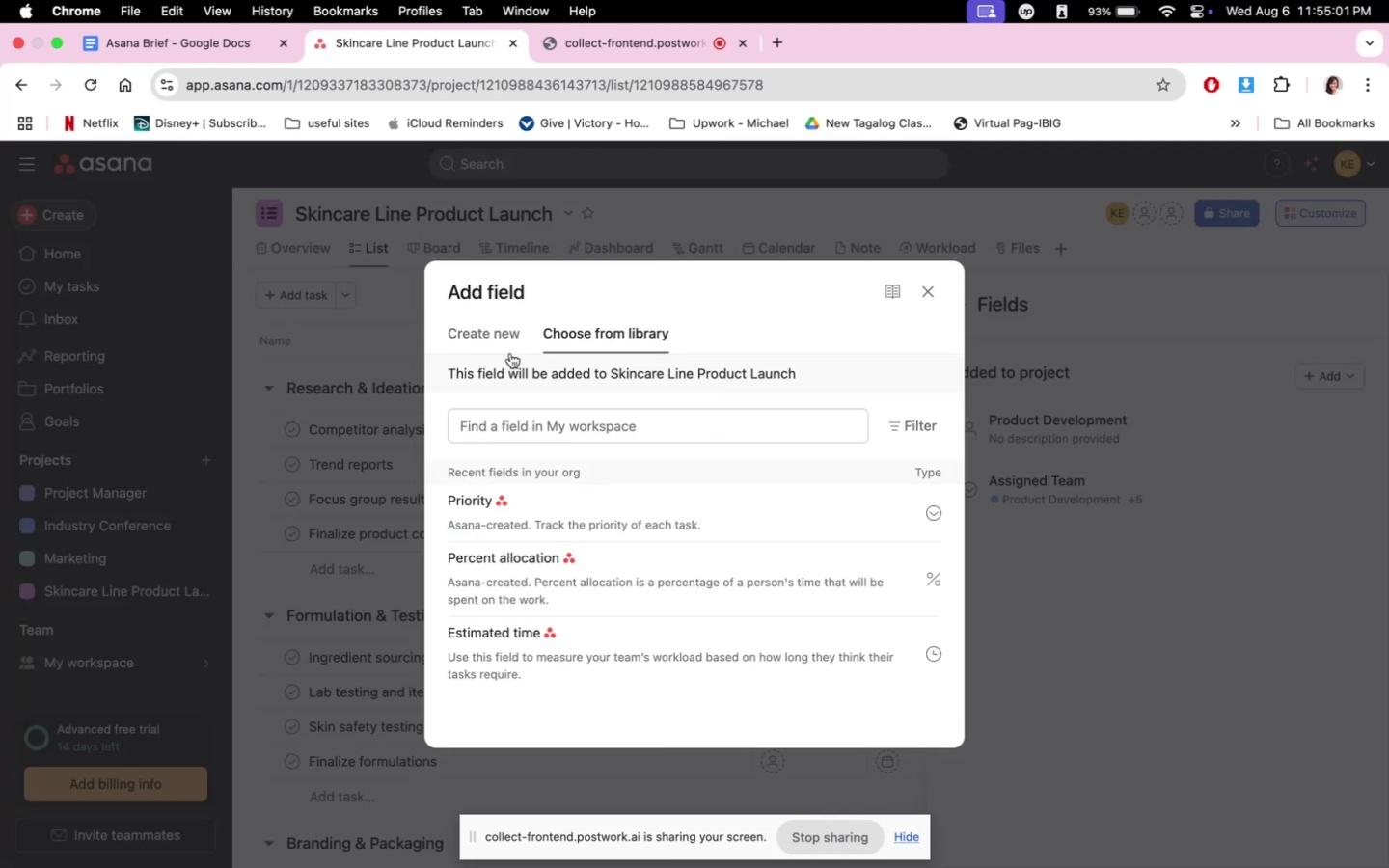 
left_click([509, 349])
 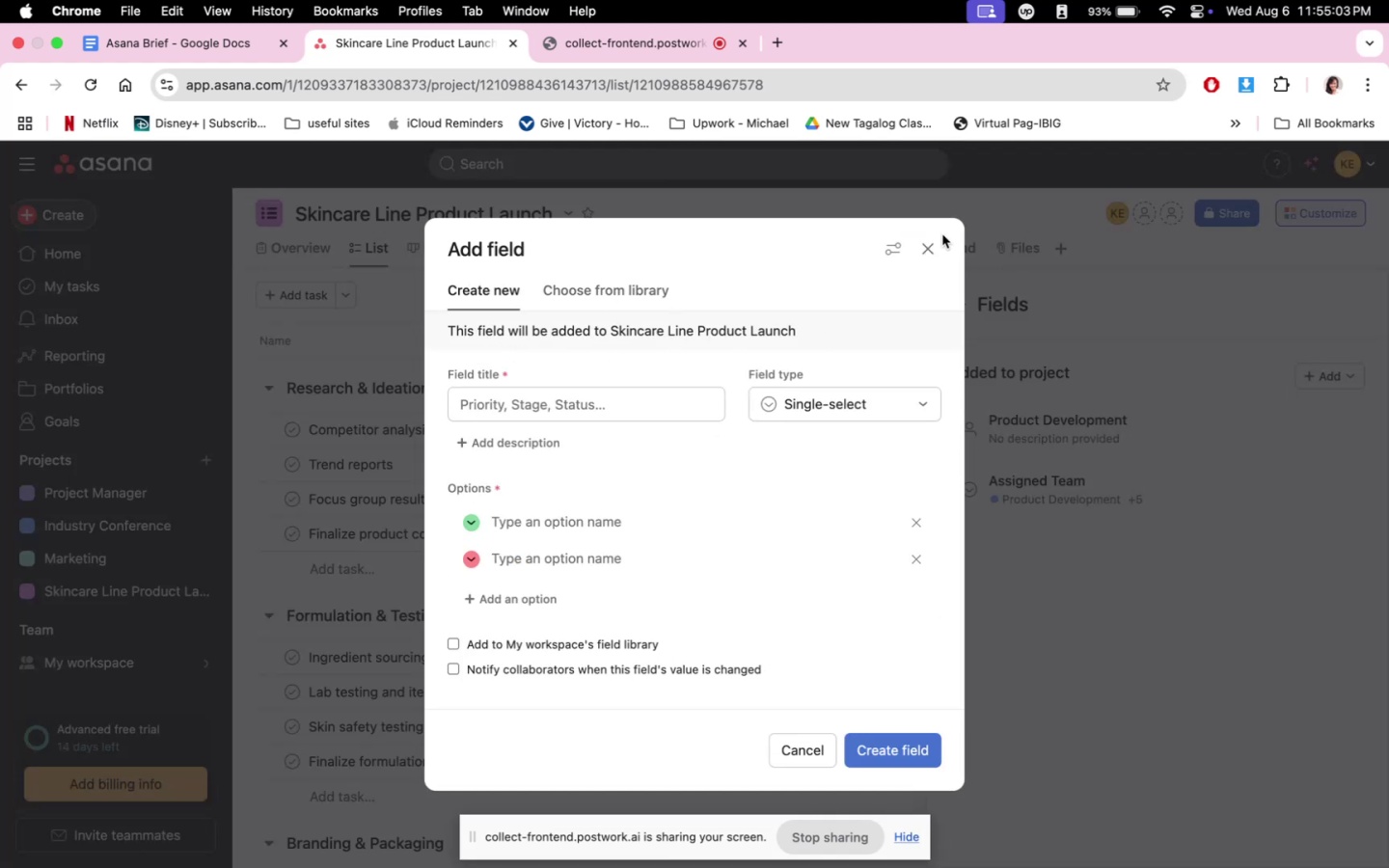 
left_click([936, 241])
 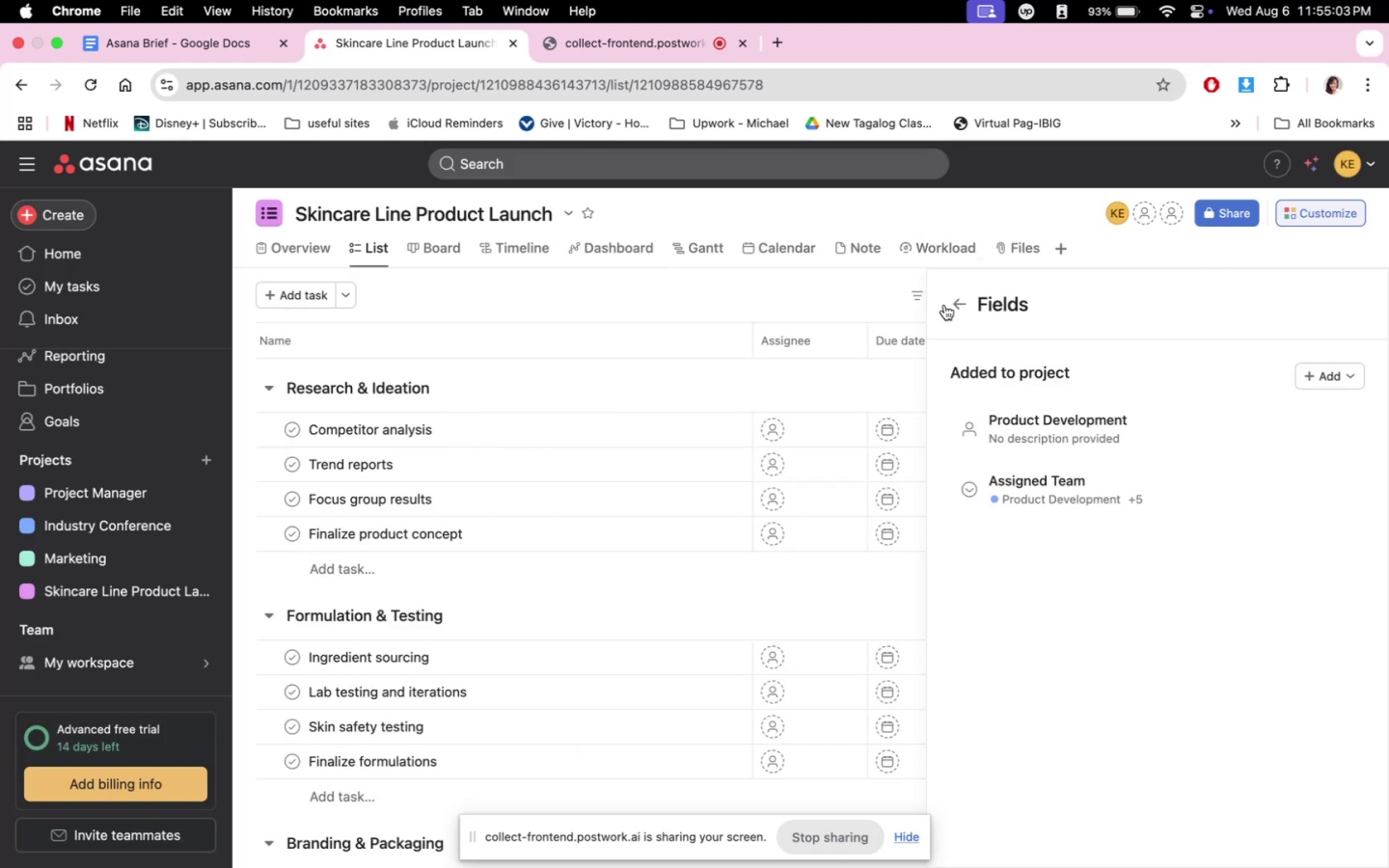 
scroll: coordinate [745, 691], scroll_direction: down, amount: 9.0
 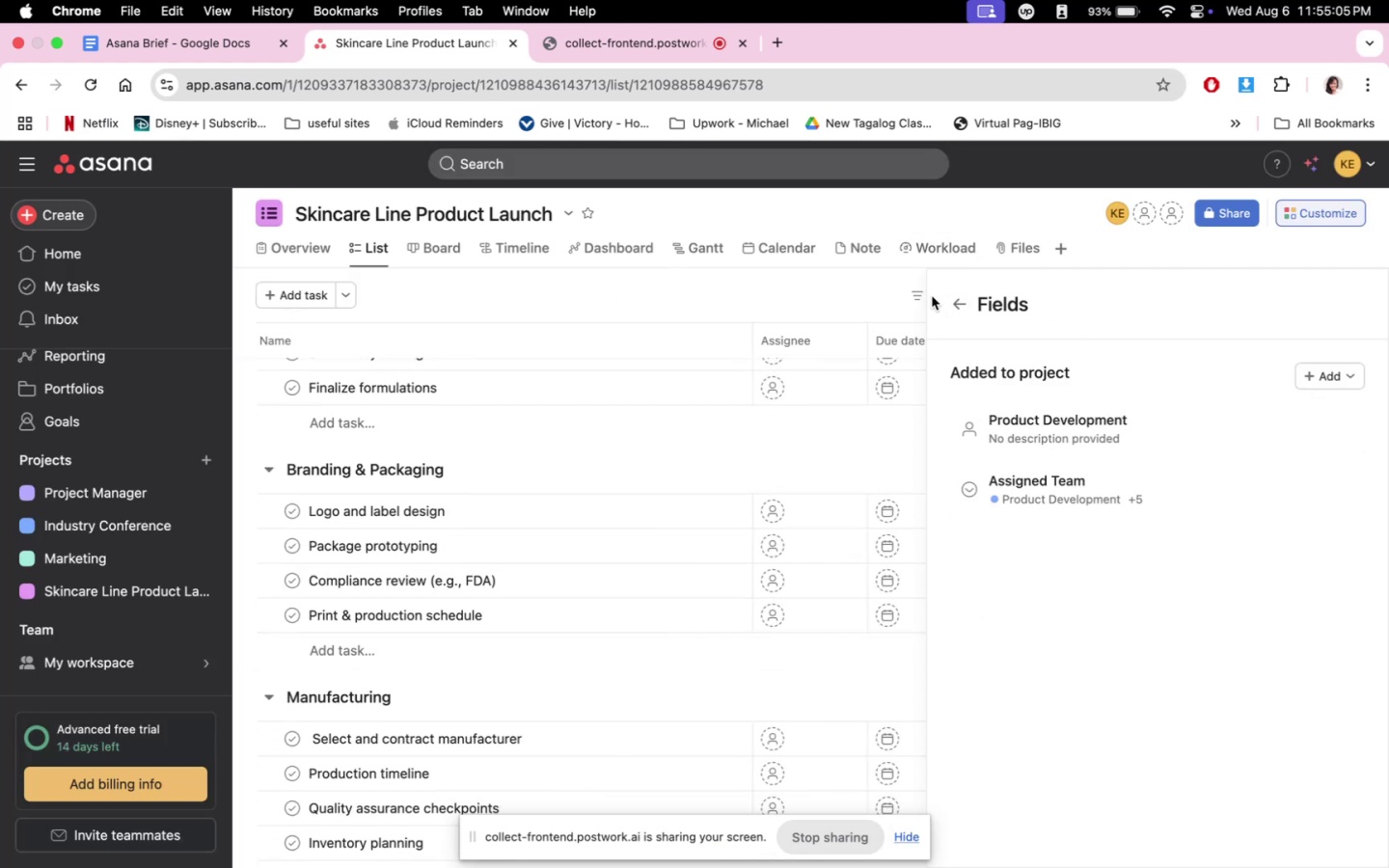 
left_click([953, 301])
 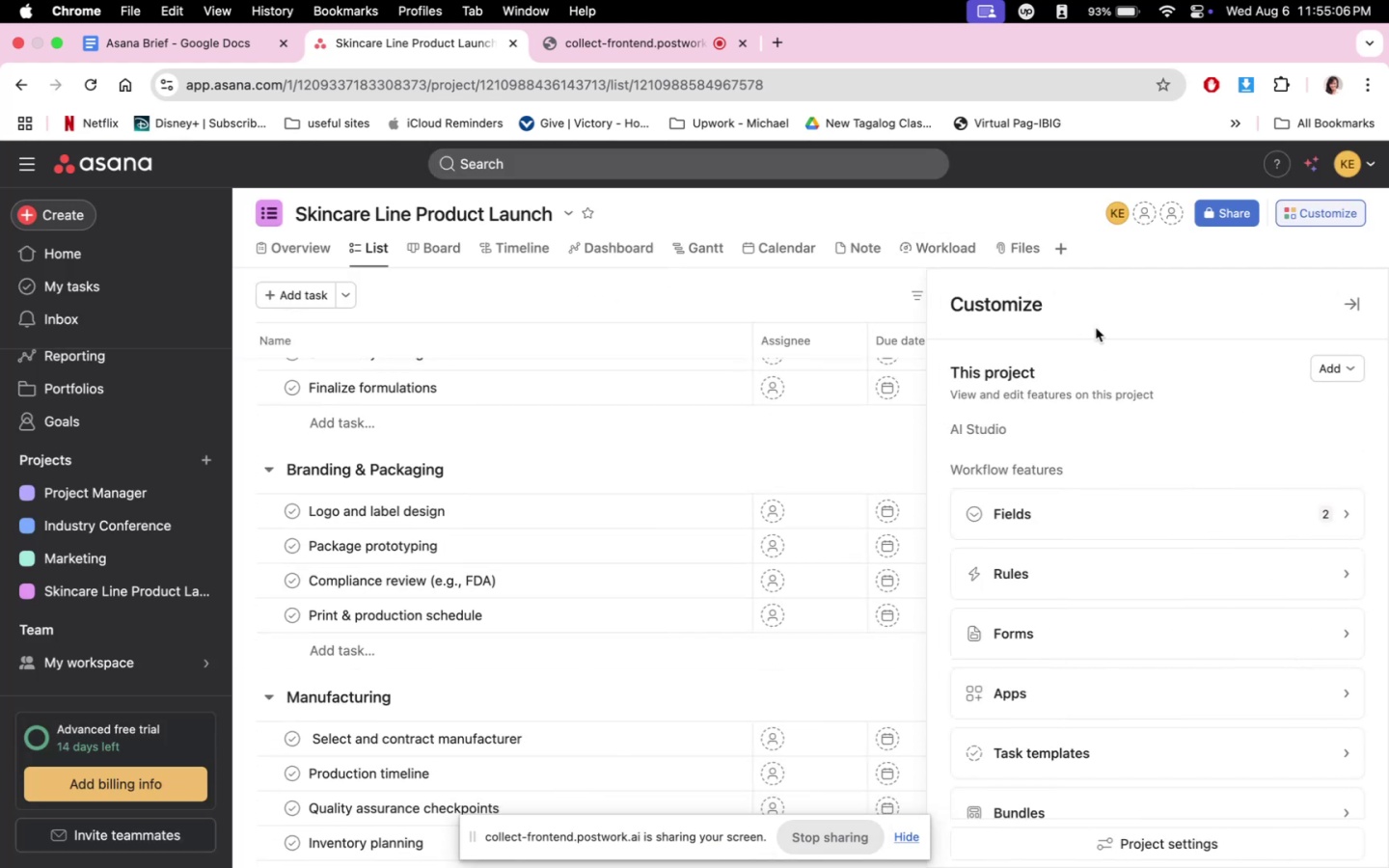 
scroll: coordinate [1209, 549], scroll_direction: down, amount: 5.0
 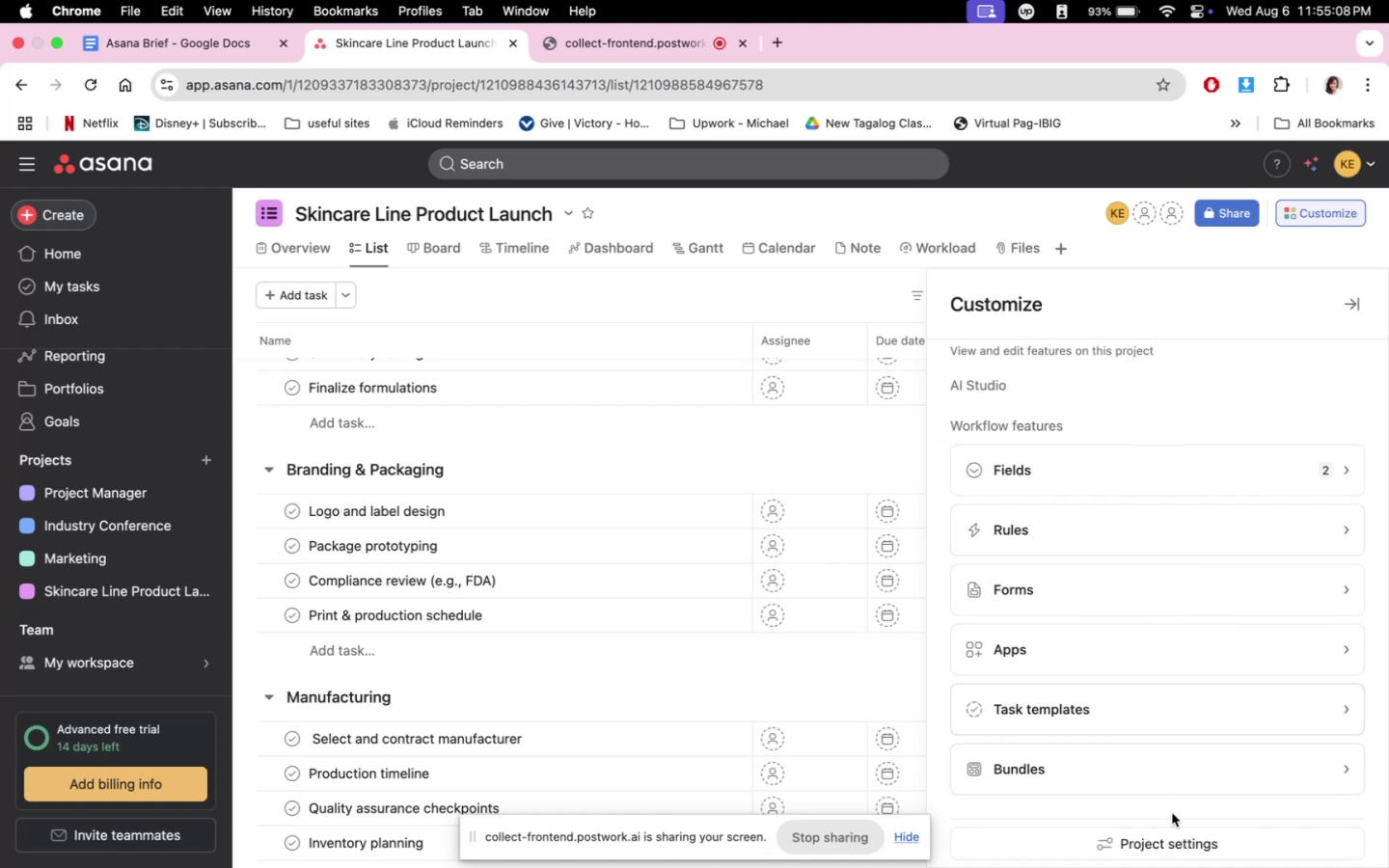 
left_click([1171, 840])
 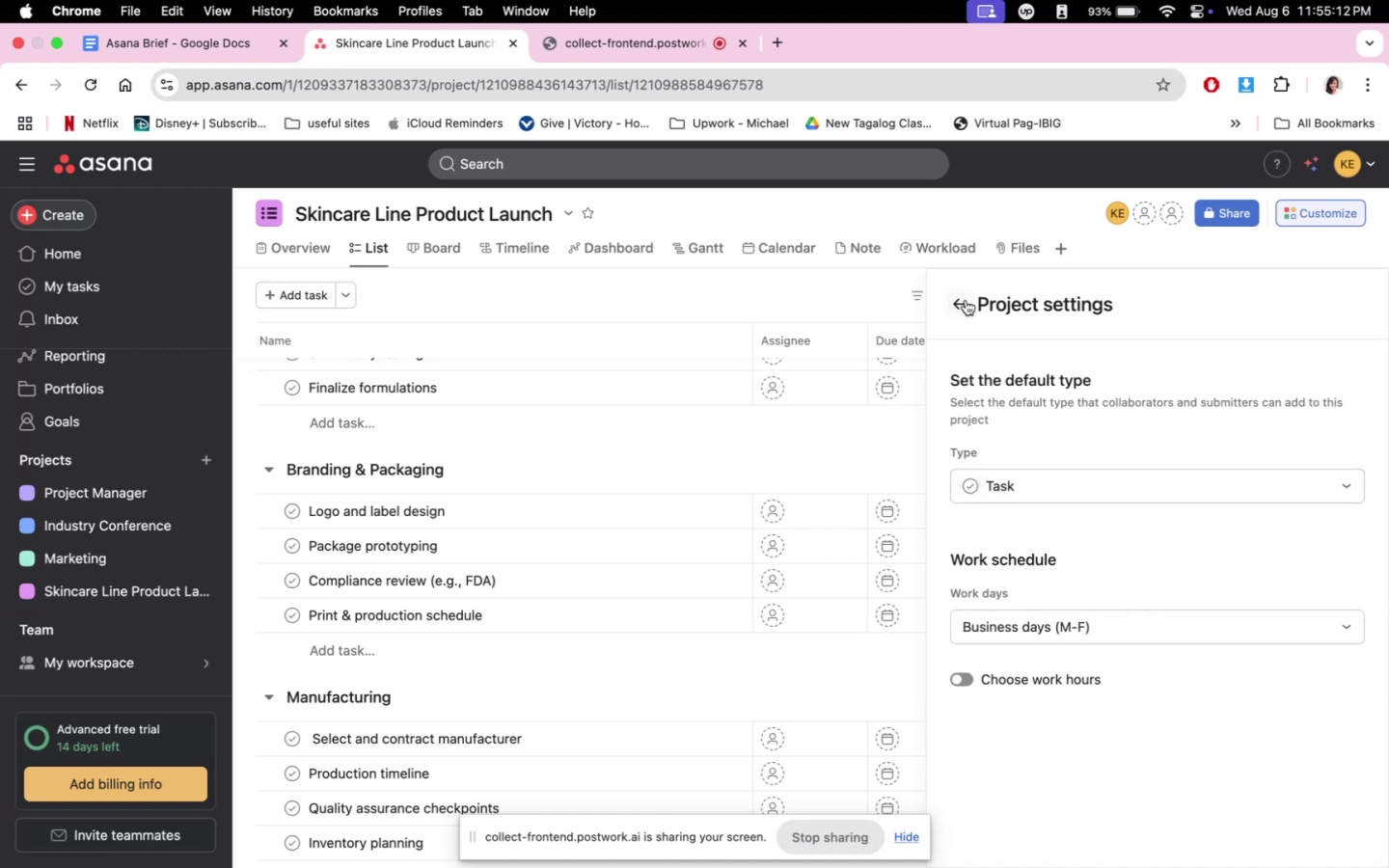 
wait(5.75)
 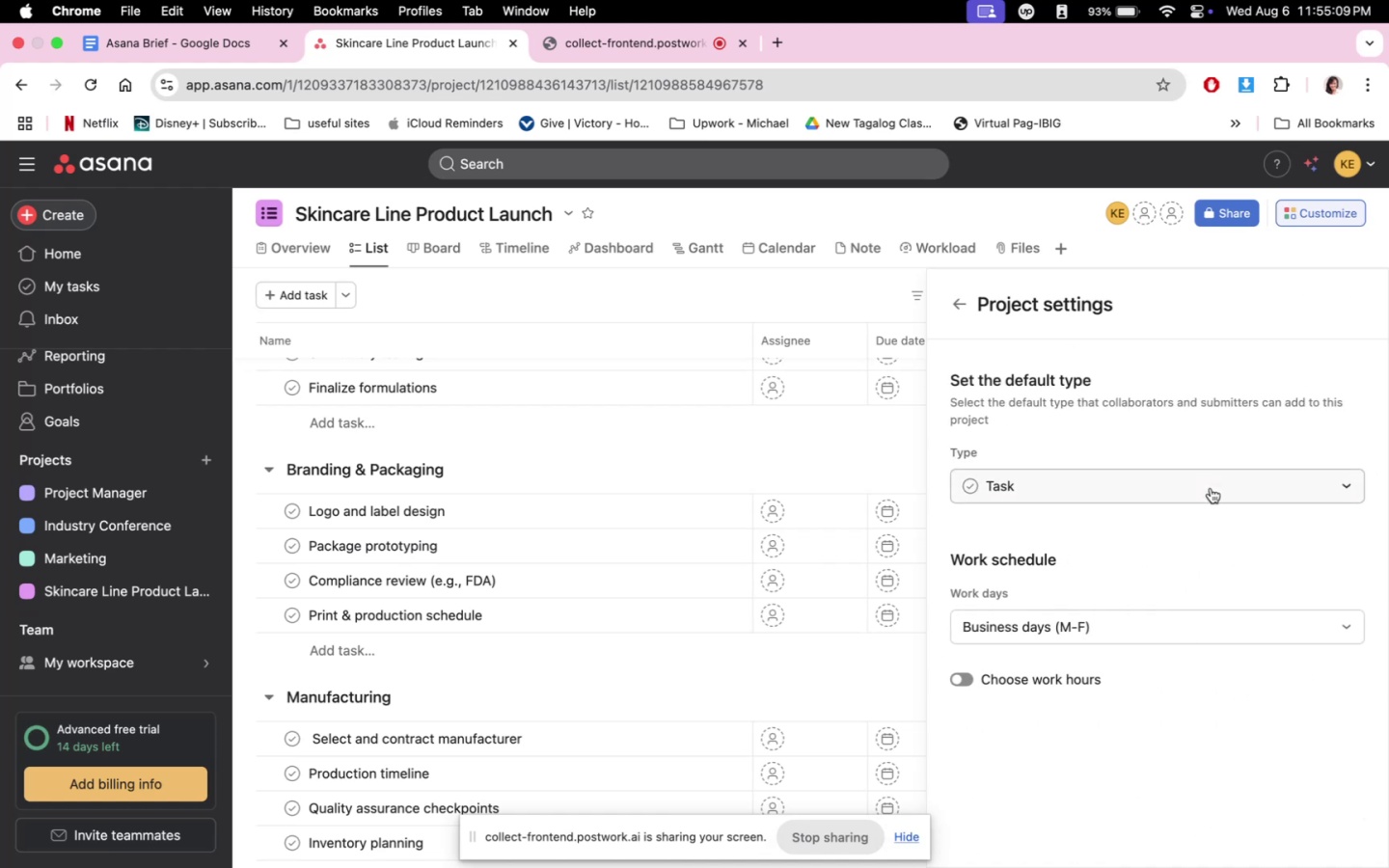 
left_click([967, 303])
 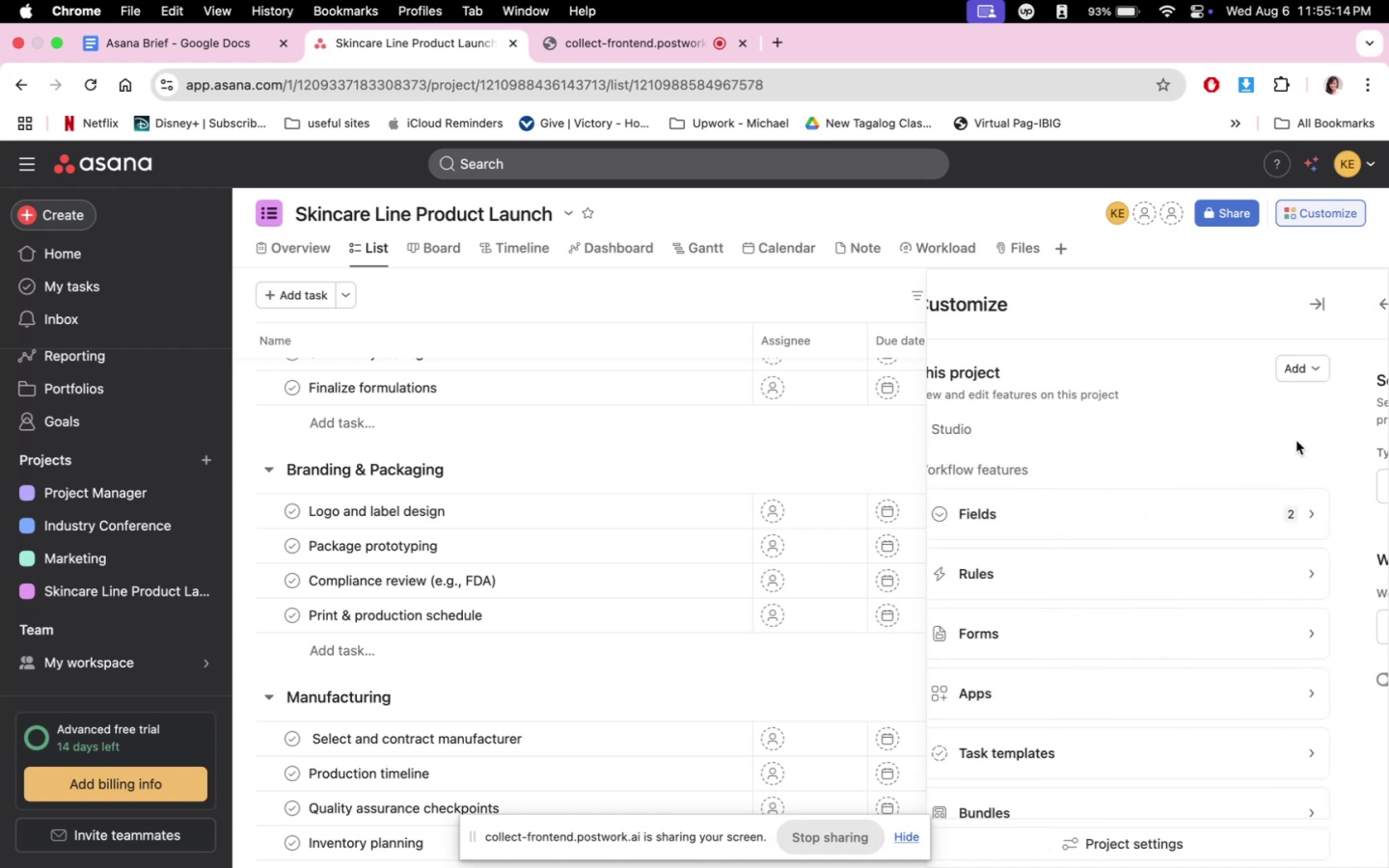 
scroll: coordinate [1245, 604], scroll_direction: down, amount: 7.0
 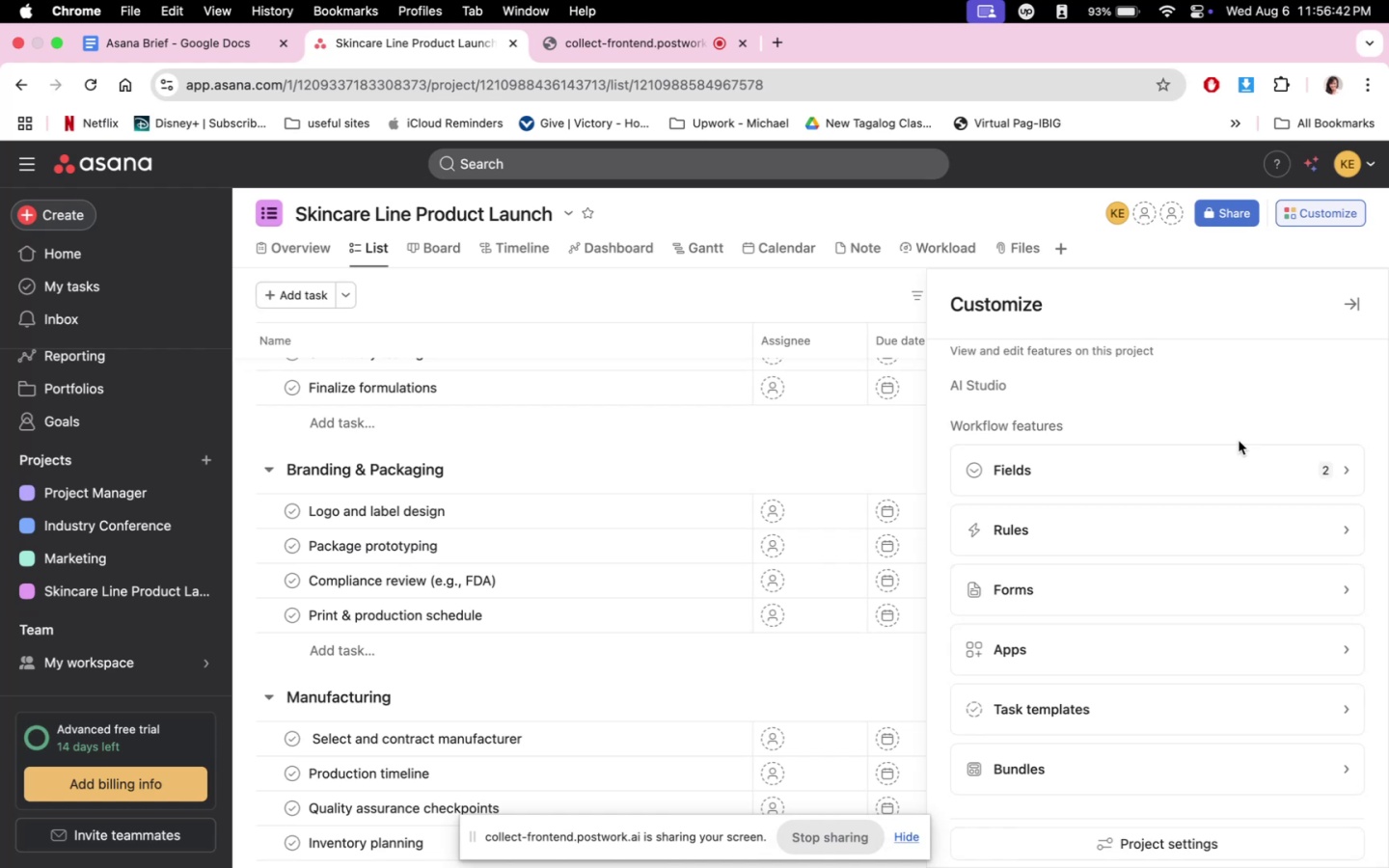 
wait(92.87)
 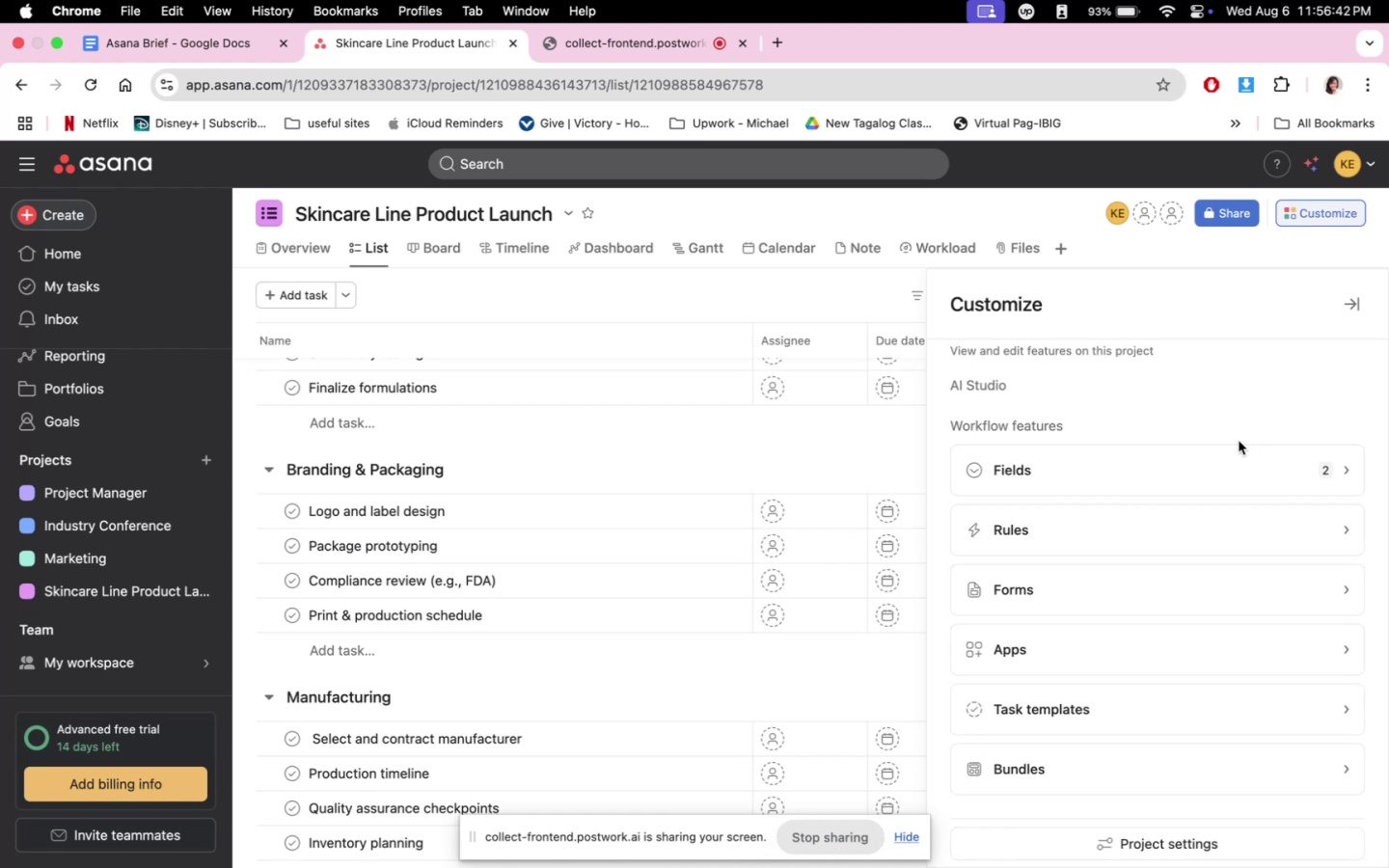 
scroll: coordinate [602, 685], scroll_direction: down, amount: 44.0
 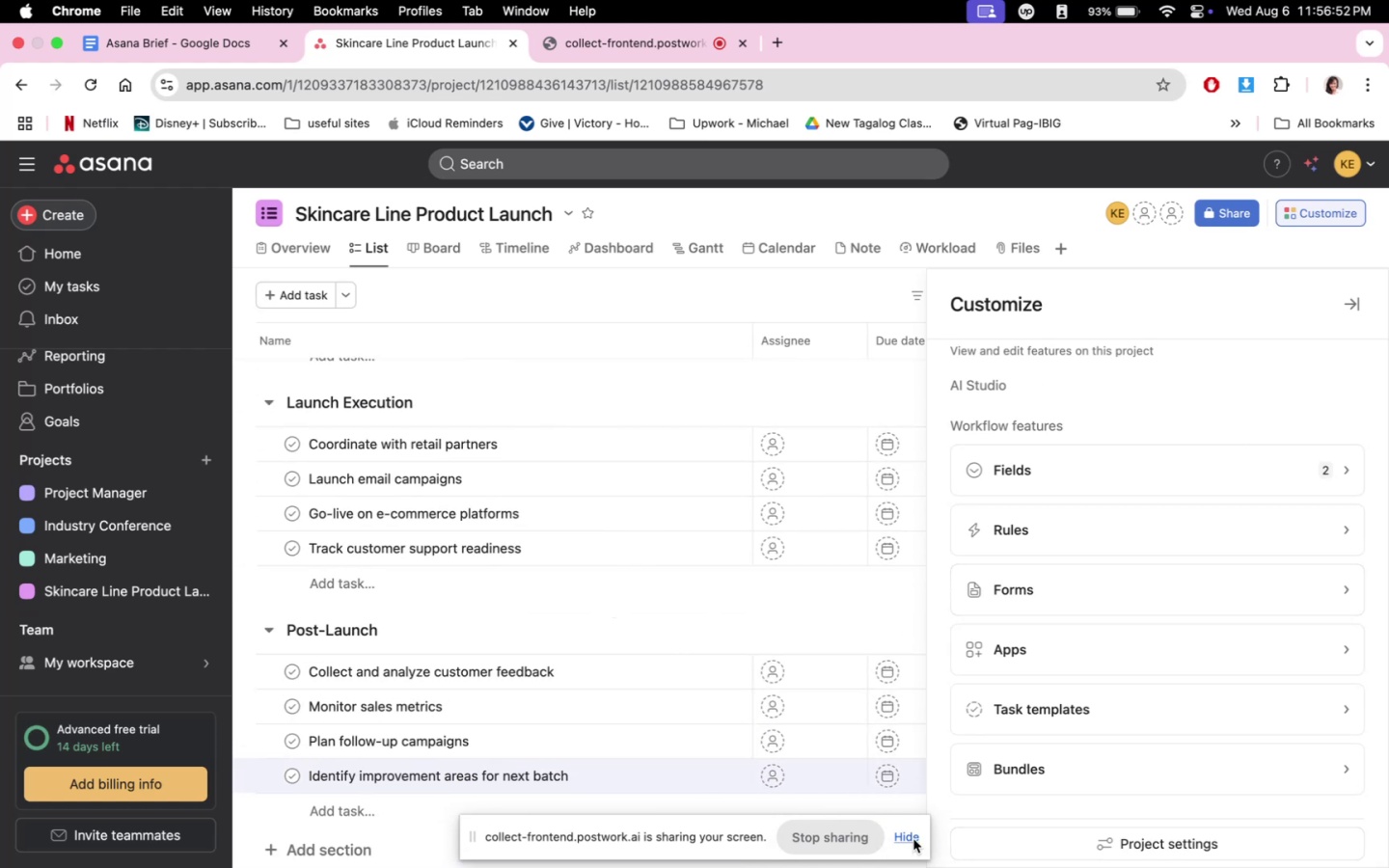 
left_click([911, 836])
 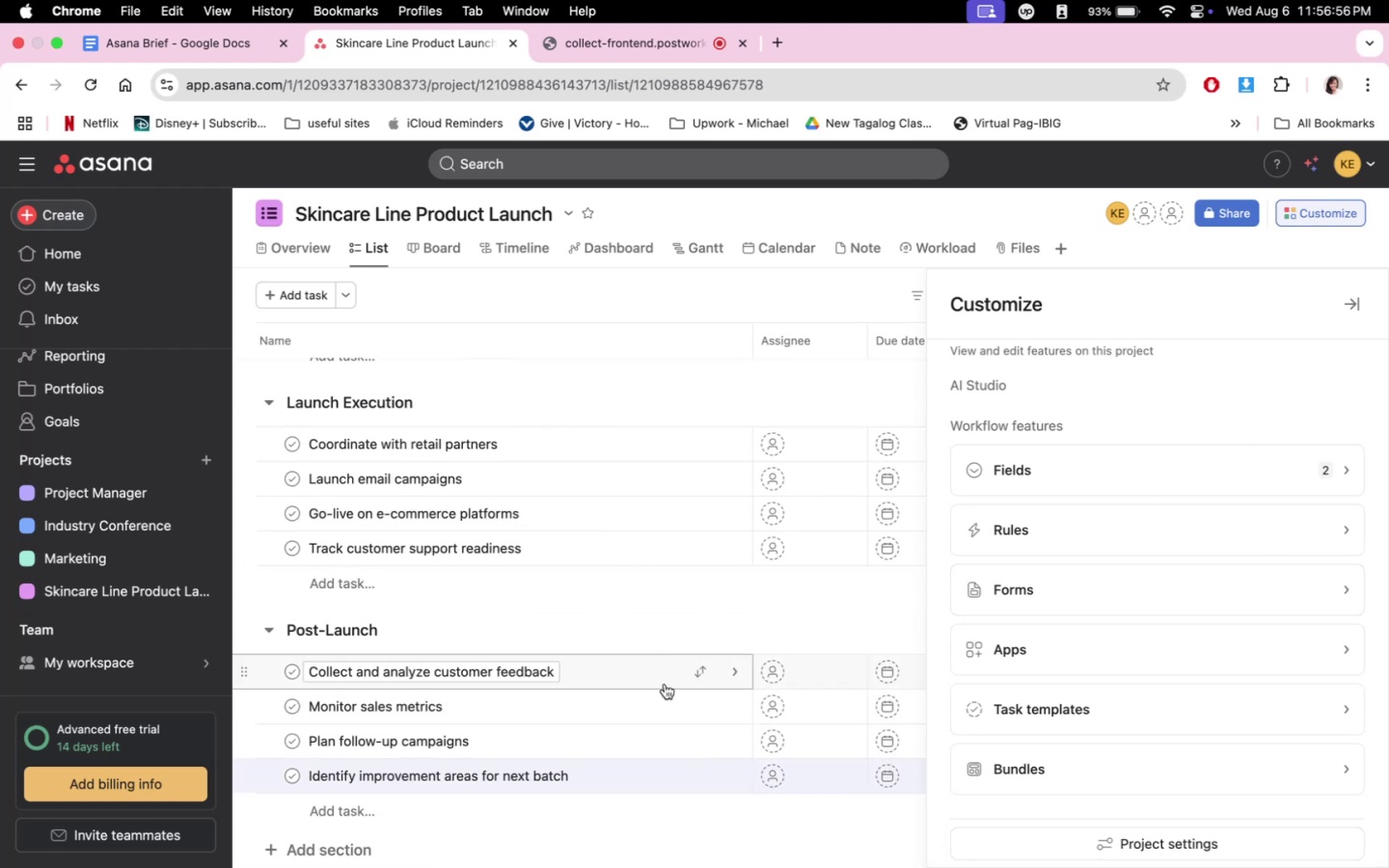 
scroll: coordinate [665, 678], scroll_direction: up, amount: 25.0
 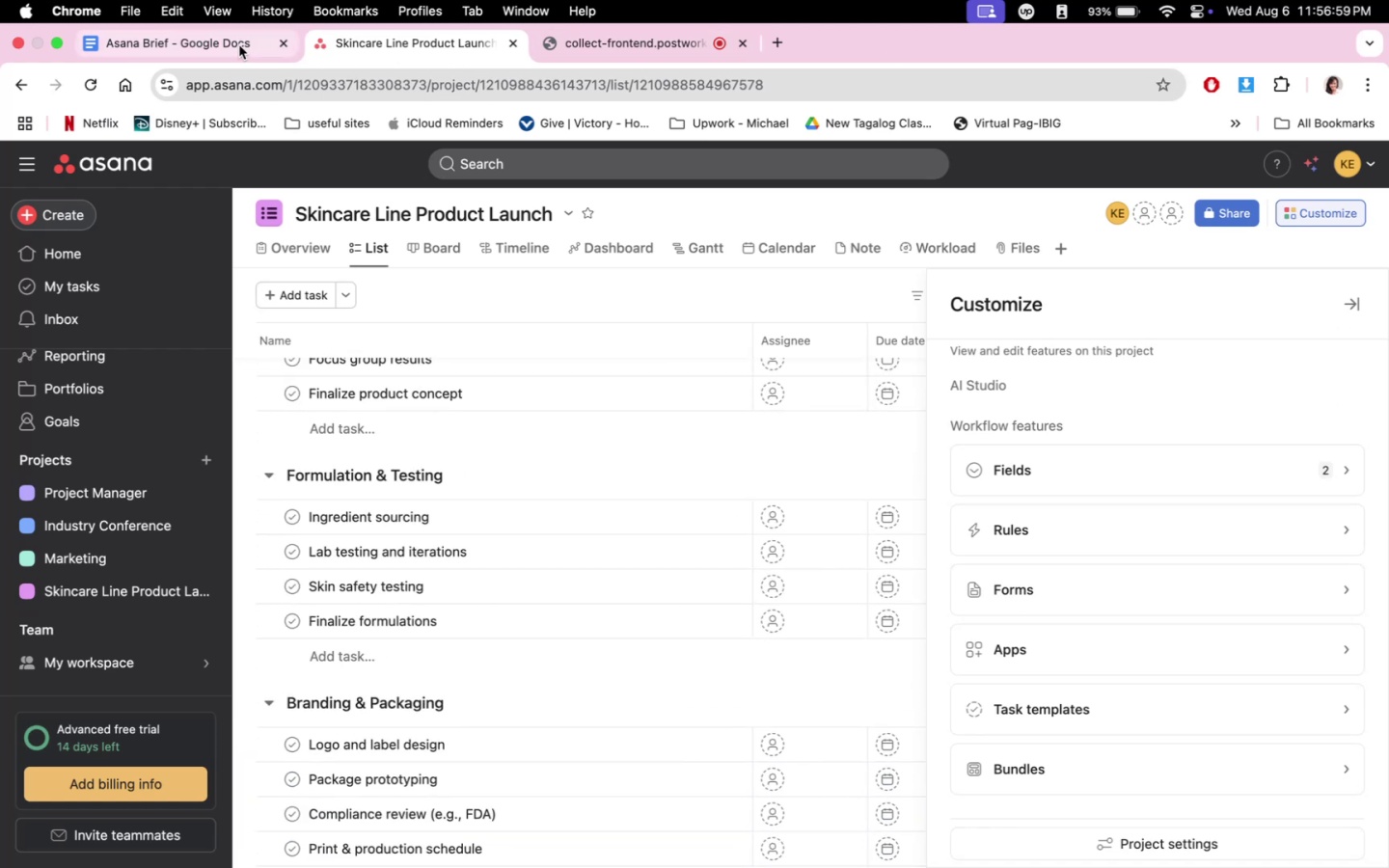 
left_click([239, 45])
 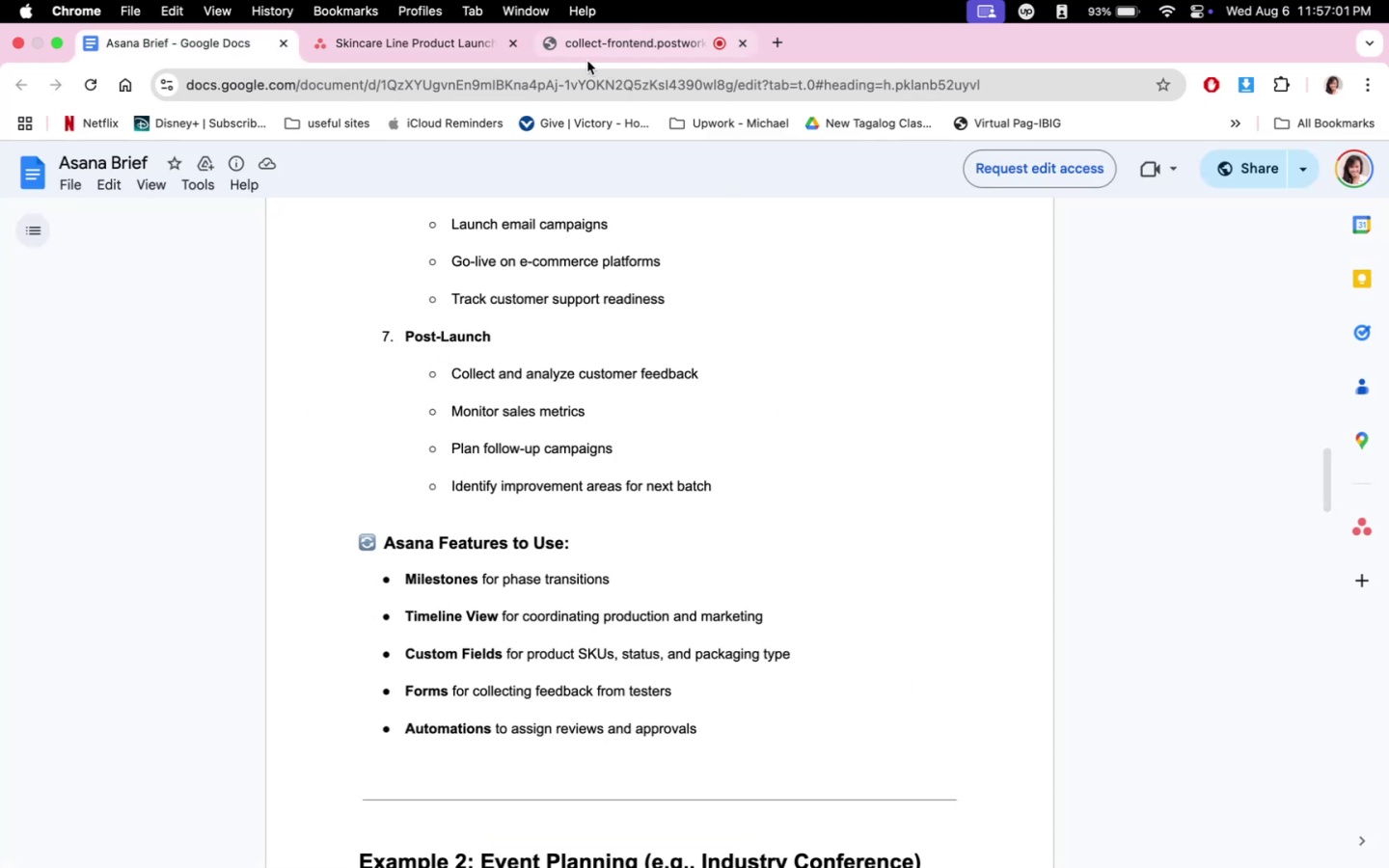 
left_click([457, 47])
 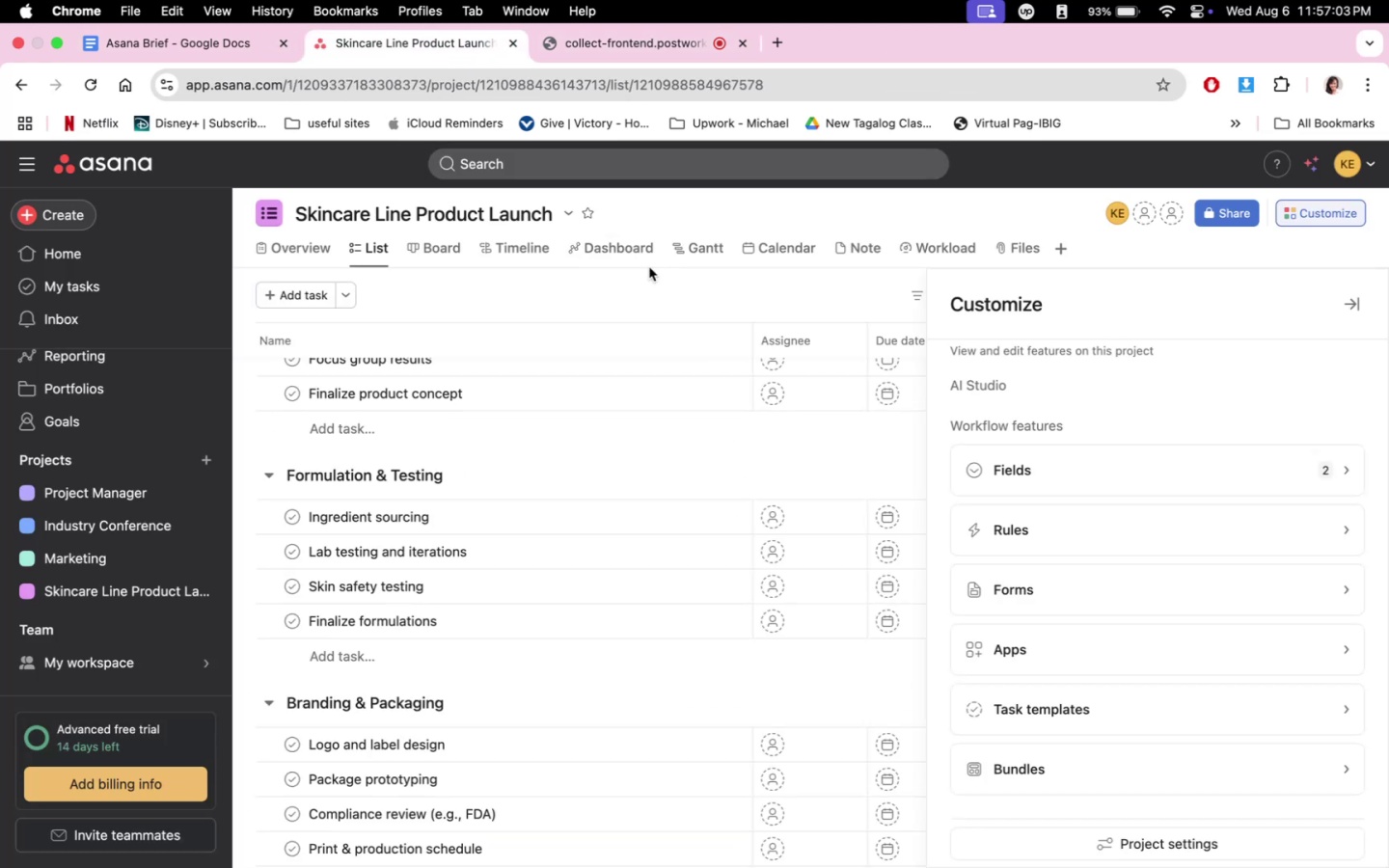 
left_click([544, 248])
 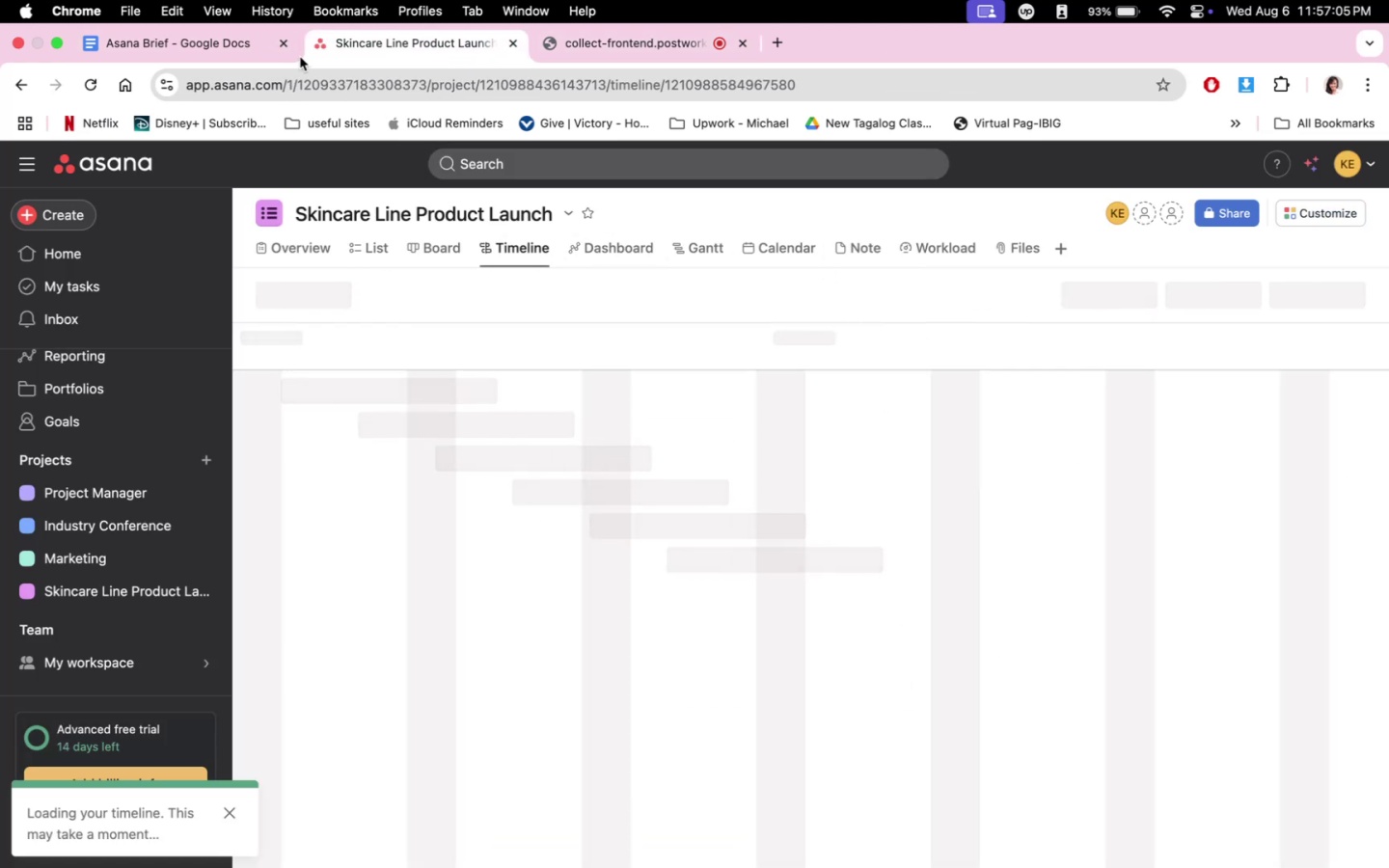 
left_click([203, 51])
 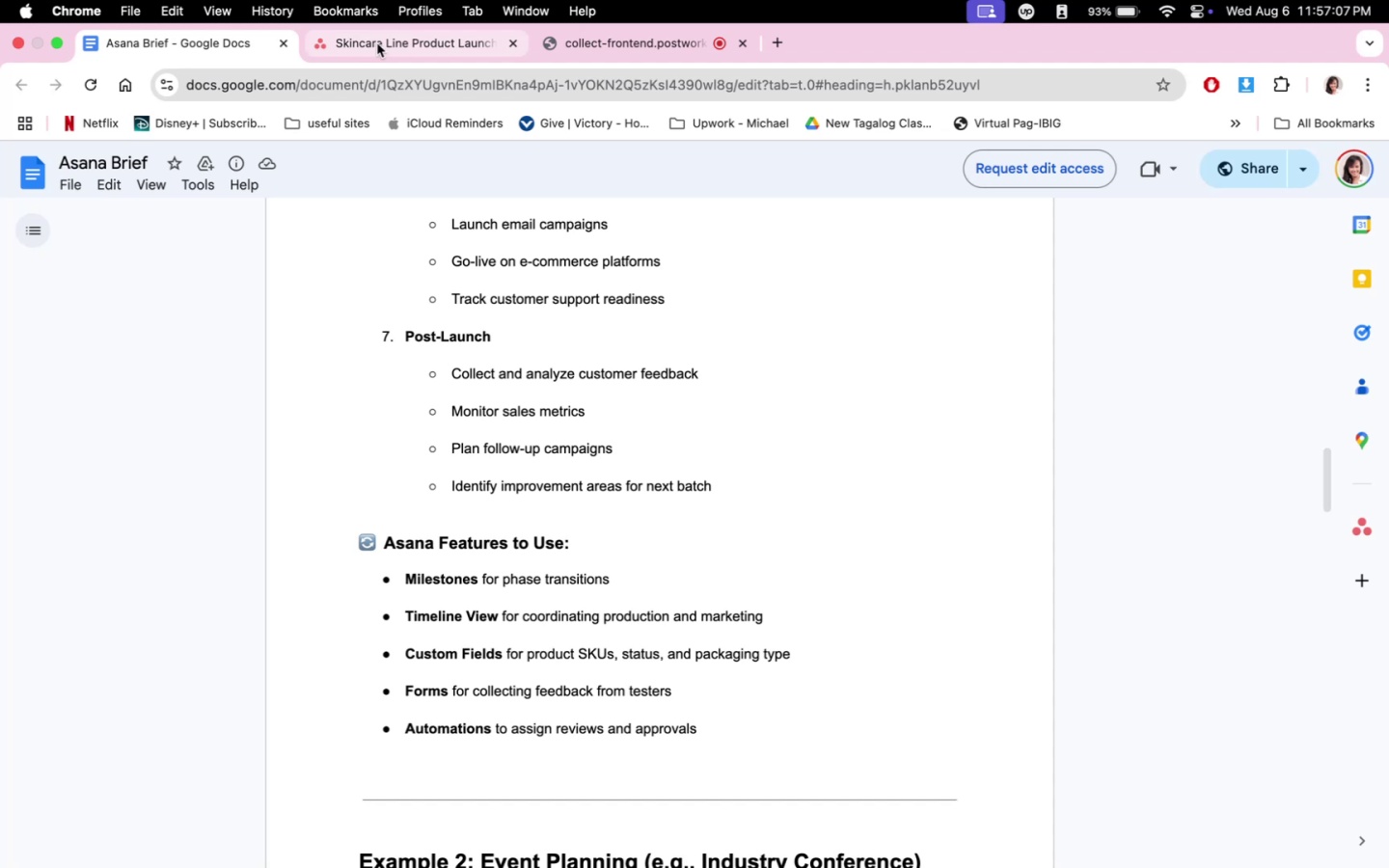 
left_click([378, 45])
 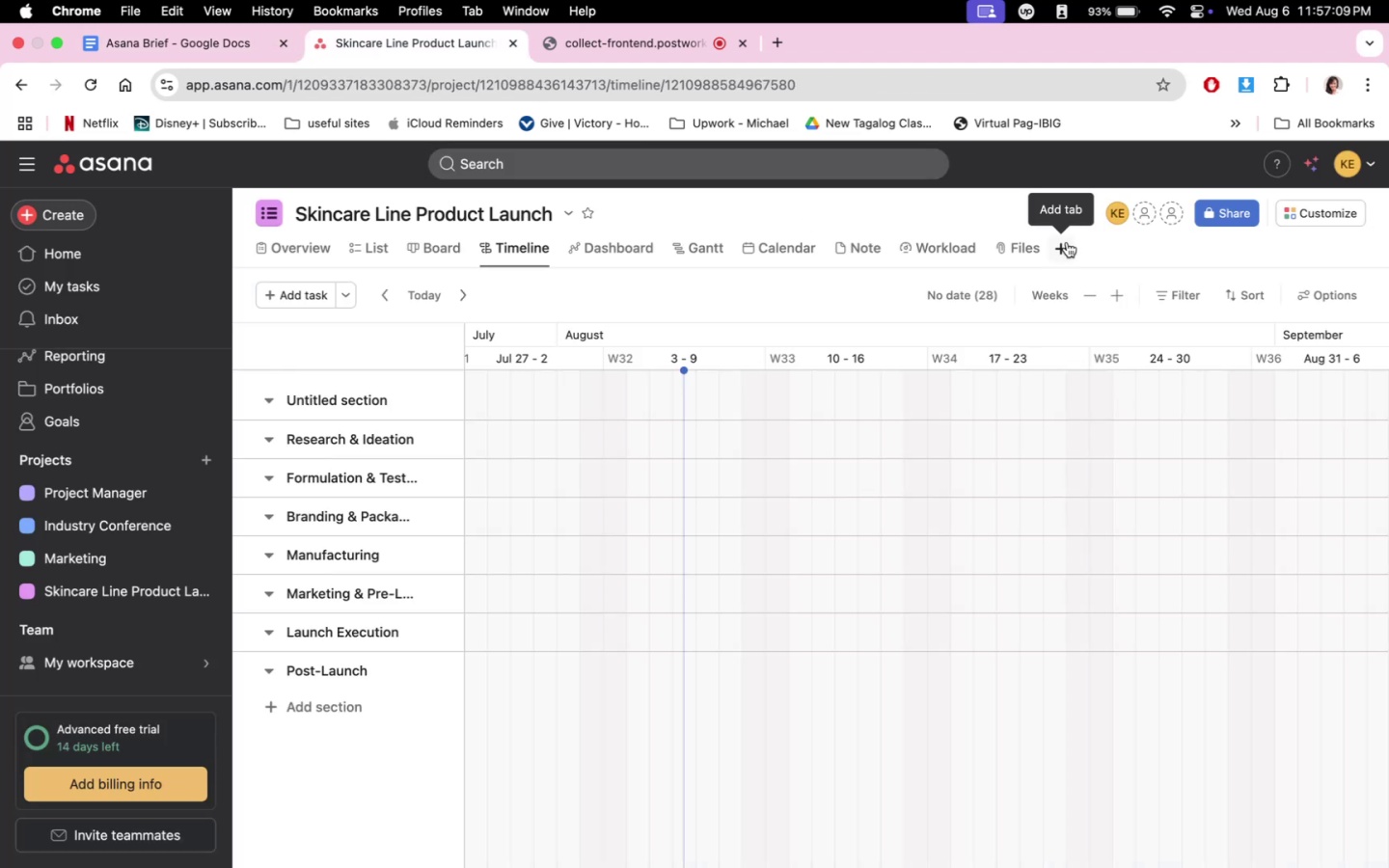 
left_click([1066, 244])
 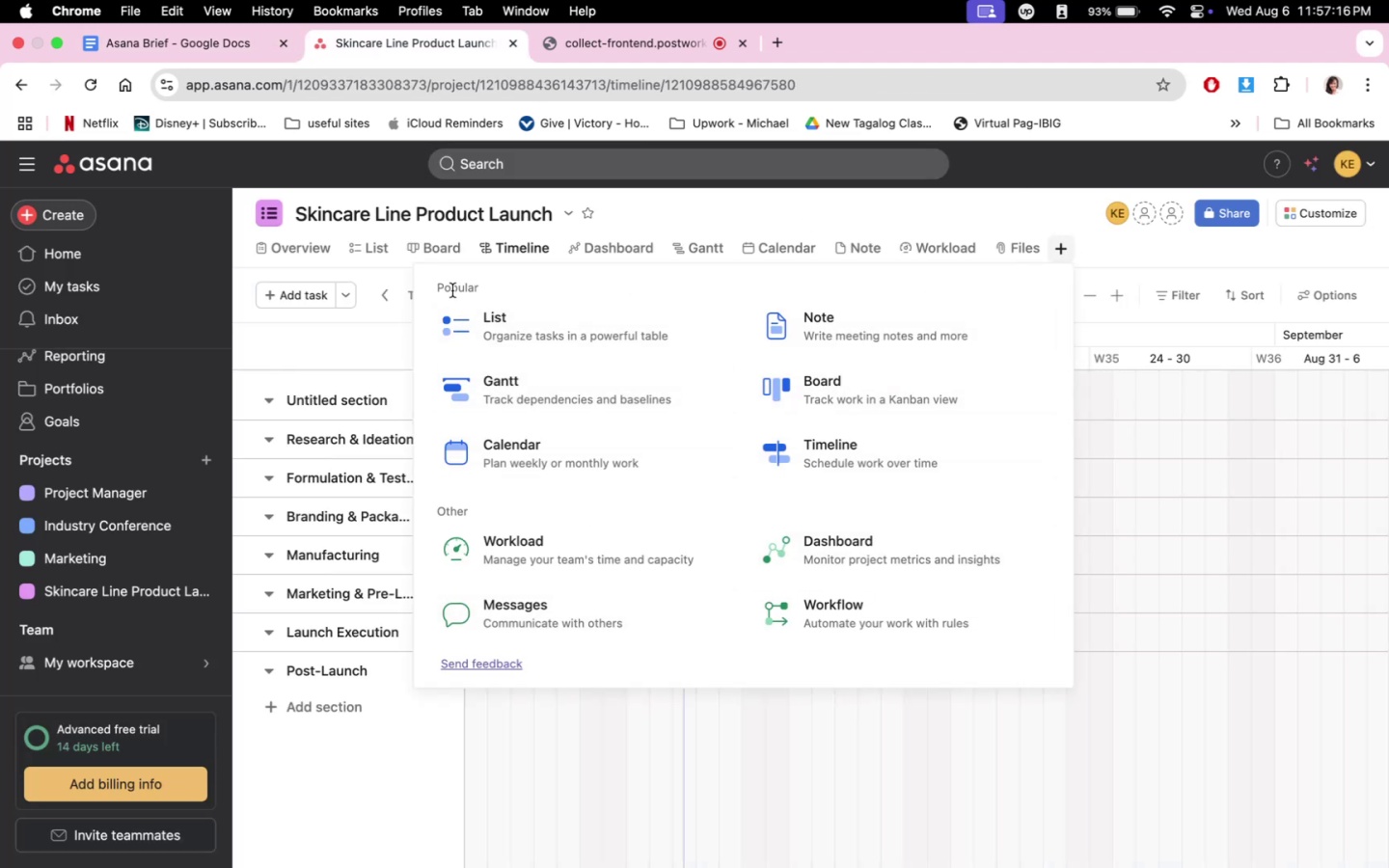 
wait(11.46)
 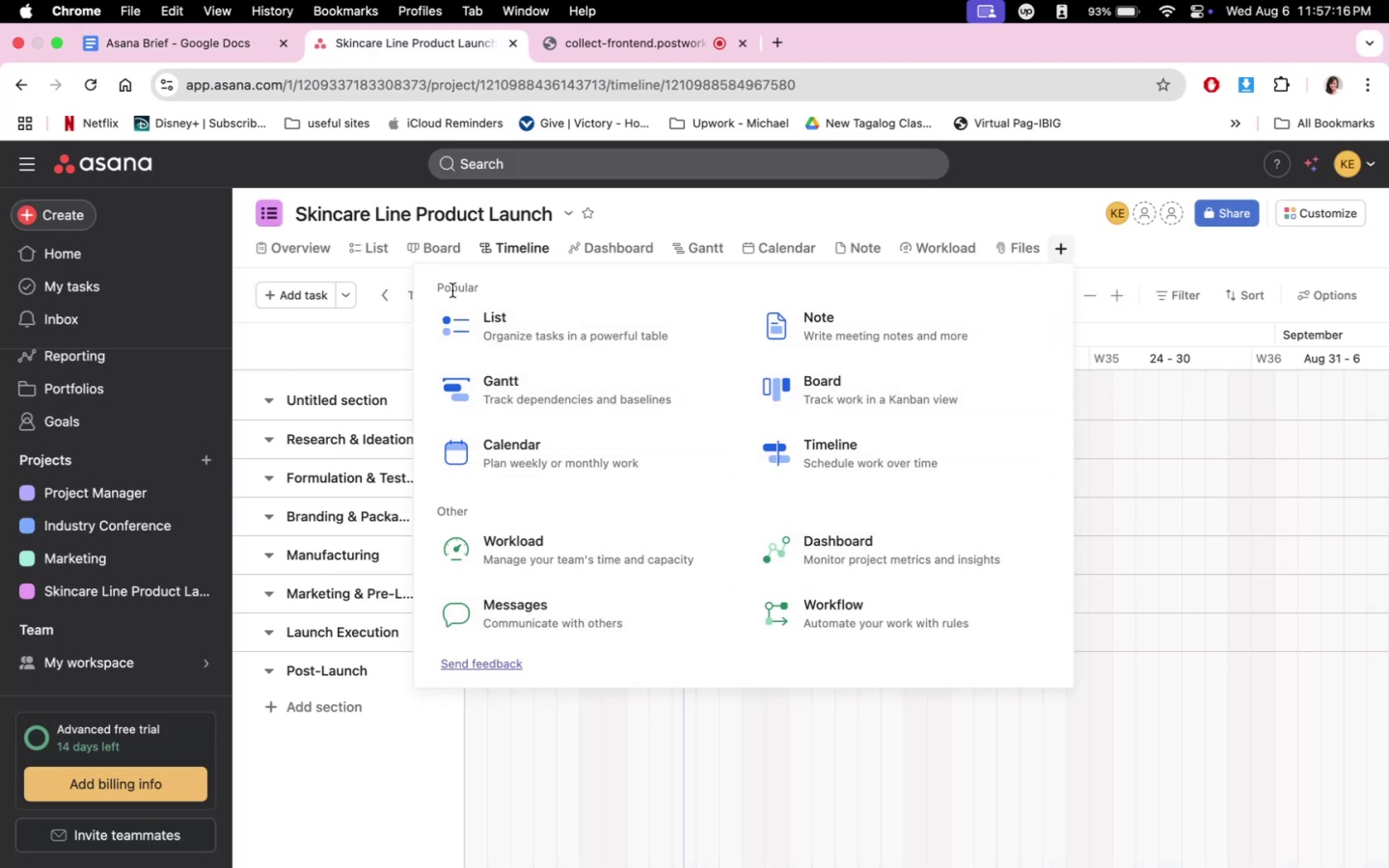 
left_click([1288, 216])
 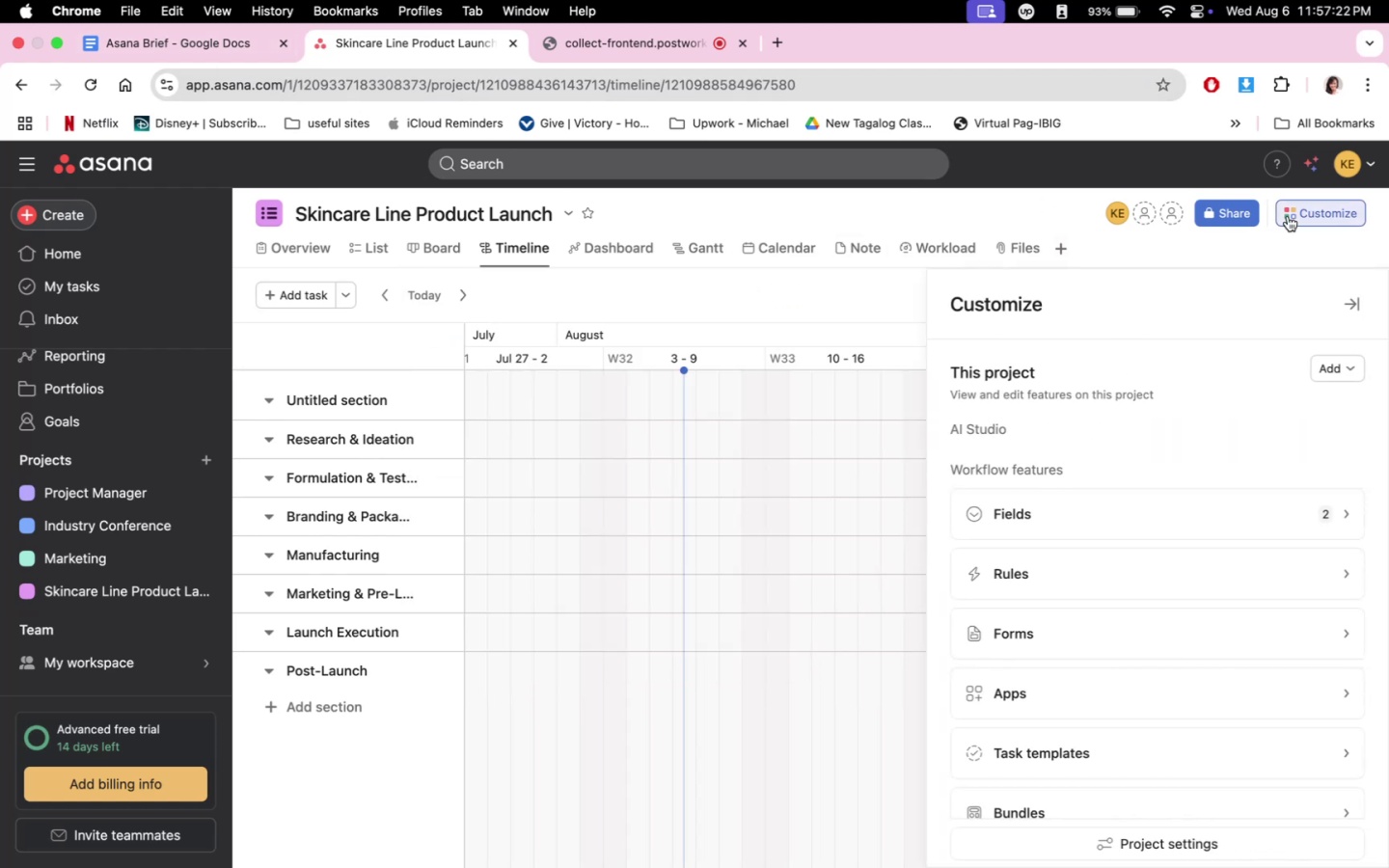 
scroll: coordinate [1074, 562], scroll_direction: down, amount: 5.0
 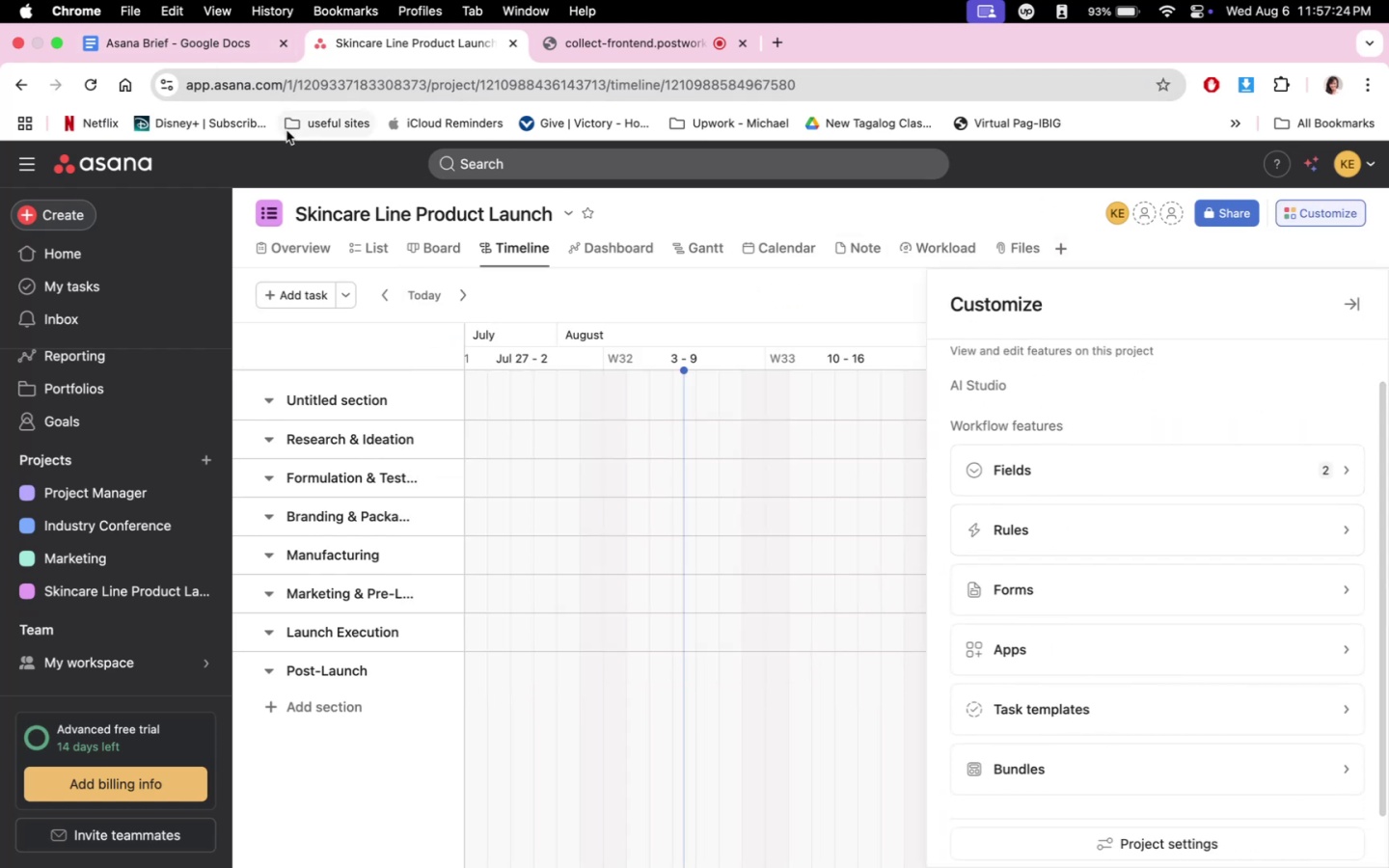 
left_click([211, 42])
 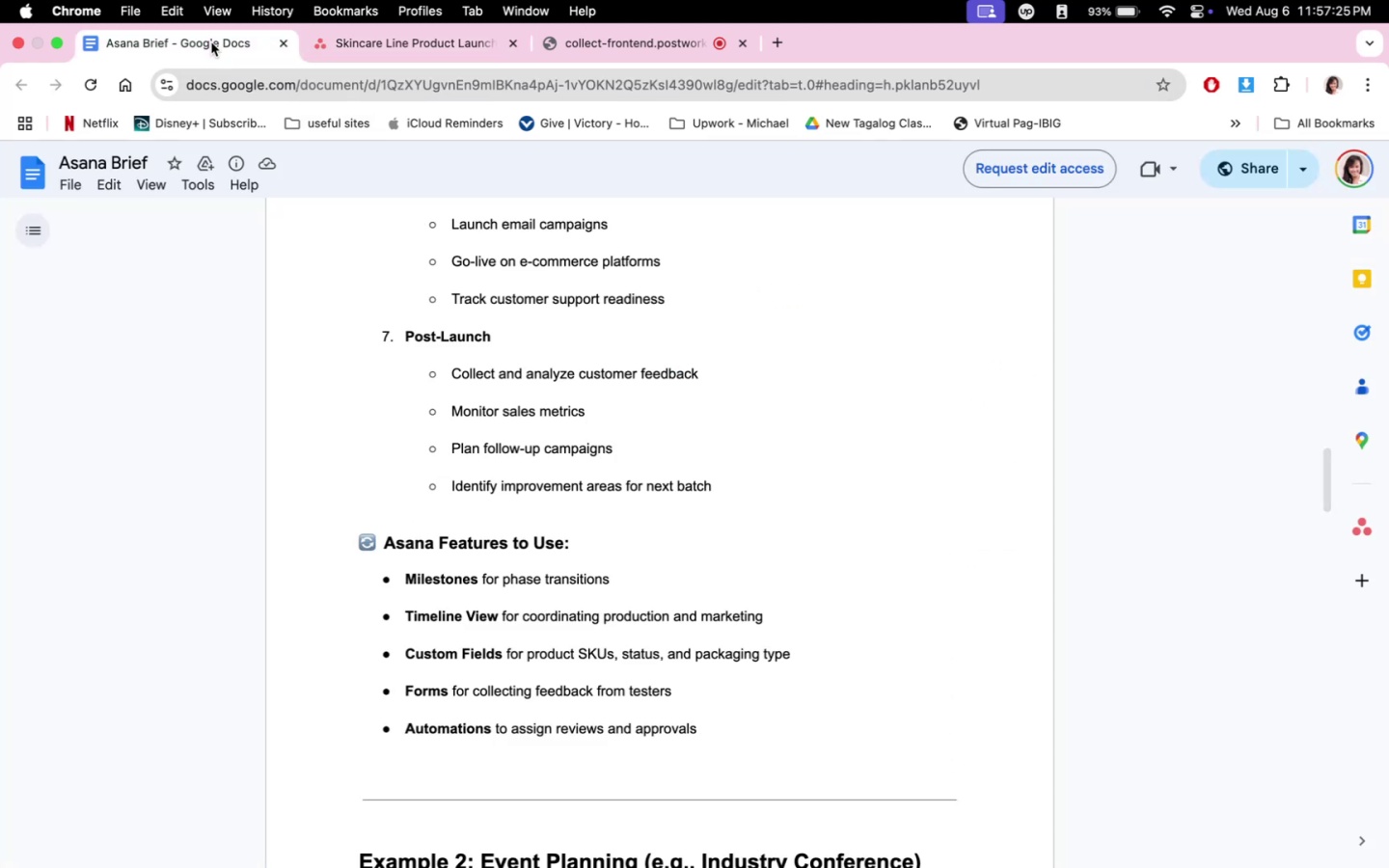 
mouse_move([454, 64])
 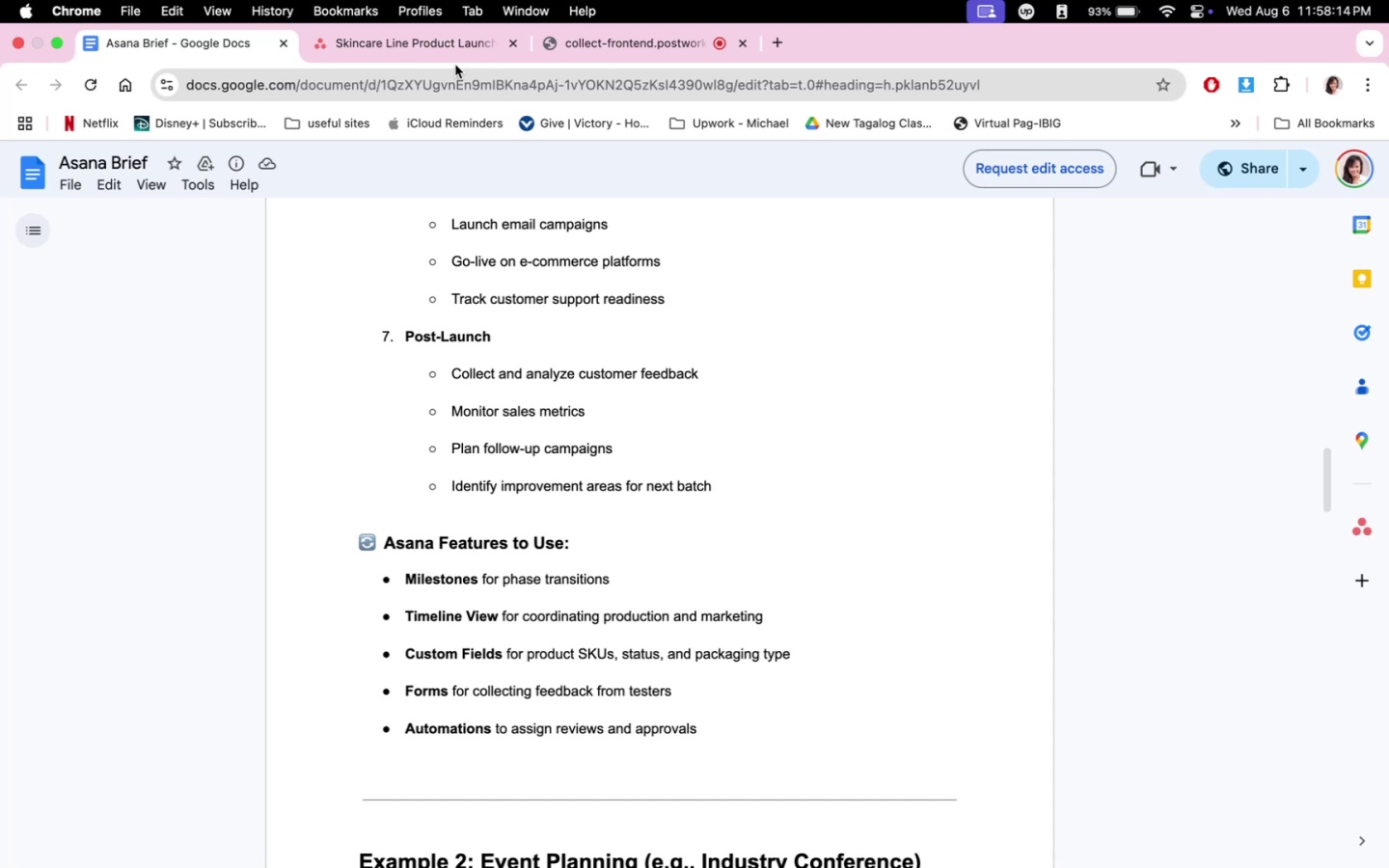 
wait(50.61)
 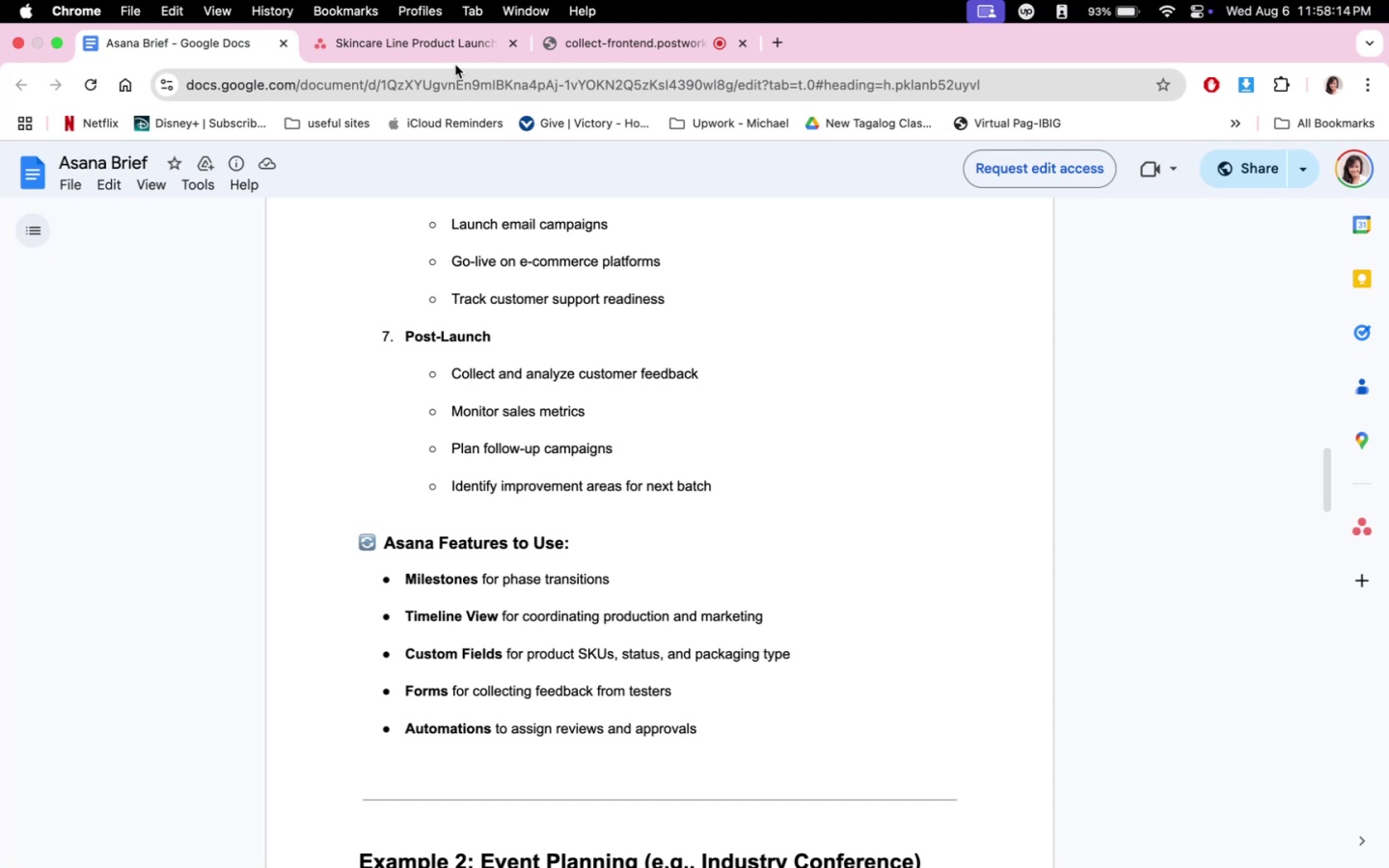 
left_click([1041, 2])
 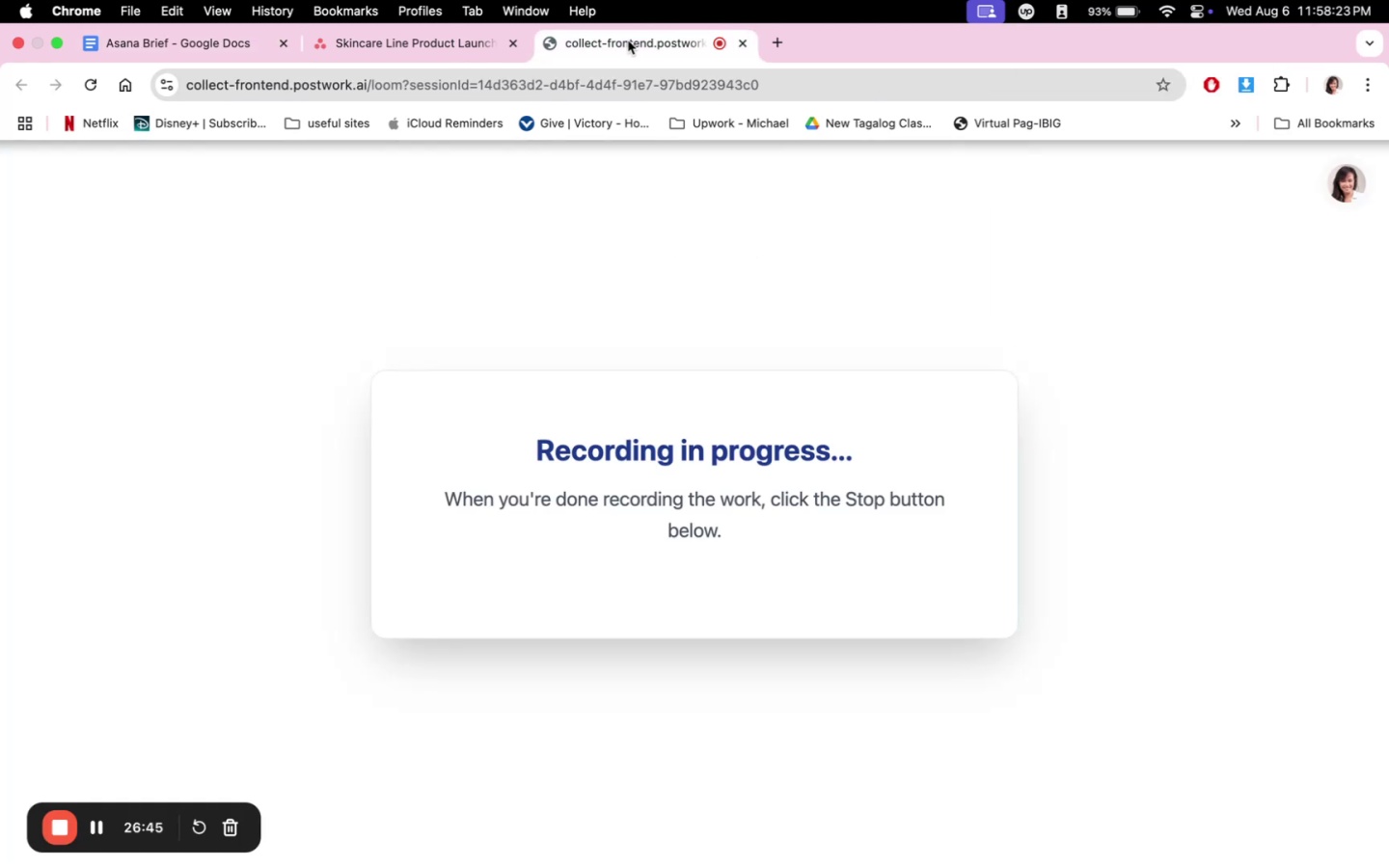 
left_click([236, 42])
 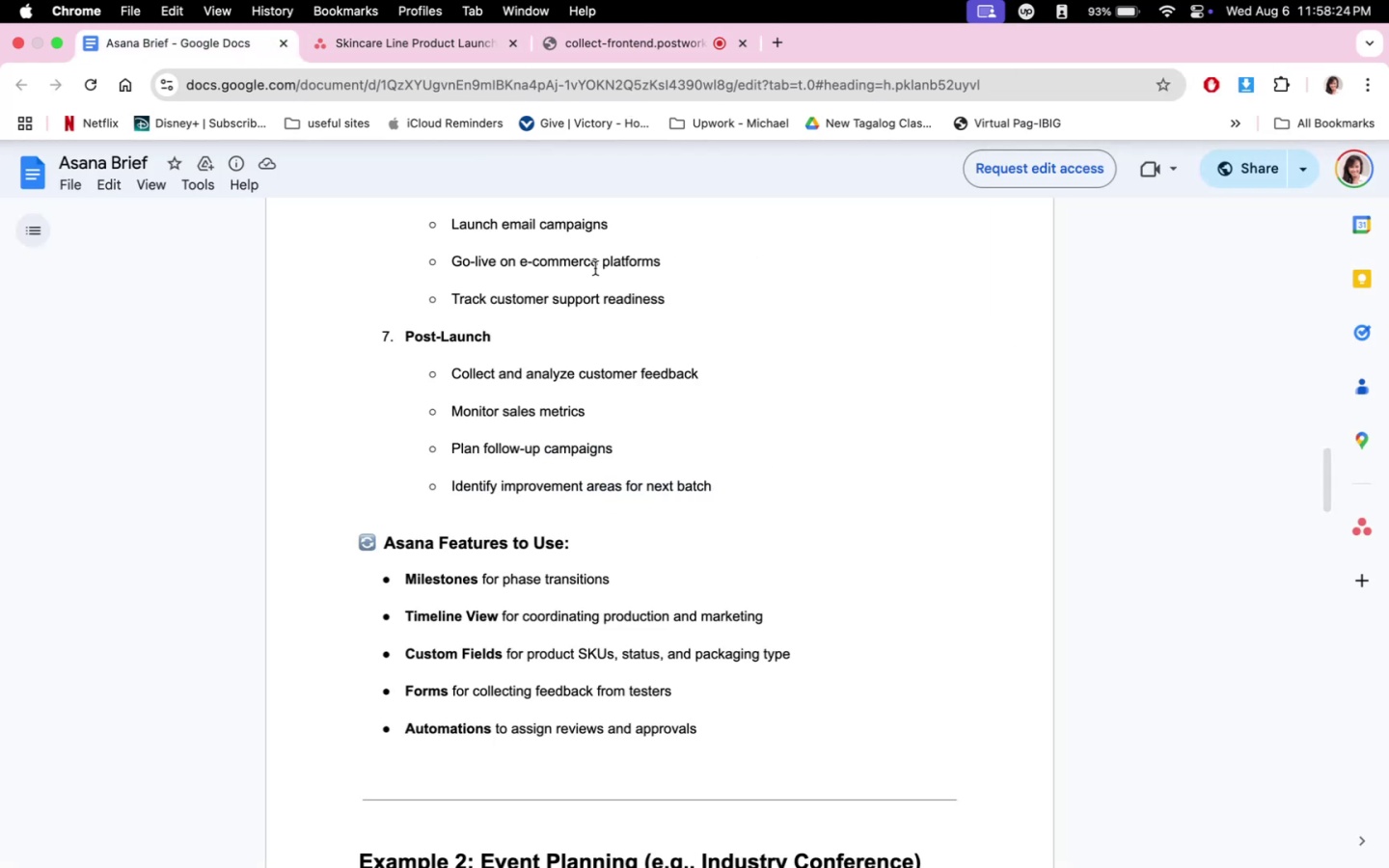 
scroll: coordinate [671, 609], scroll_direction: down, amount: 7.0
 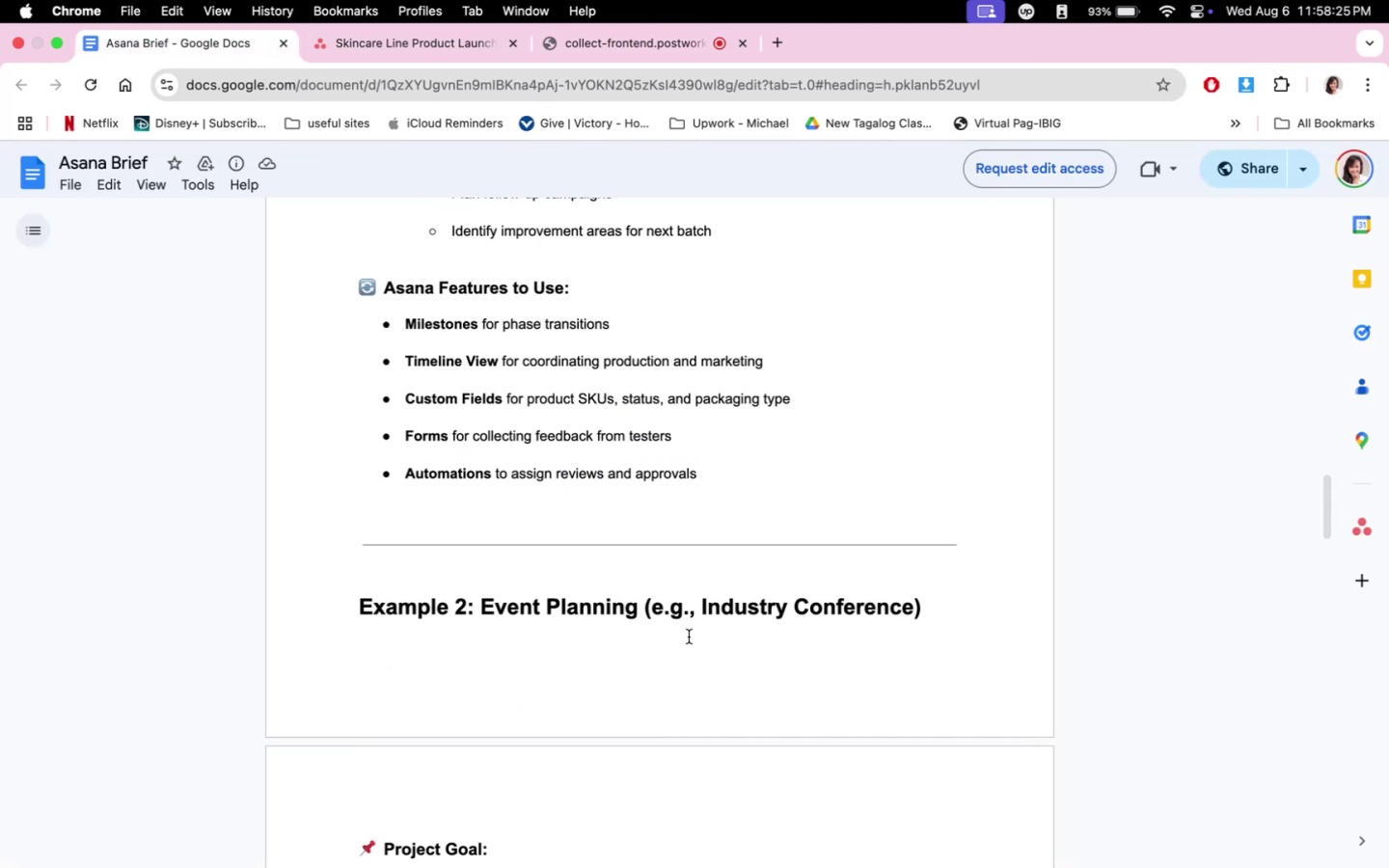 
scroll: coordinate [692, 638], scroll_direction: up, amount: 8.0
 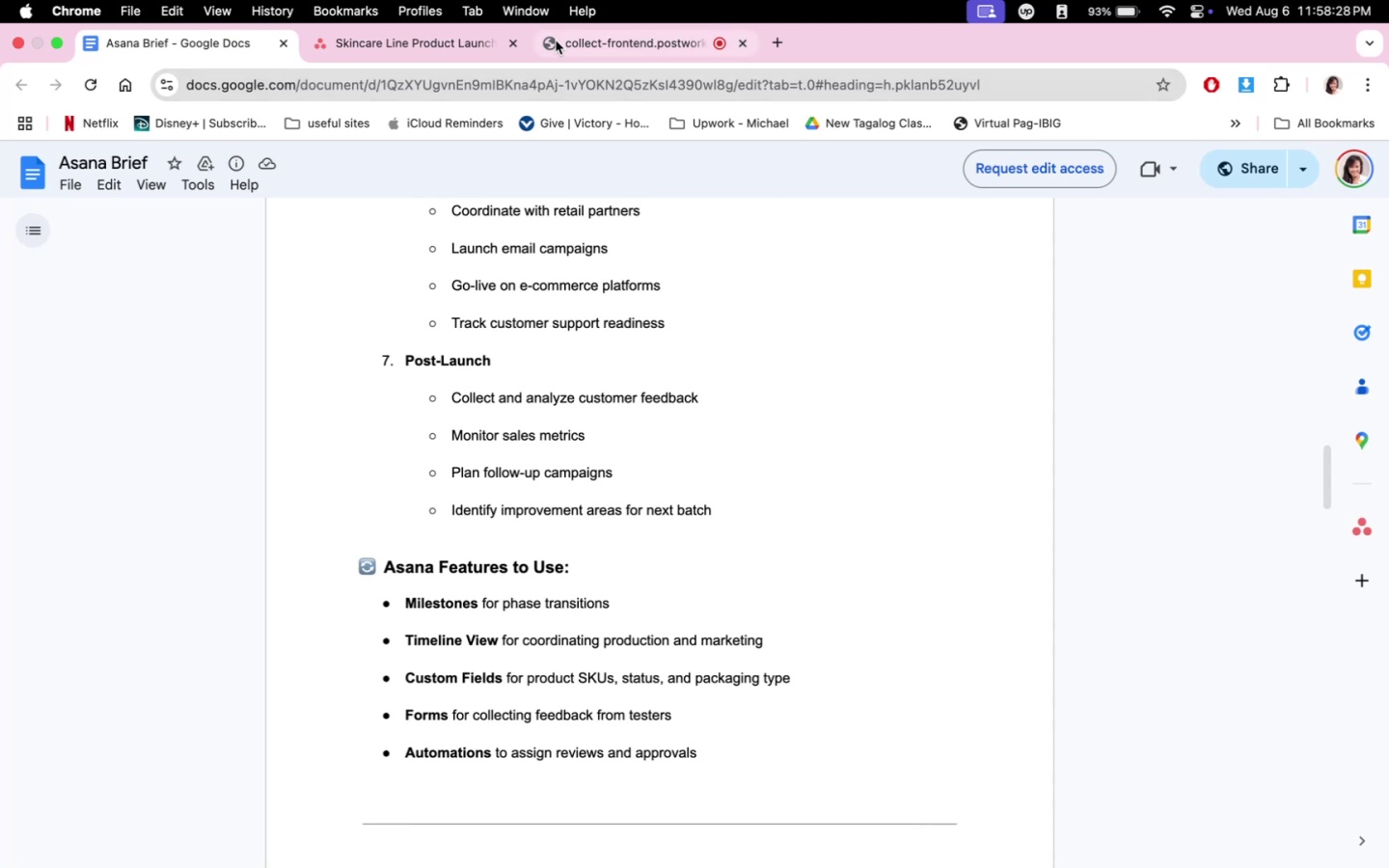 
left_click([435, 34])
 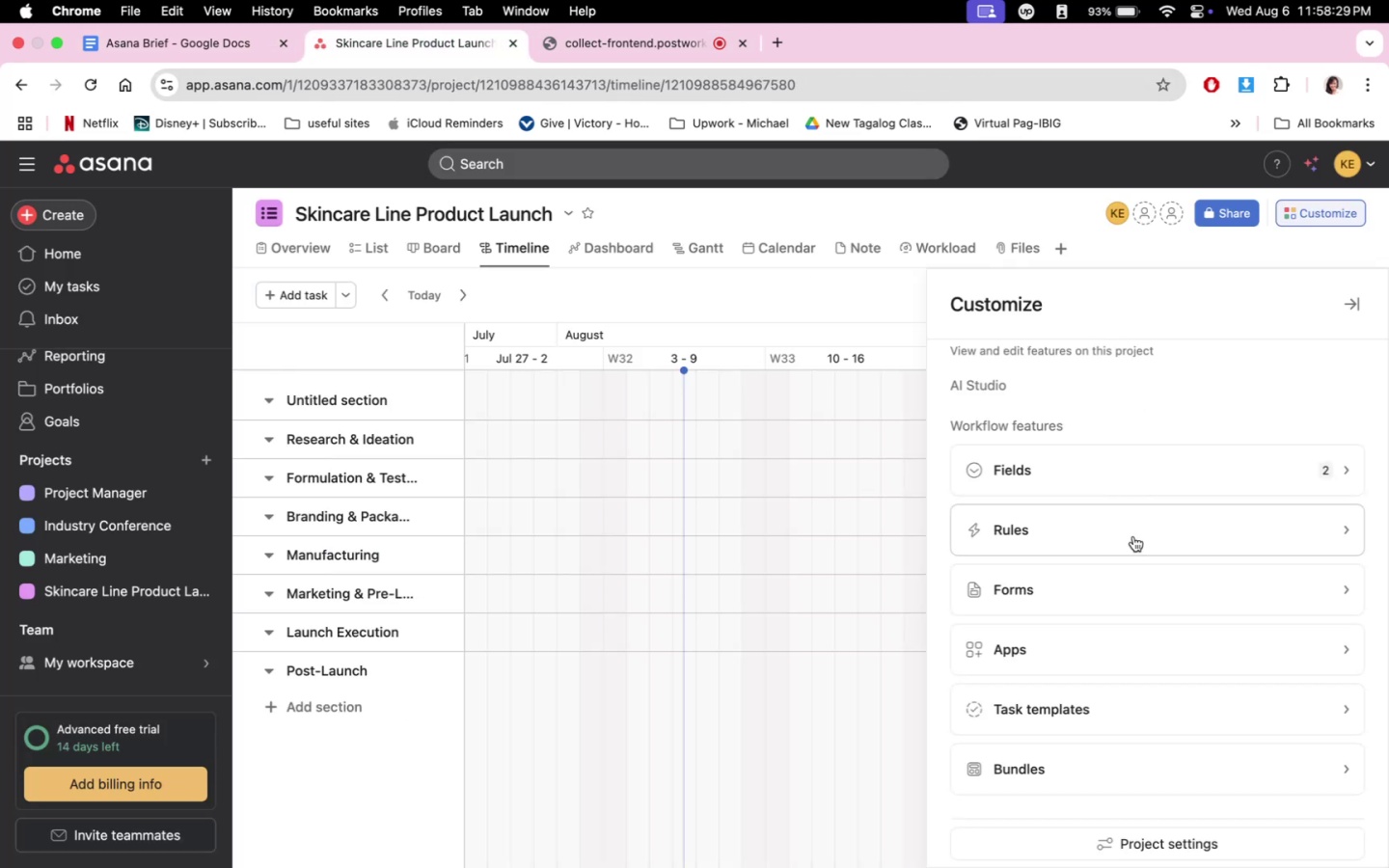 
left_click([1120, 592])
 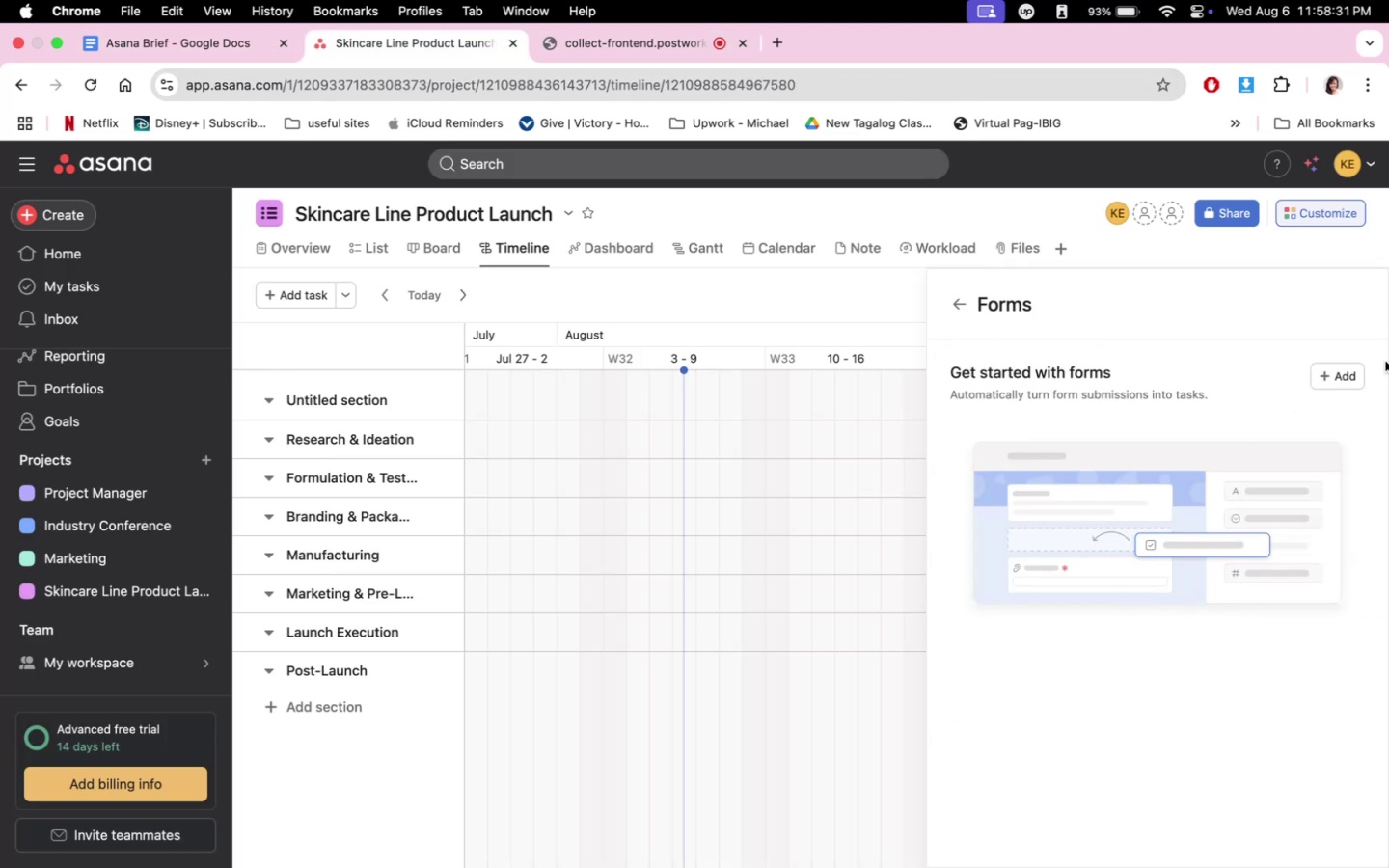 
left_click([1357, 366])
 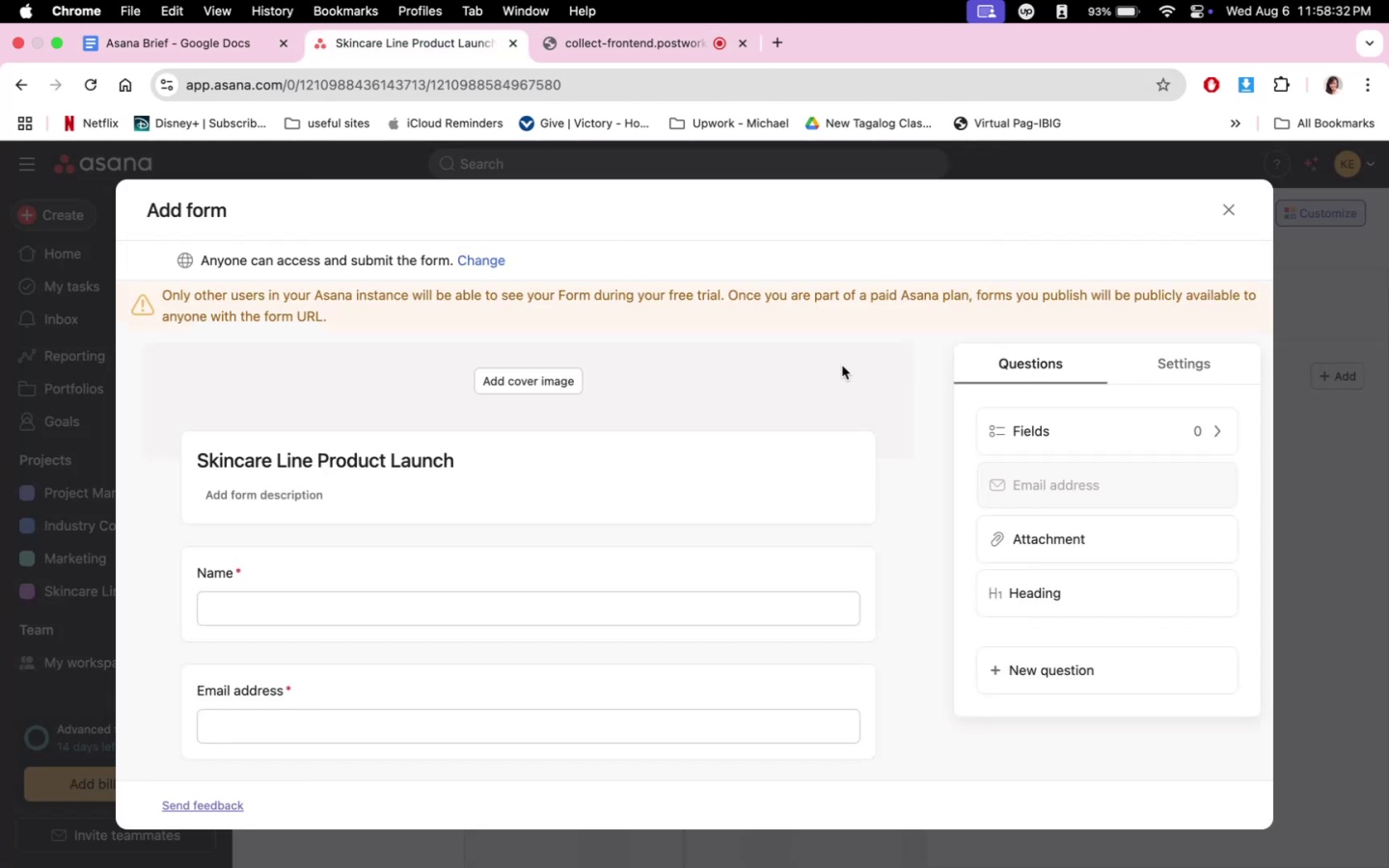 
scroll: coordinate [719, 573], scroll_direction: down, amount: 20.0
 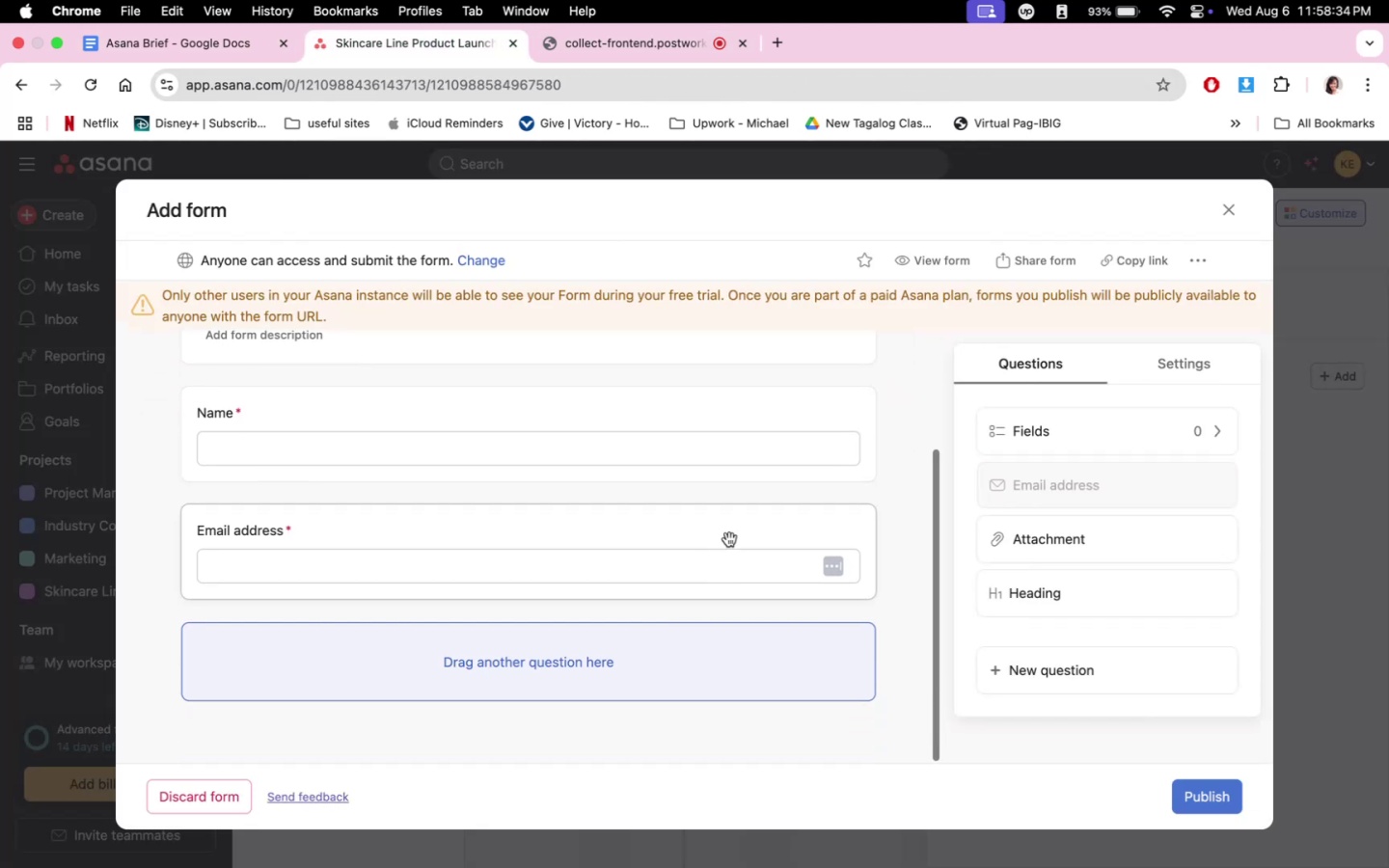 
scroll: coordinate [728, 553], scroll_direction: up, amount: 1.0
 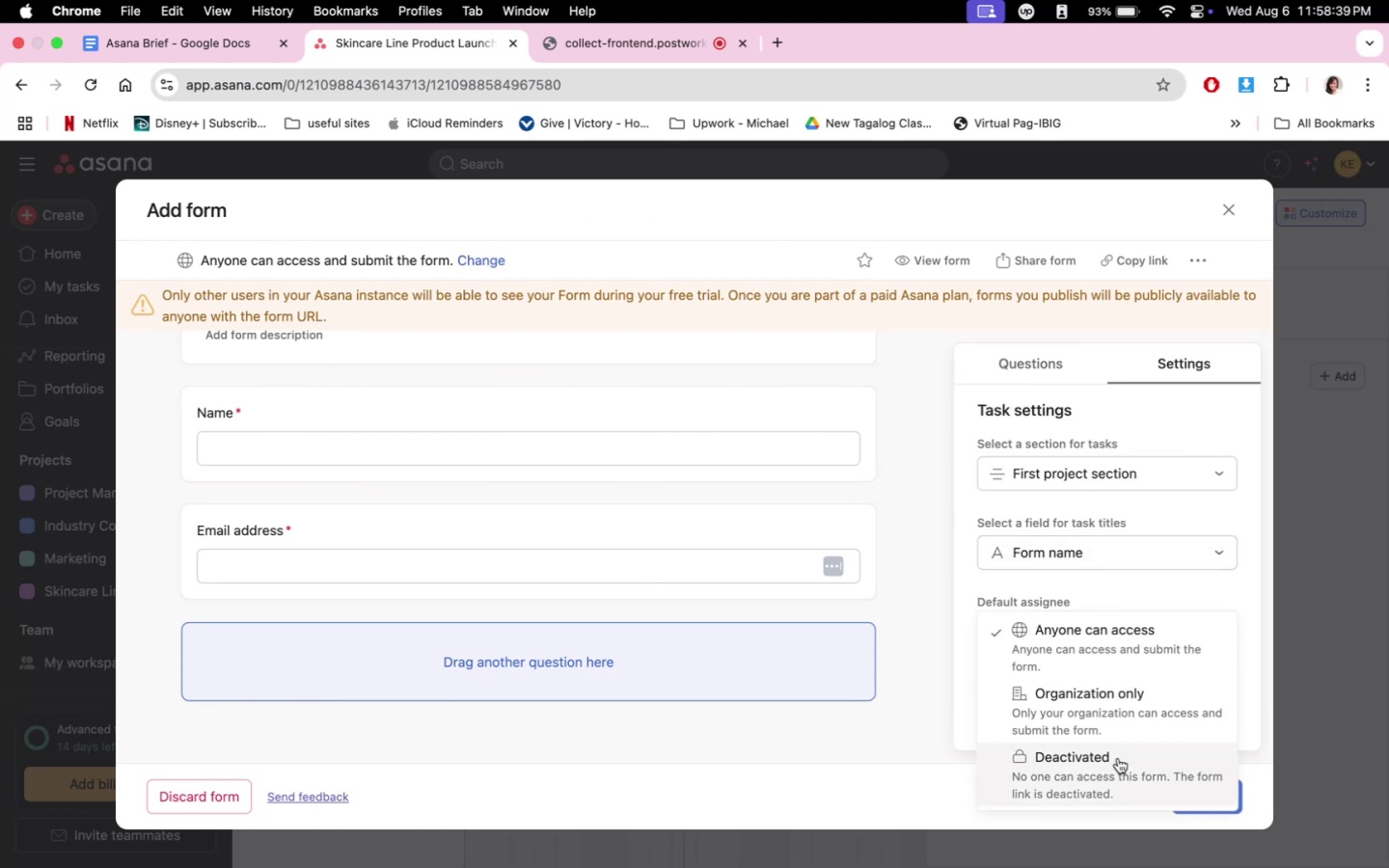 
wait(5.92)
 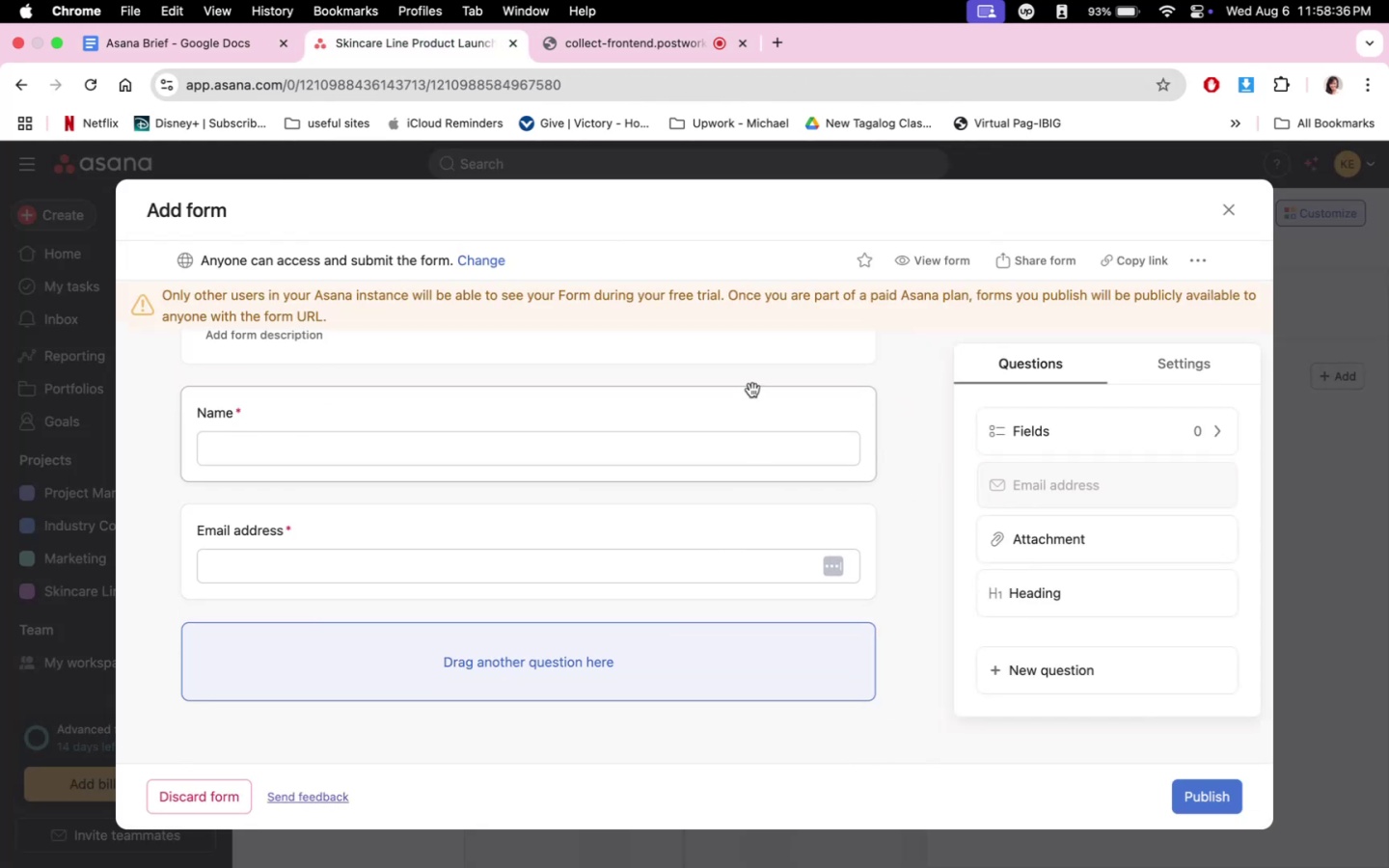 
left_click([1124, 725])
 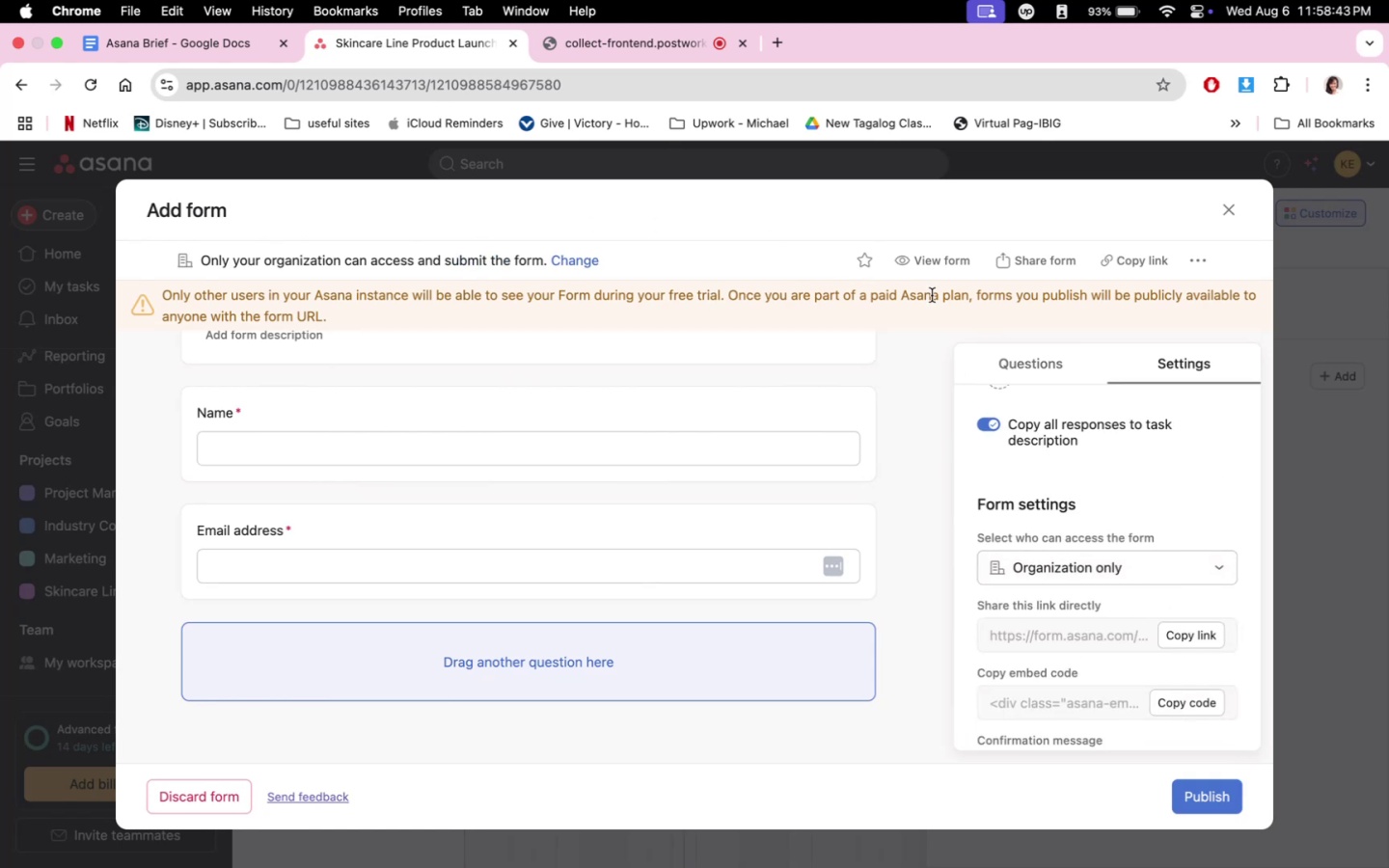 
left_click([932, 263])
 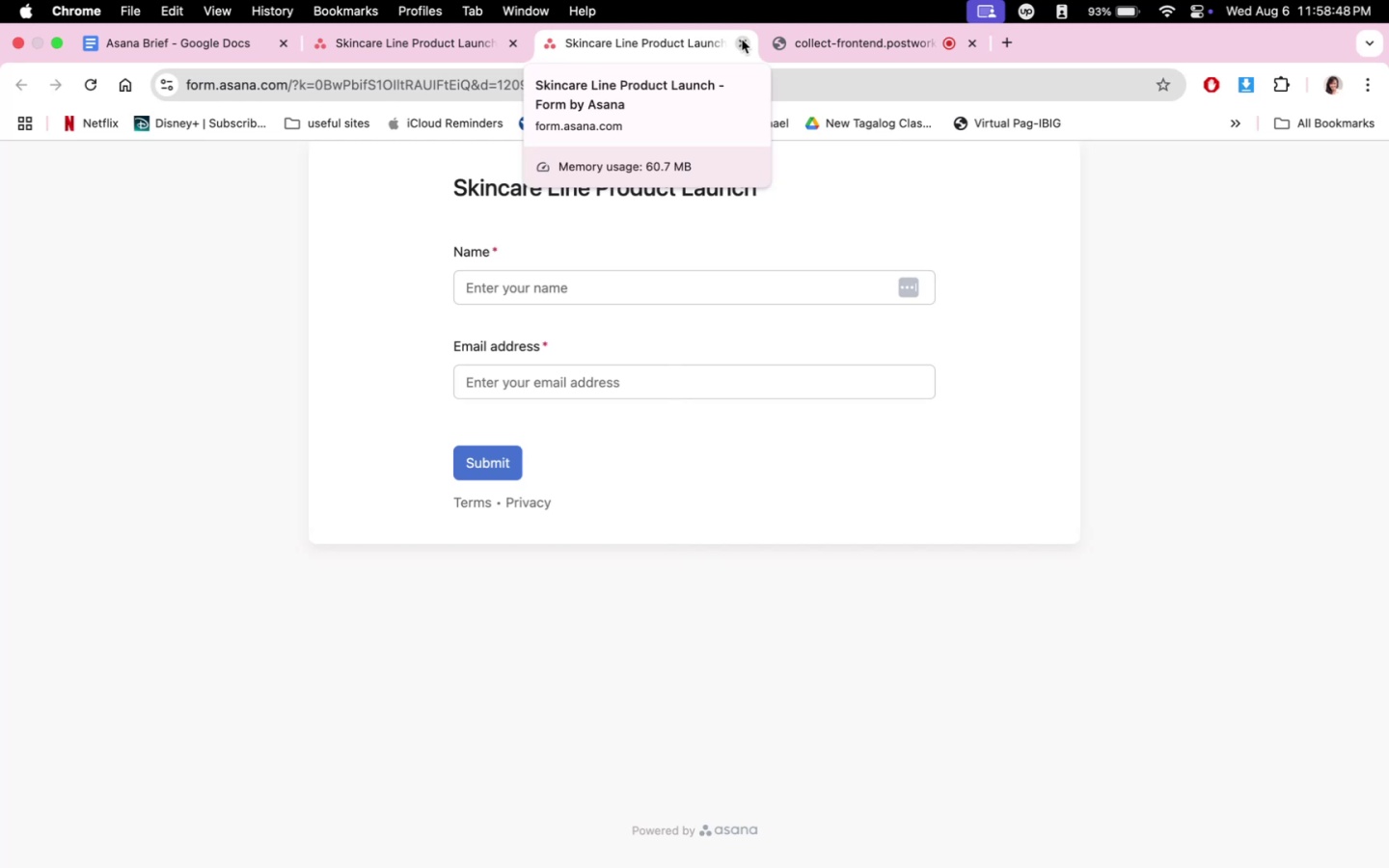 
wait(5.49)
 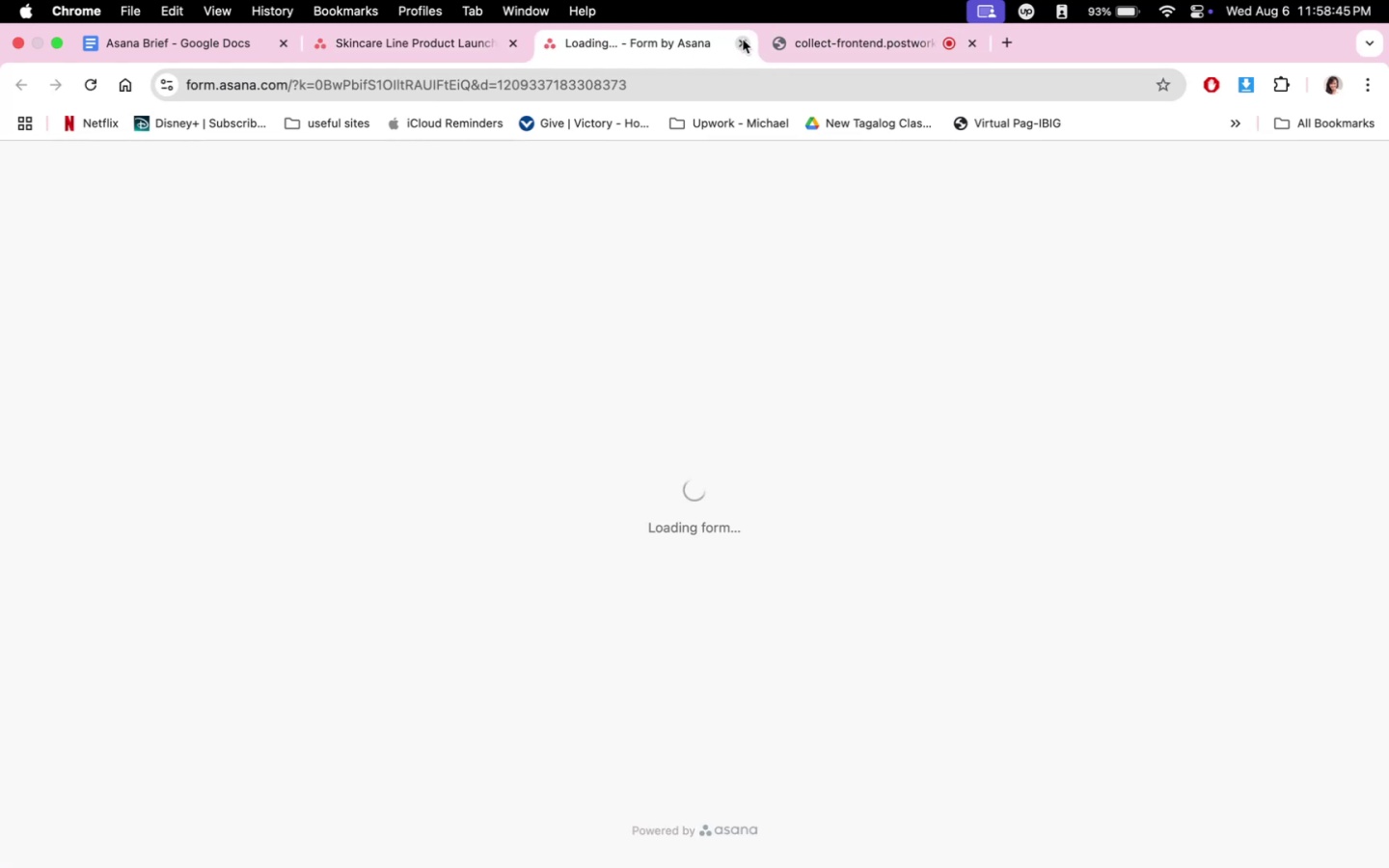 
left_click([742, 40])
 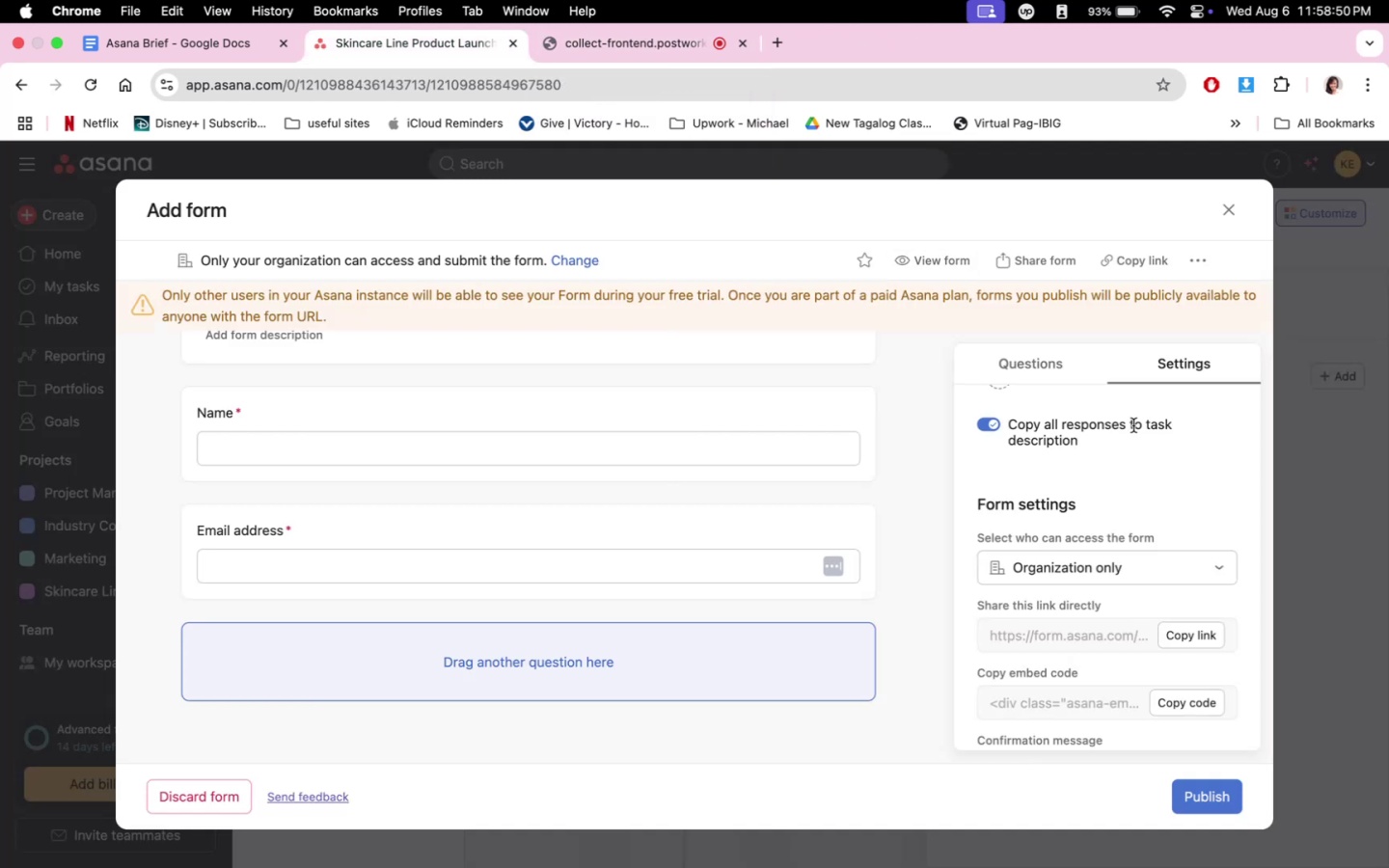 
left_click([1074, 368])
 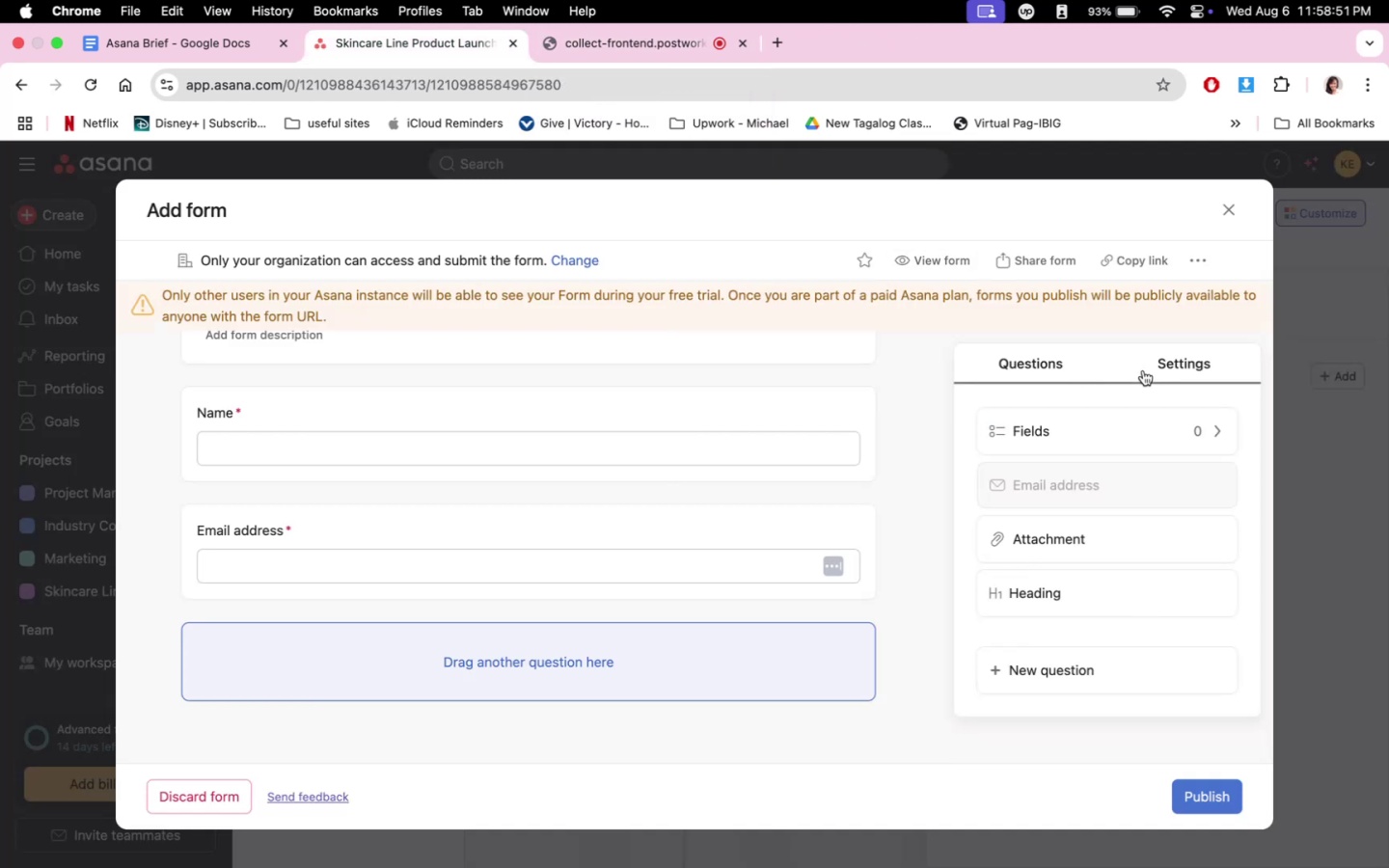 
left_click([1143, 370])
 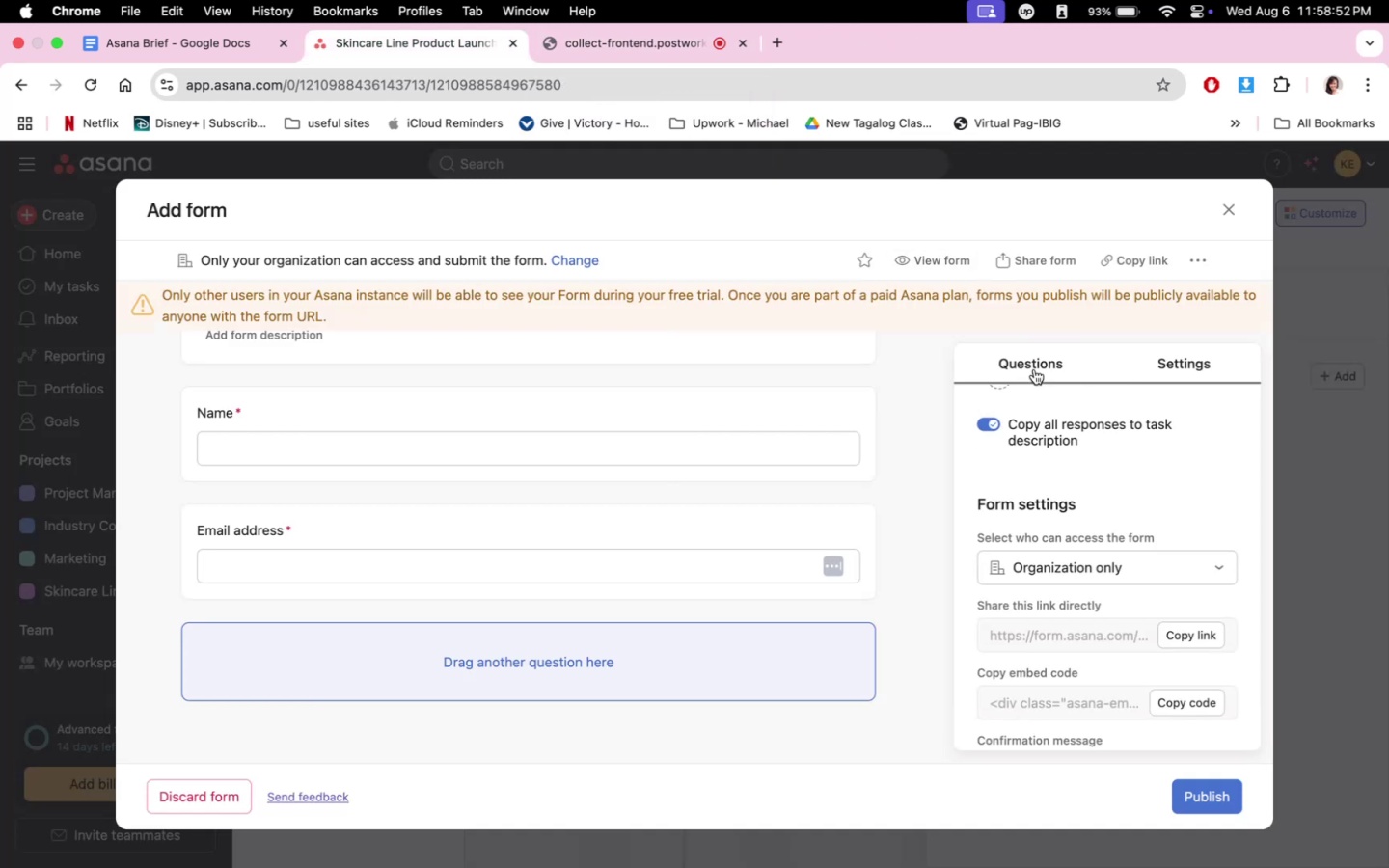 
left_click([1034, 369])
 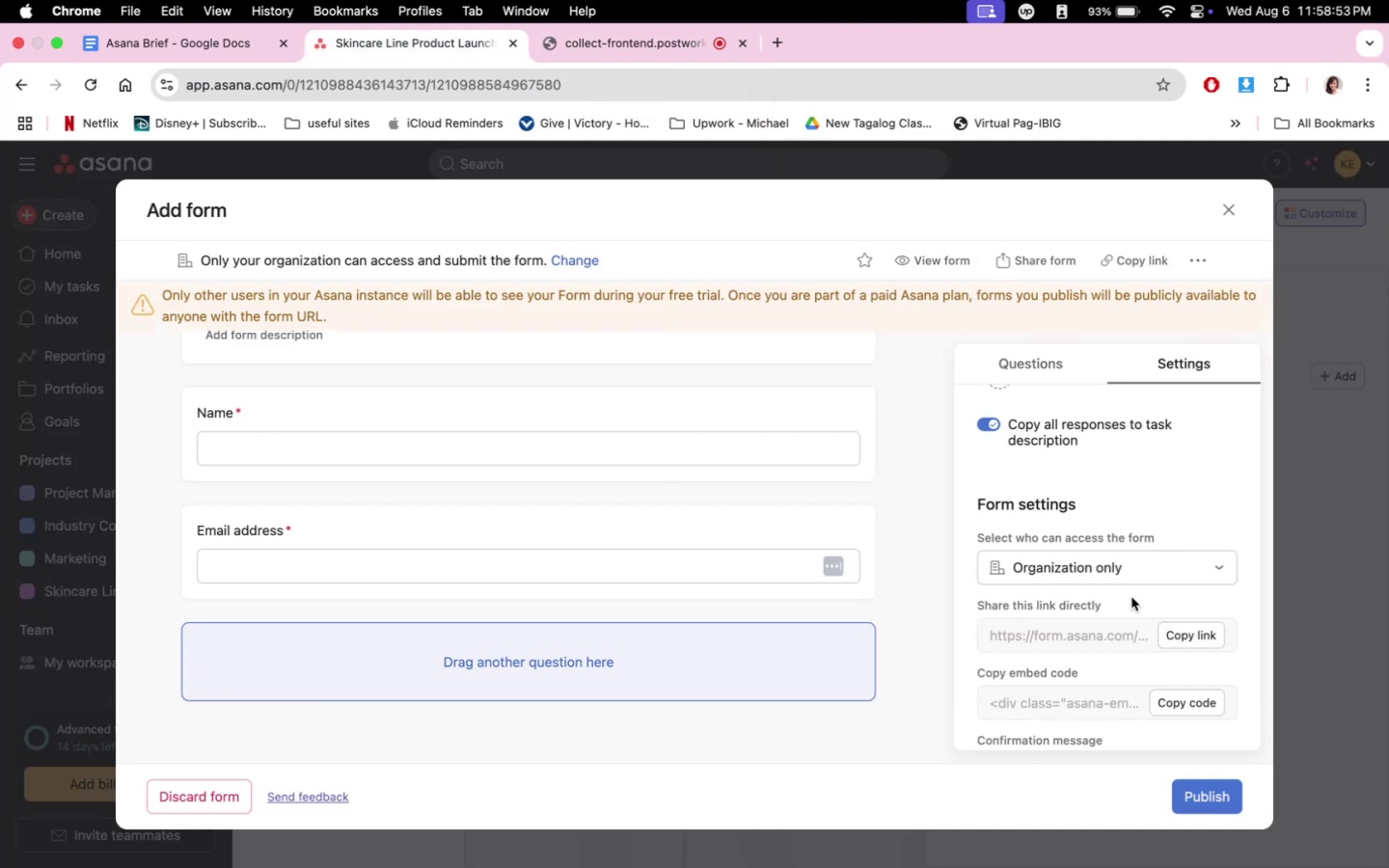 
left_click([1124, 575])
 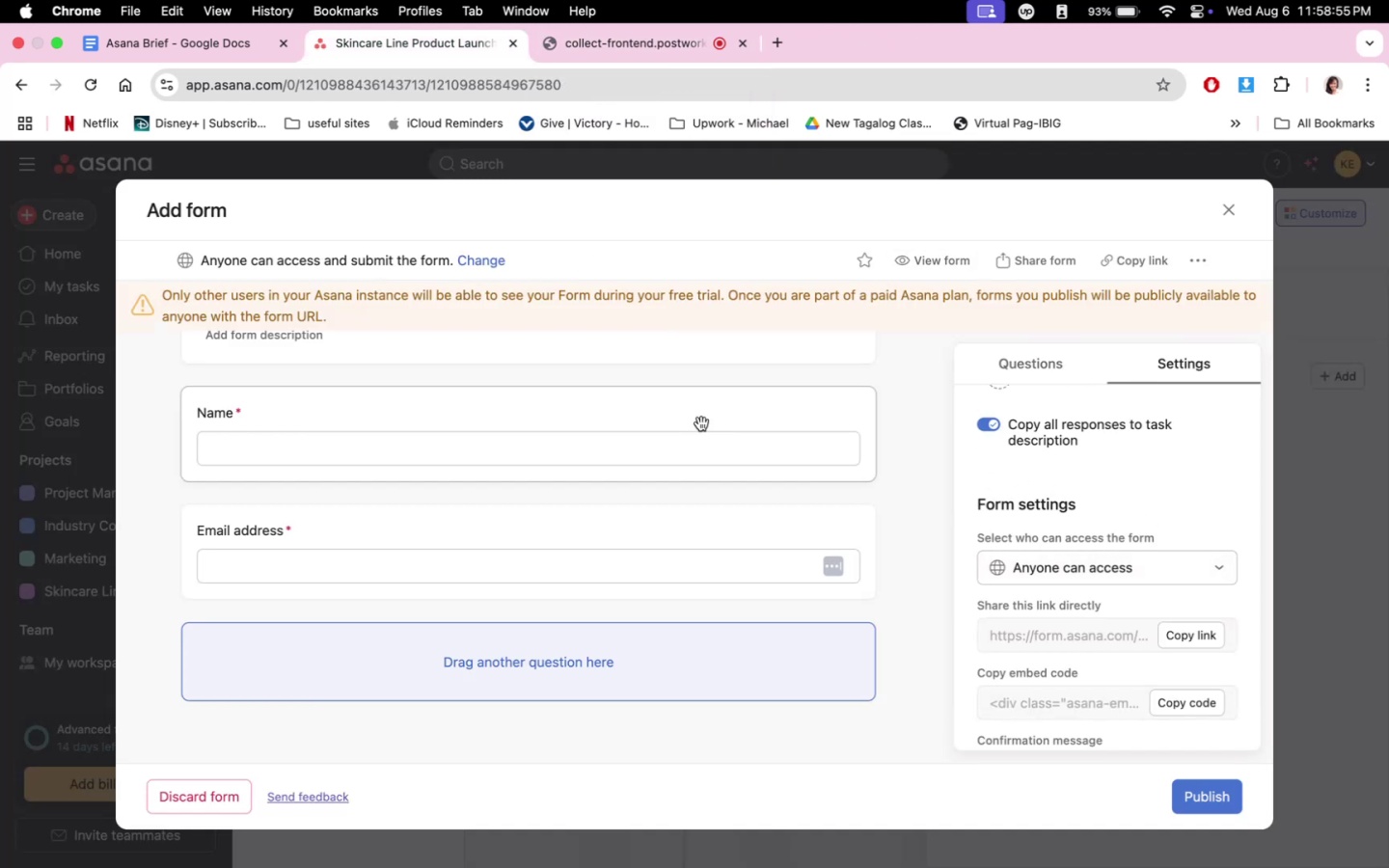 
left_click([633, 461])
 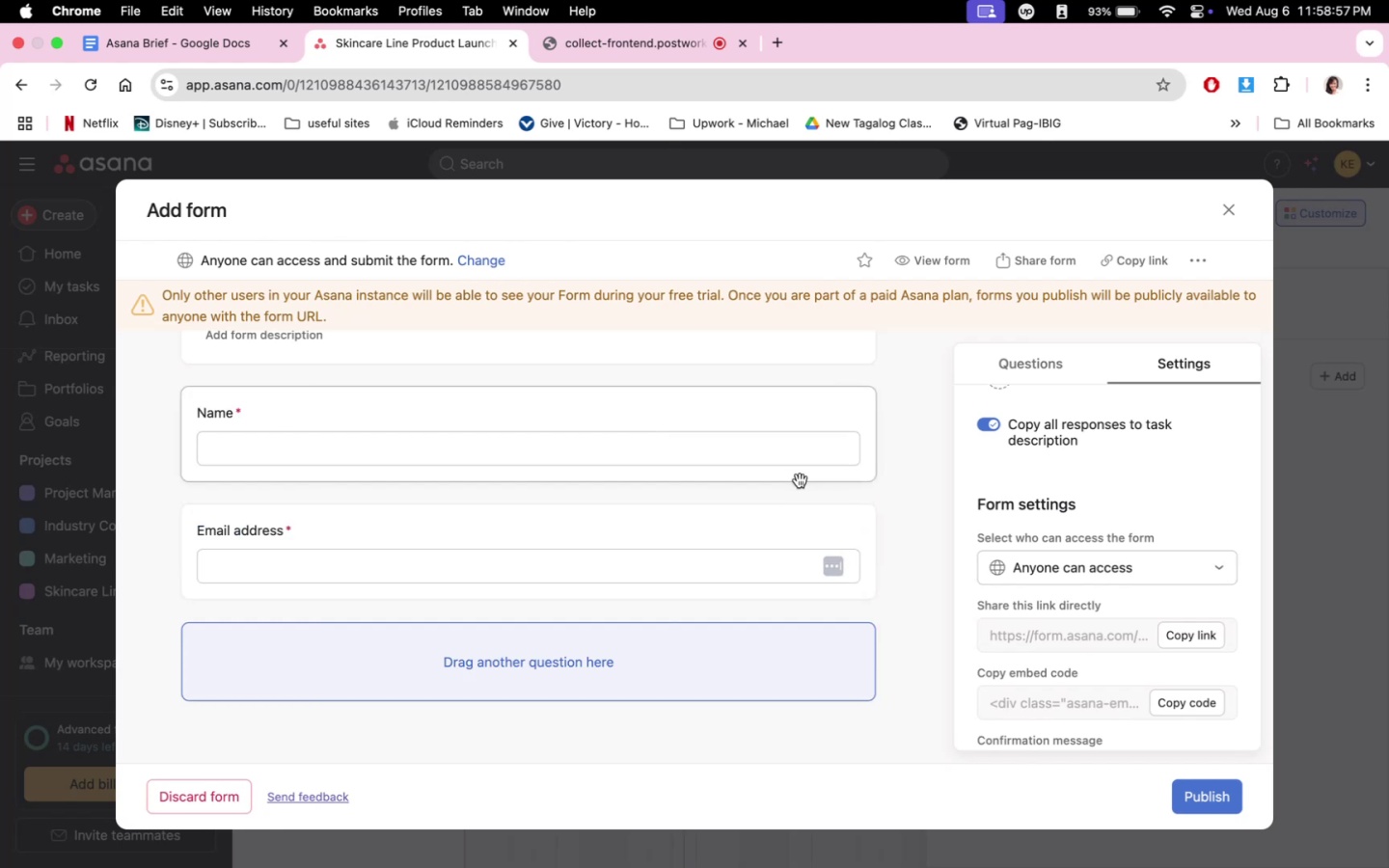 
scroll: coordinate [562, 716], scroll_direction: down, amount: 4.0
 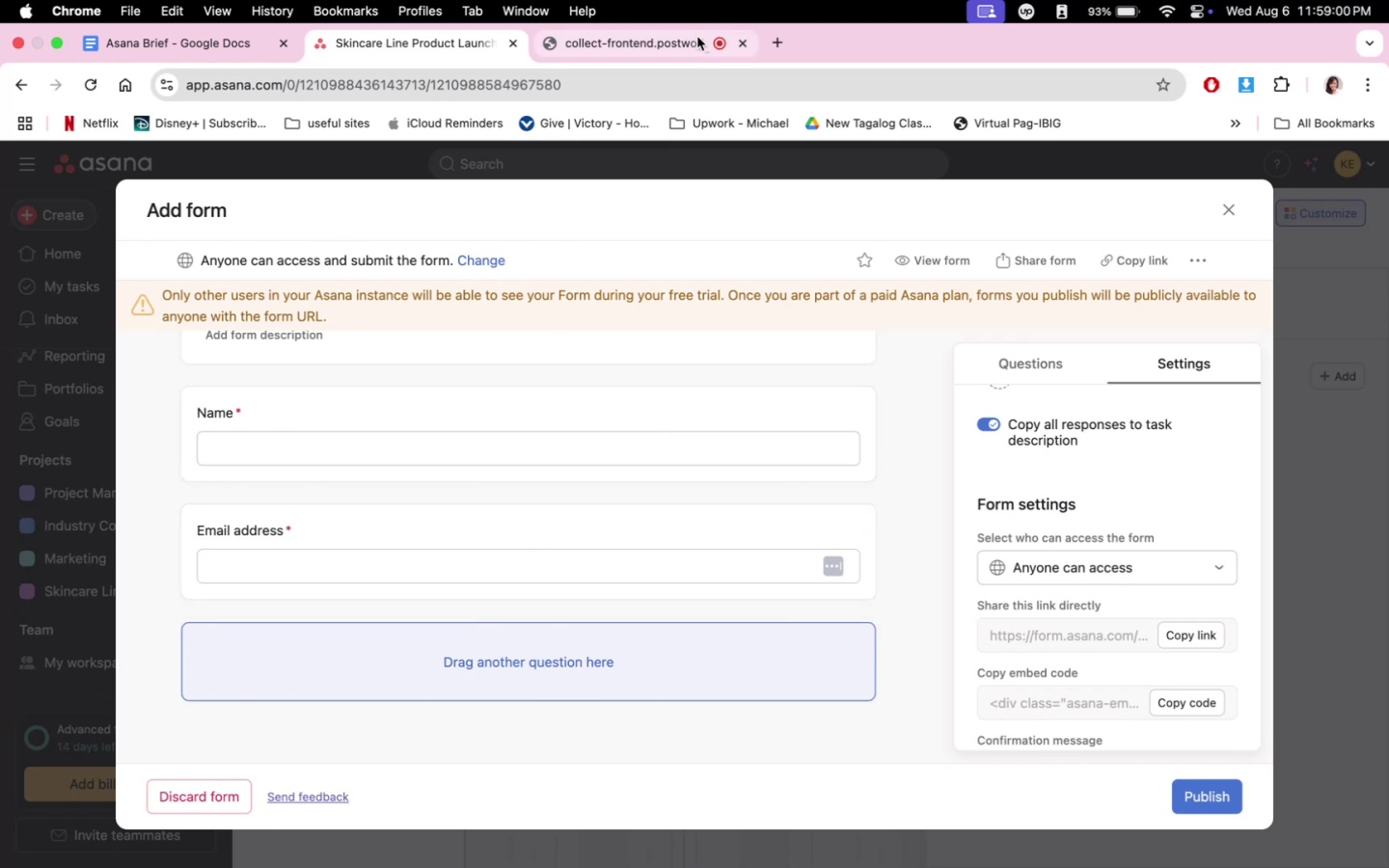 
left_click([196, 45])
 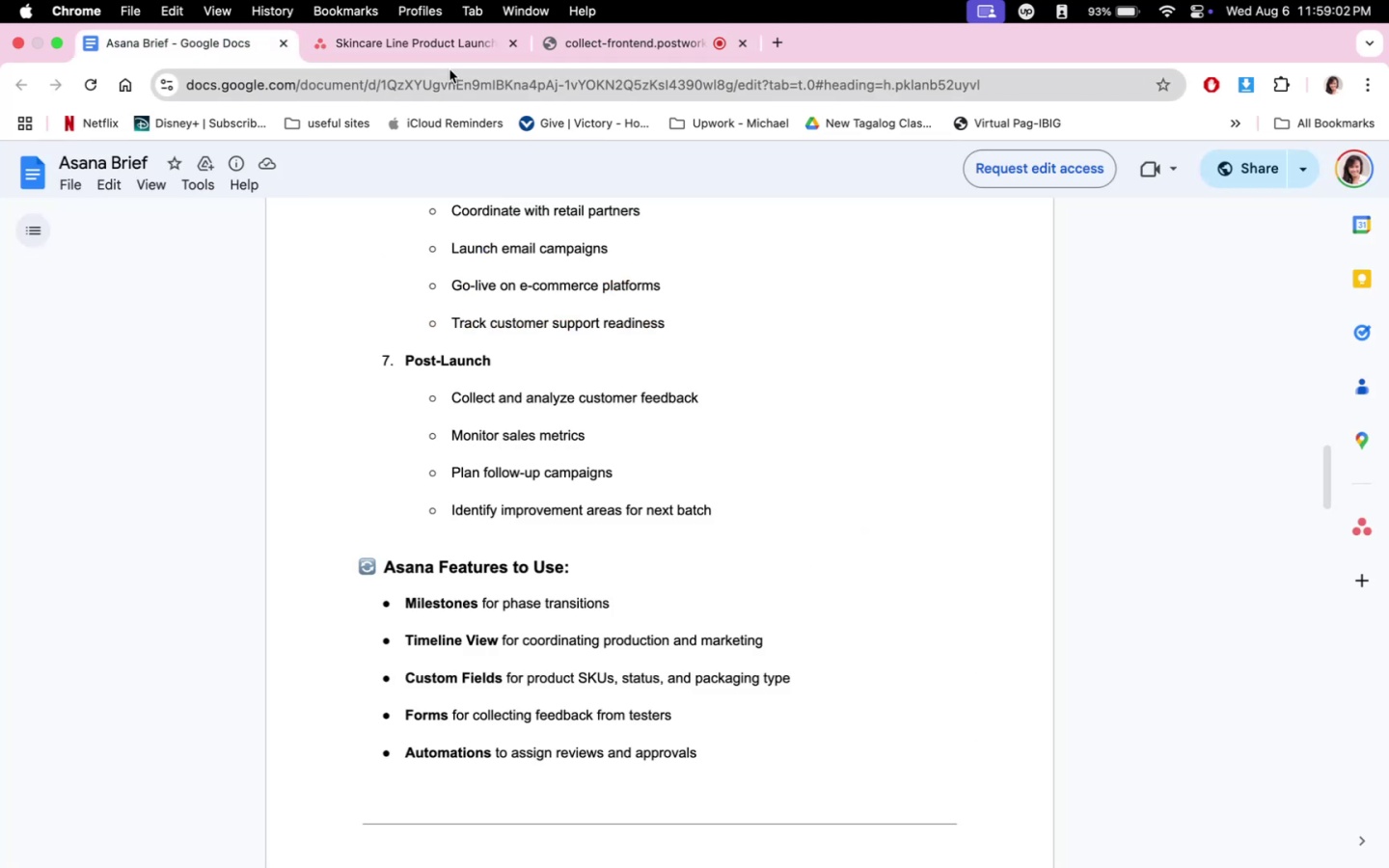 
double_click([446, 57])
 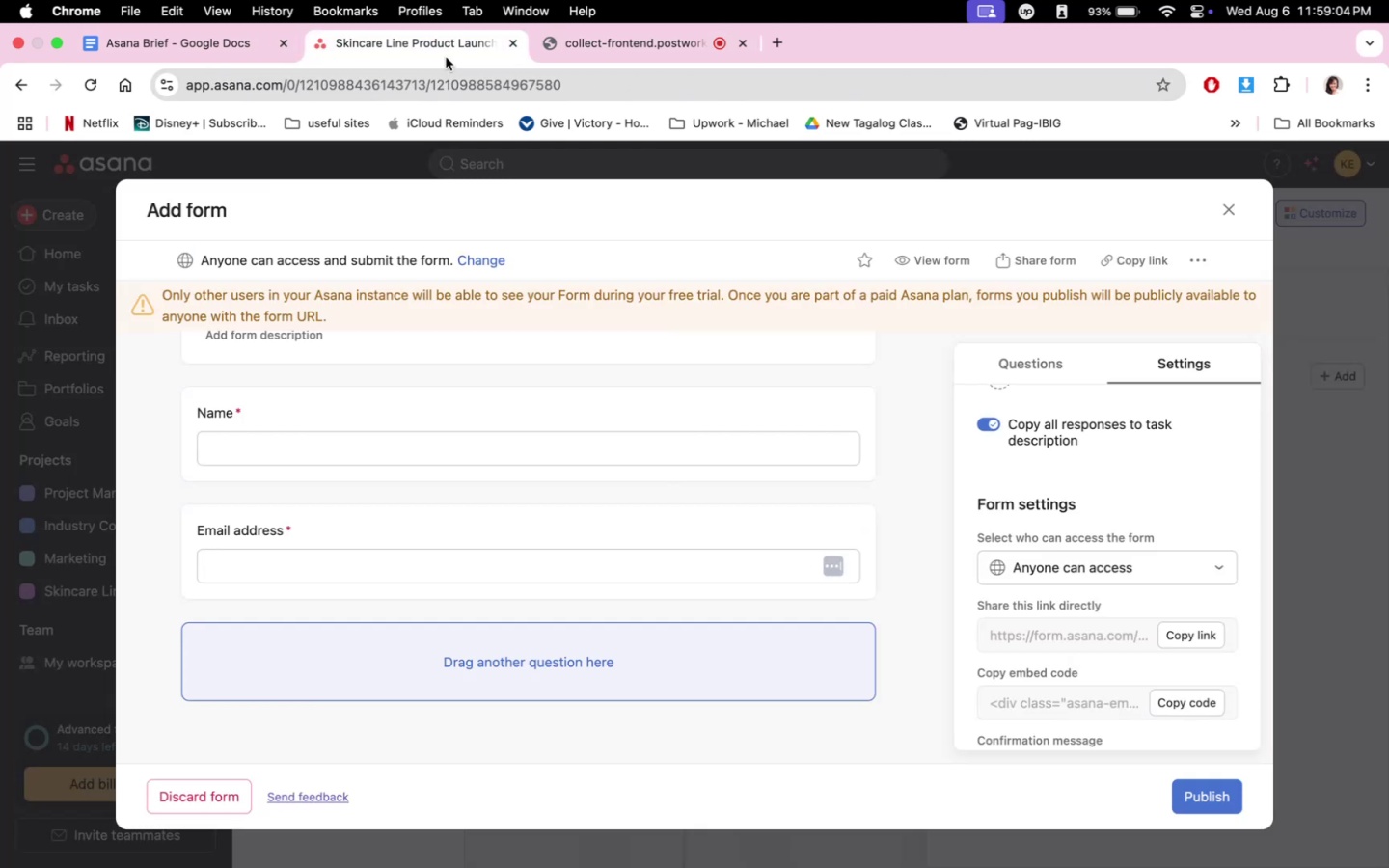 
left_click([204, 56])
 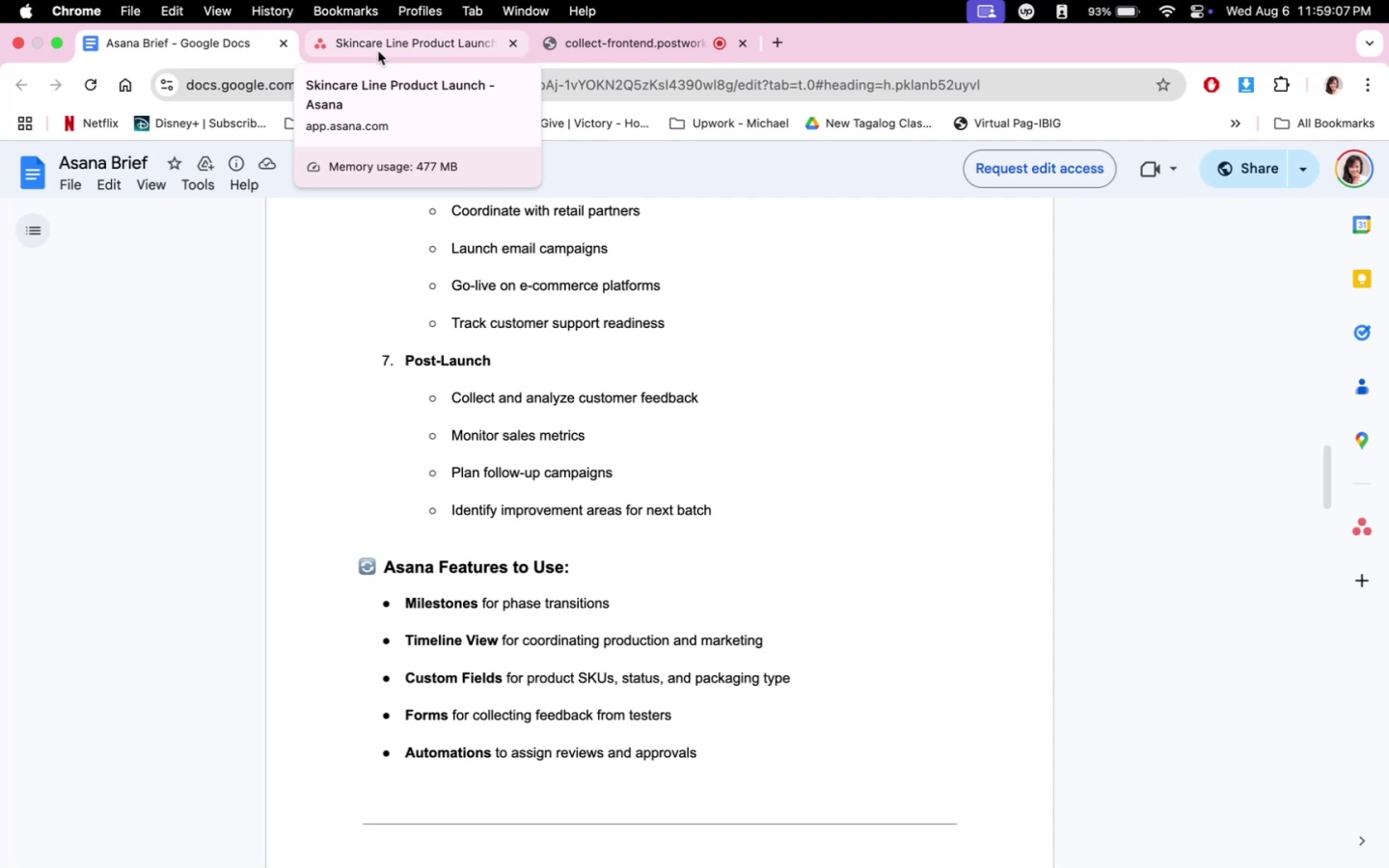 
left_click([378, 51])
 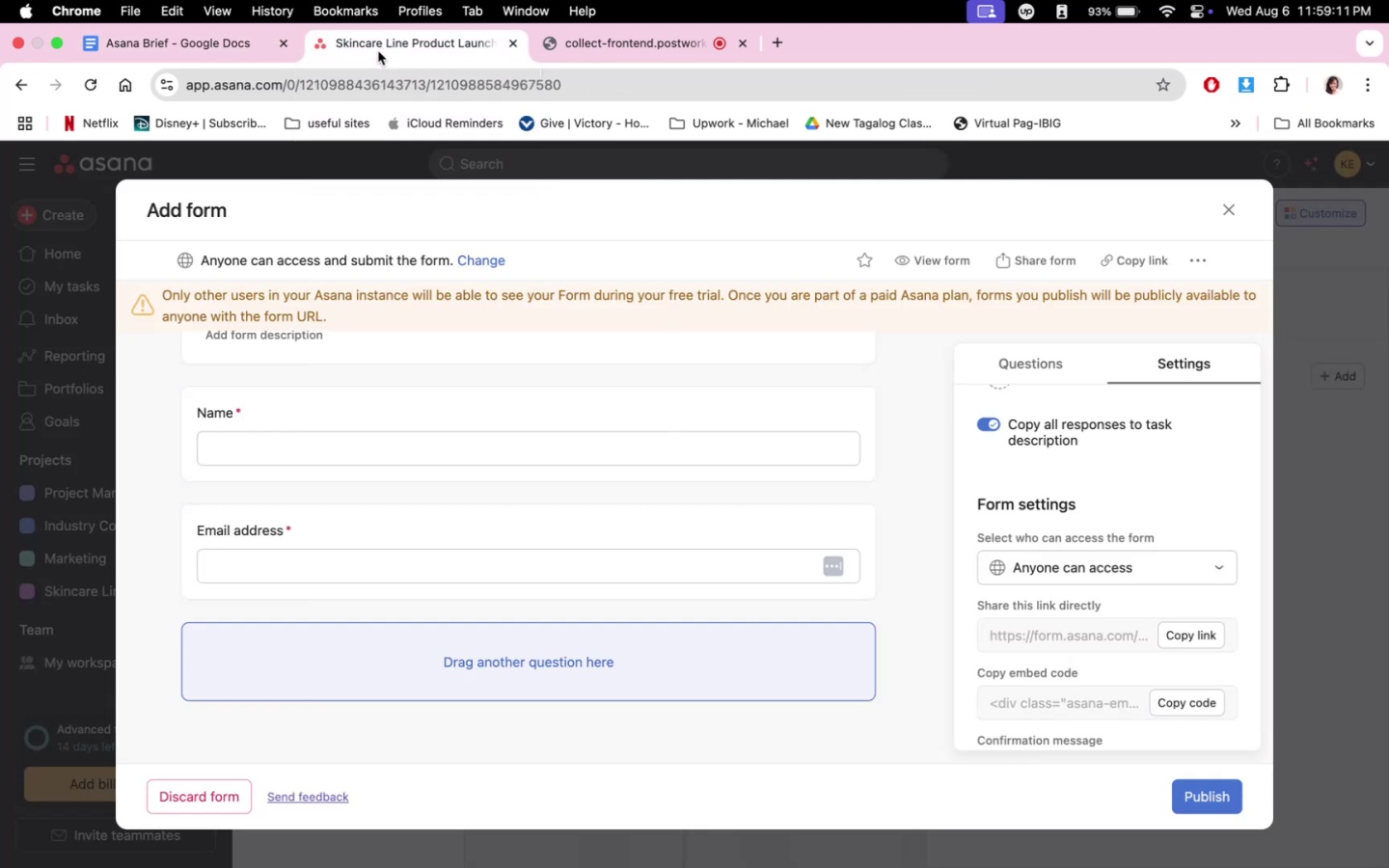 
left_click([230, 51])
 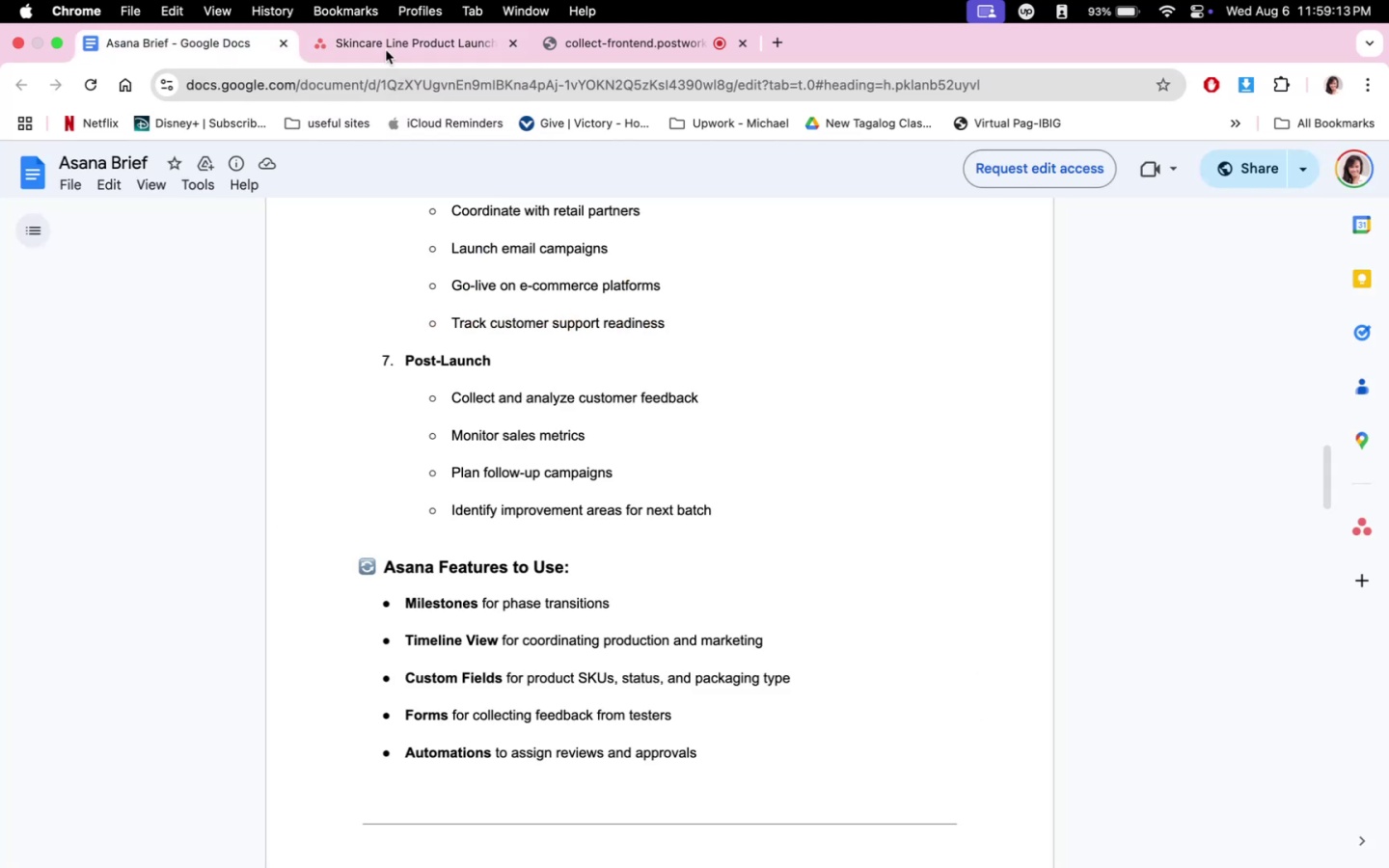 
left_click([379, 43])
 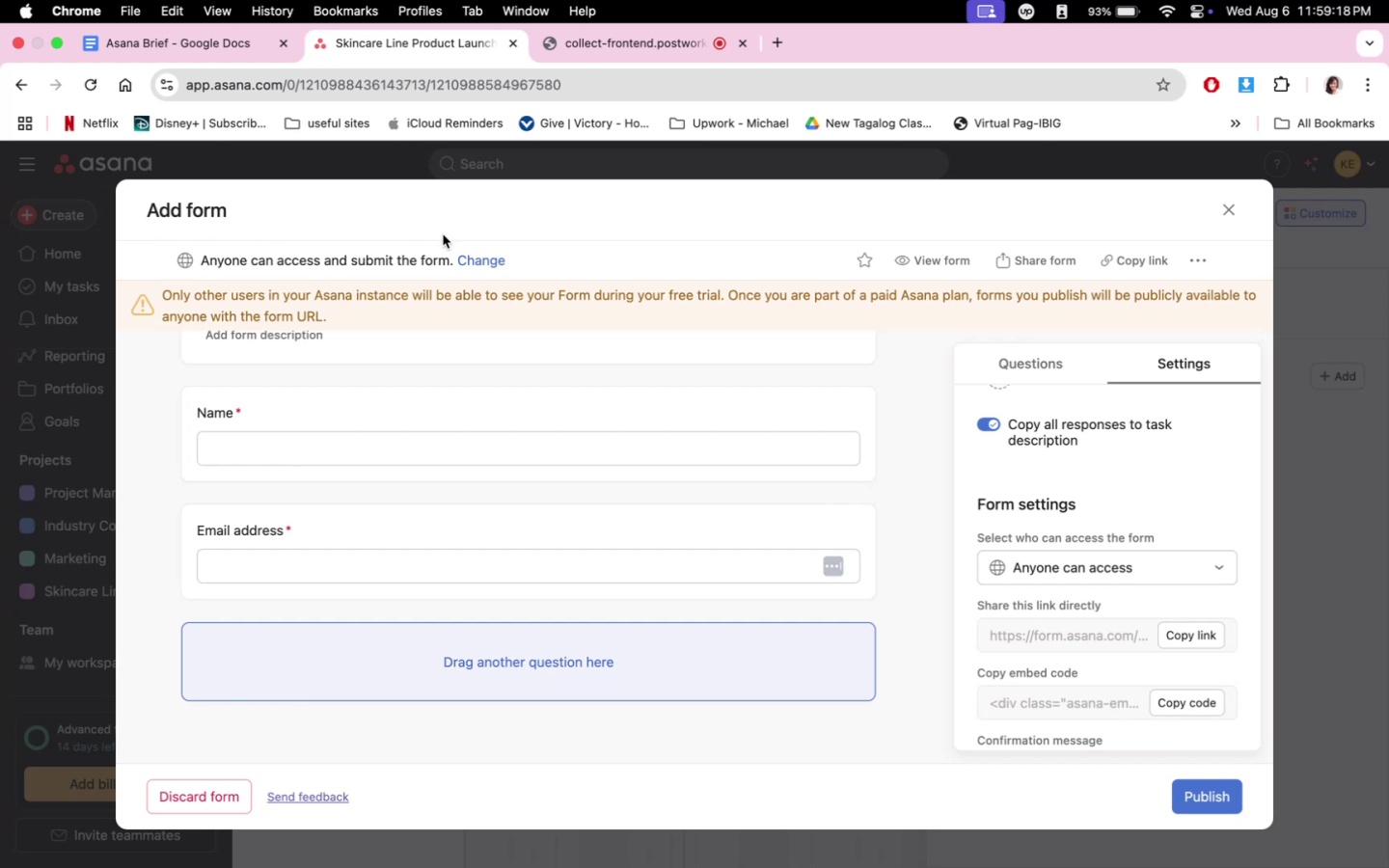 
wait(5.93)
 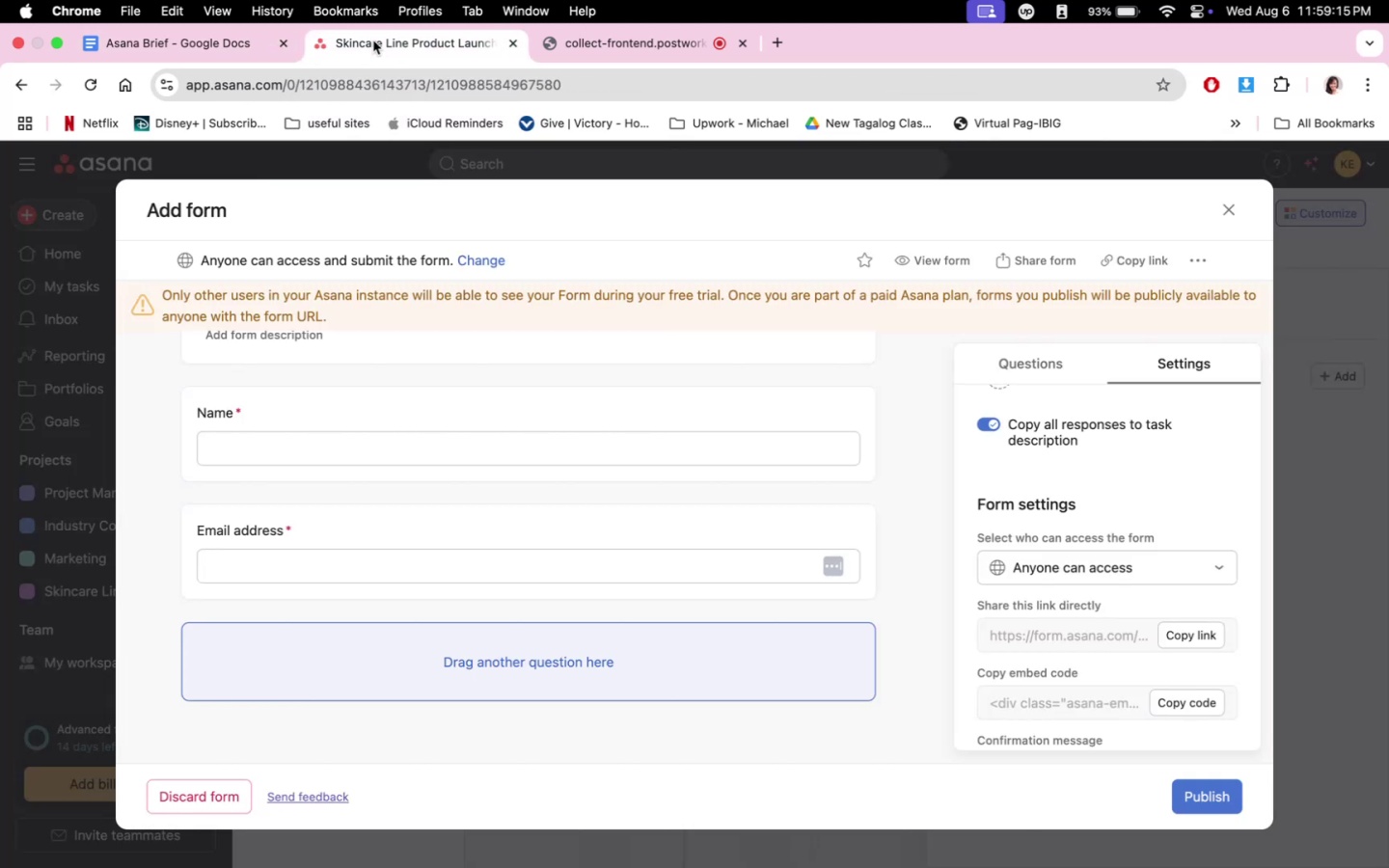 
mouse_move([1073, 398])
 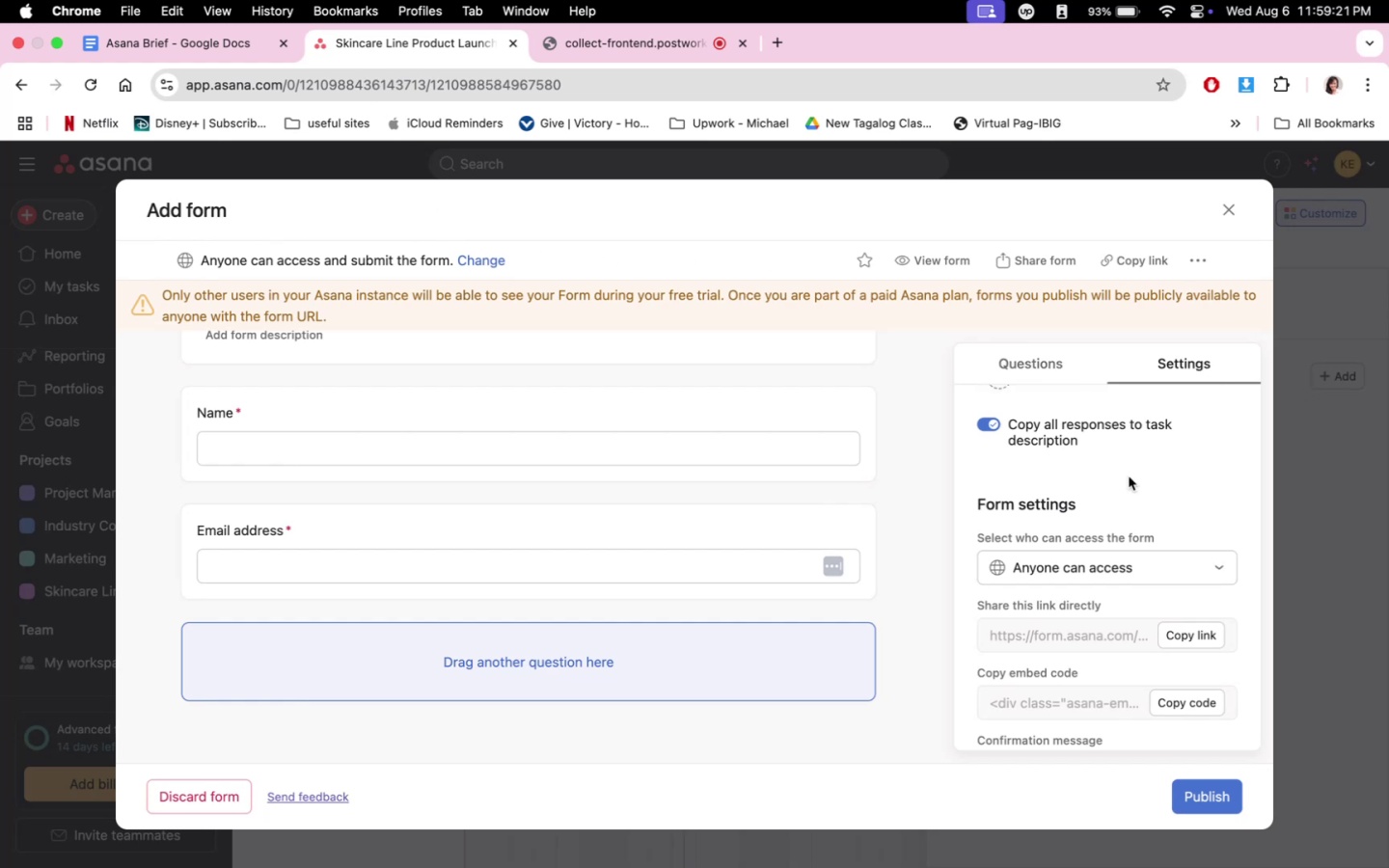 
scroll: coordinate [1132, 630], scroll_direction: down, amount: 9.0
 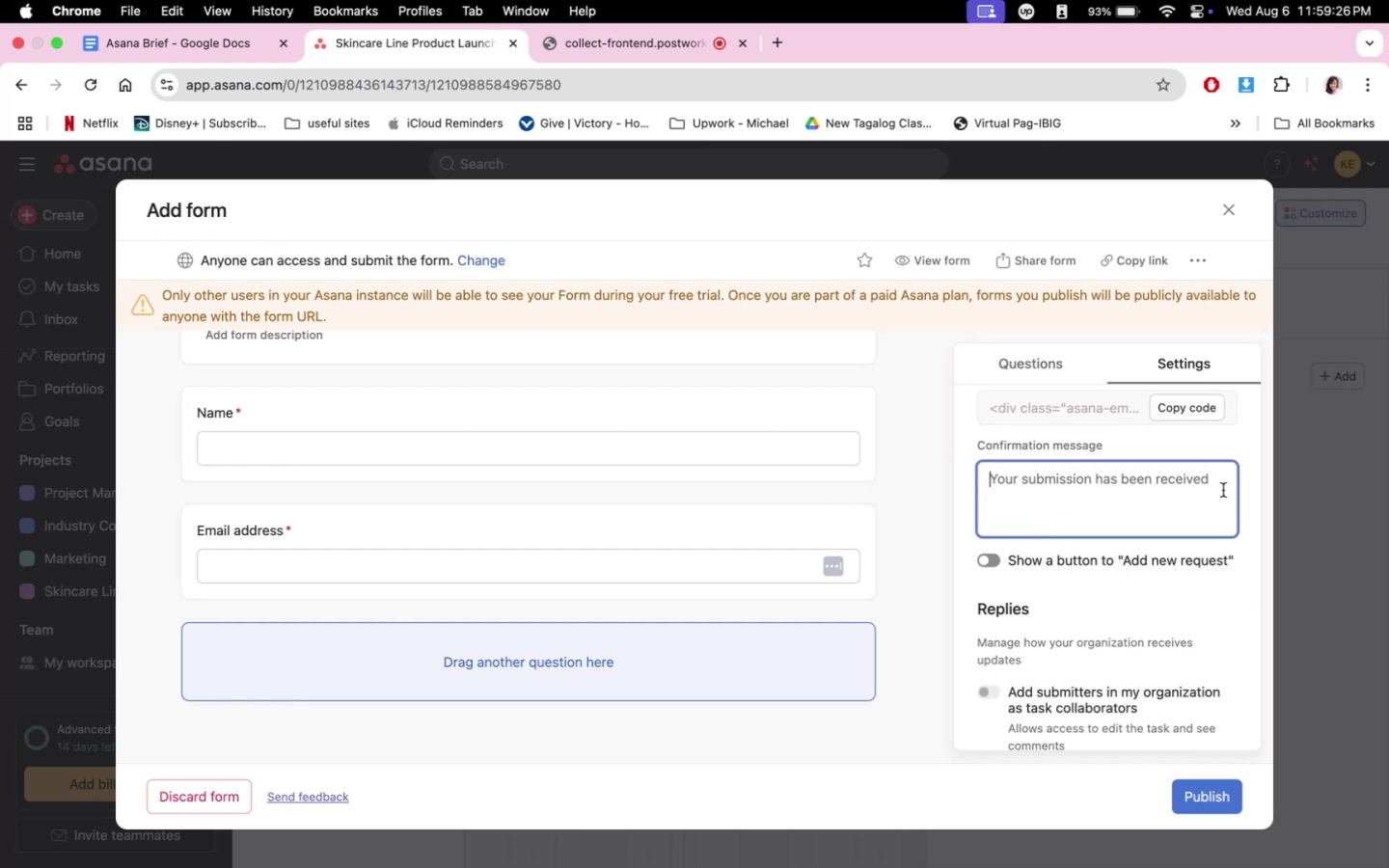 
type(Your su)
key(Backspace)
key(Backspace)
key(Backspace)
type( )
 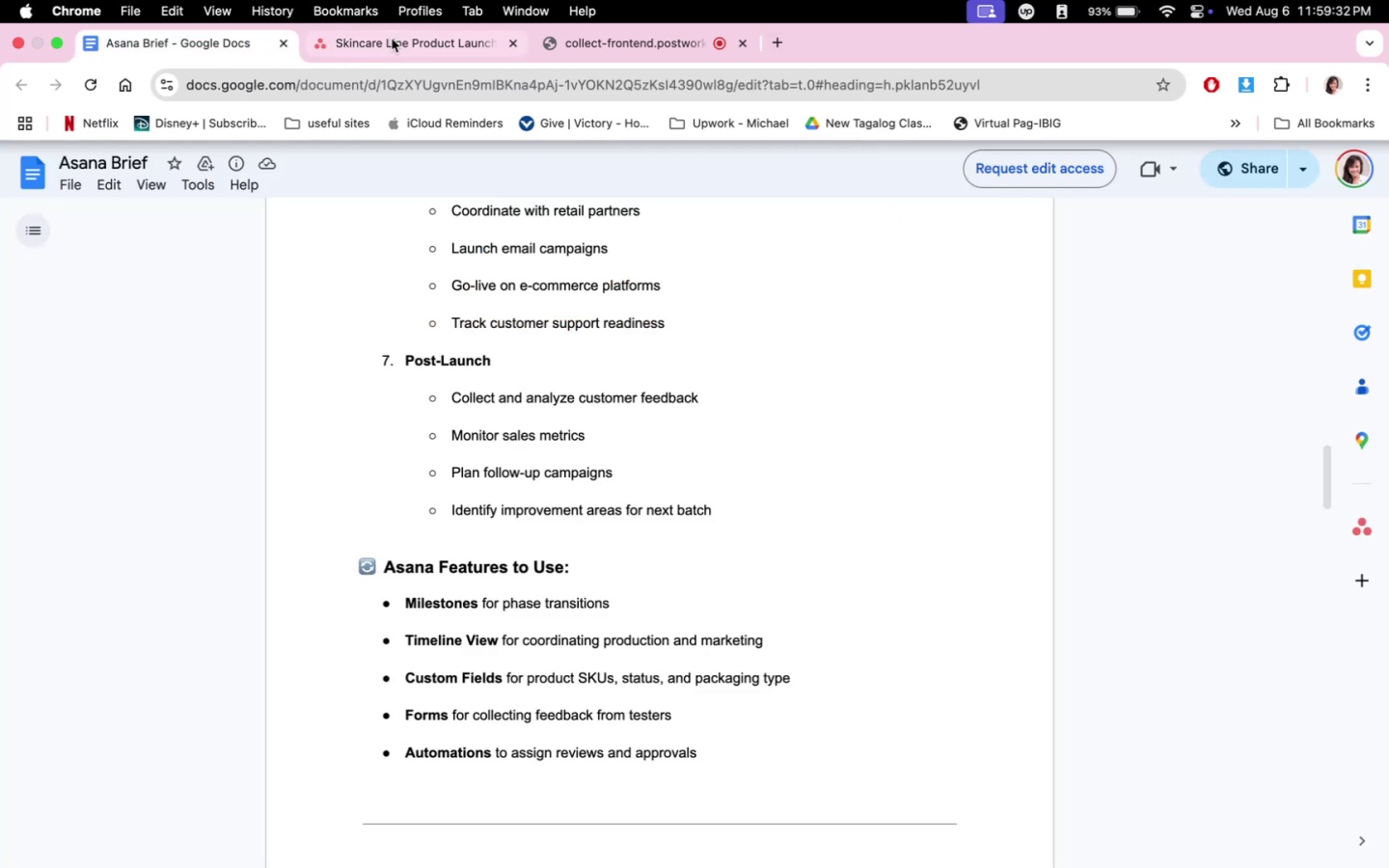 
left_click([399, 38])
 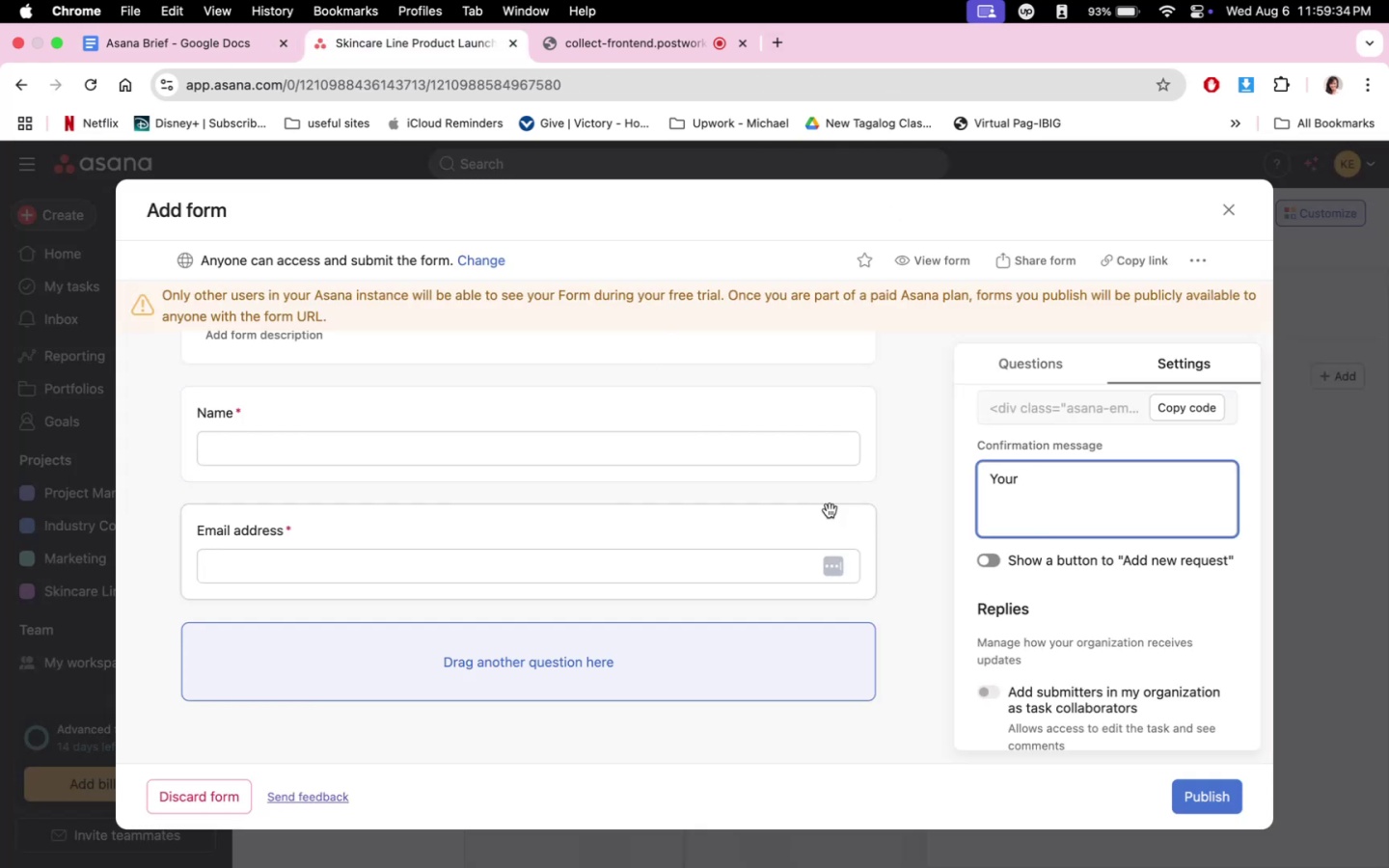 
type(feedback has been received, thank you for participating in this )
key(Backspace)
key(Backspace)
key(Backspace)
key(Backspace)
key(Backspace)
key(Backspace)
key(Backspace)
key(Backspace)
key(Backspace)
key(Backspace)
type(g!)
 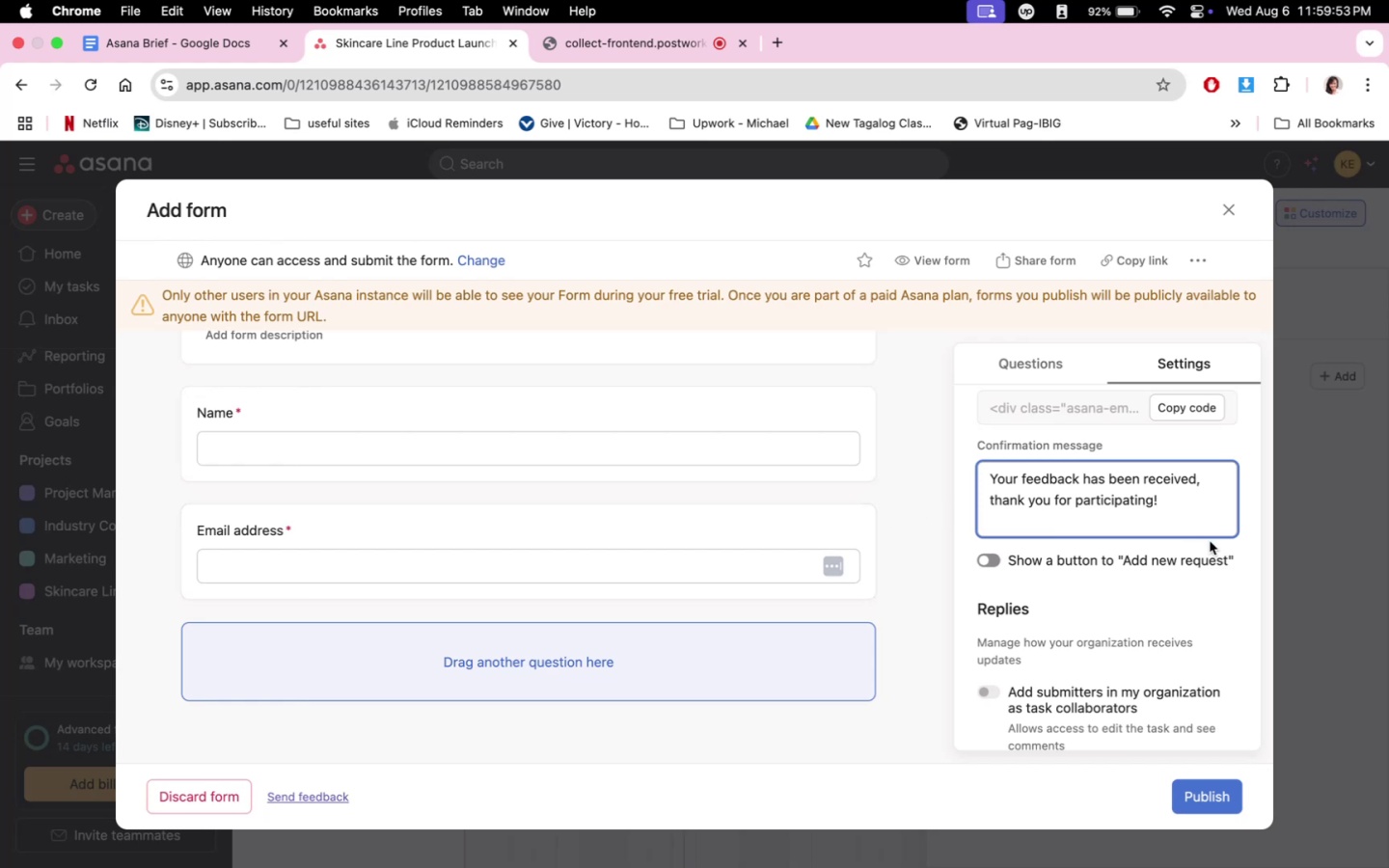 
scroll: coordinate [1199, 561], scroll_direction: down, amount: 19.0
 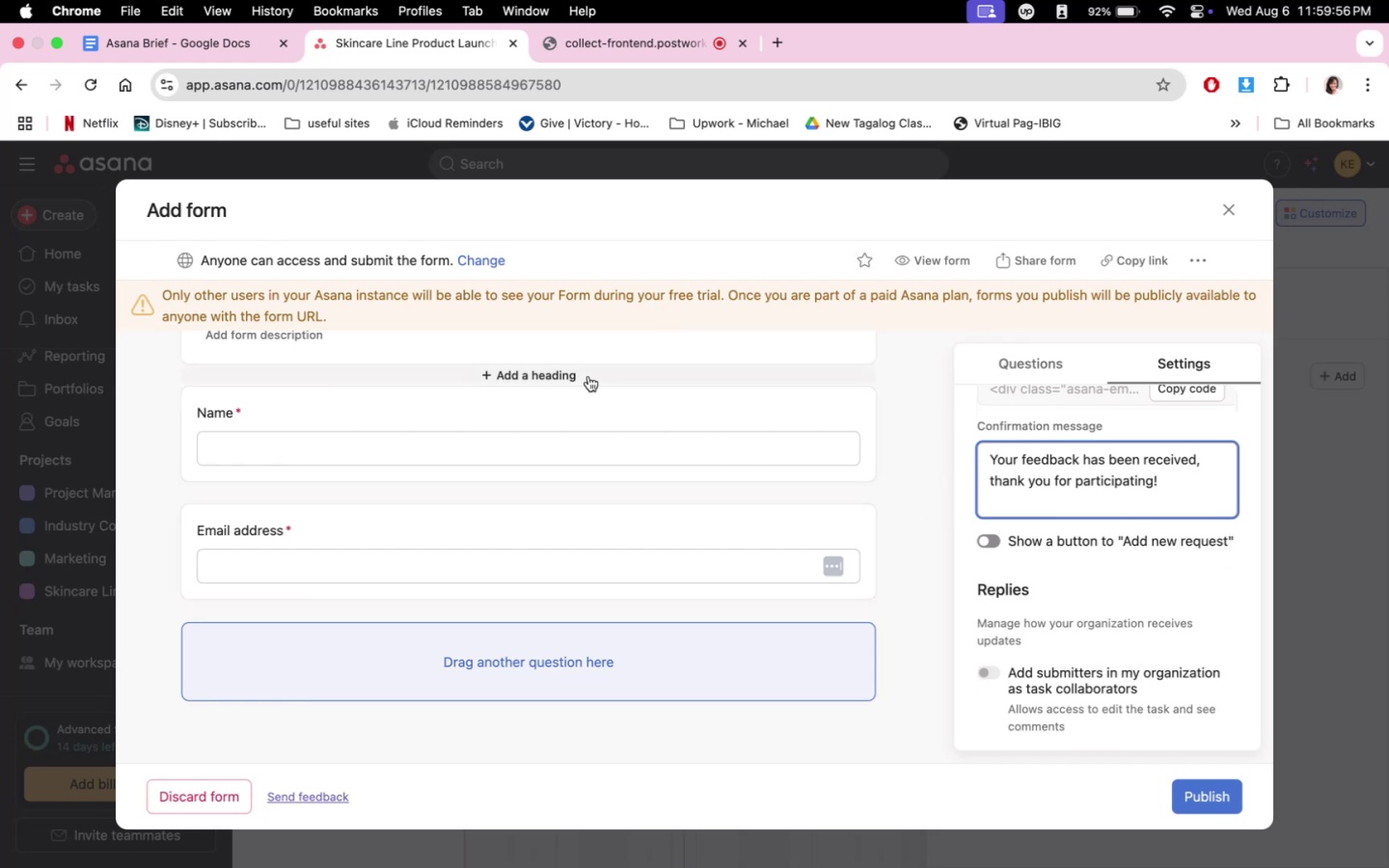 
left_click([505, 264])
 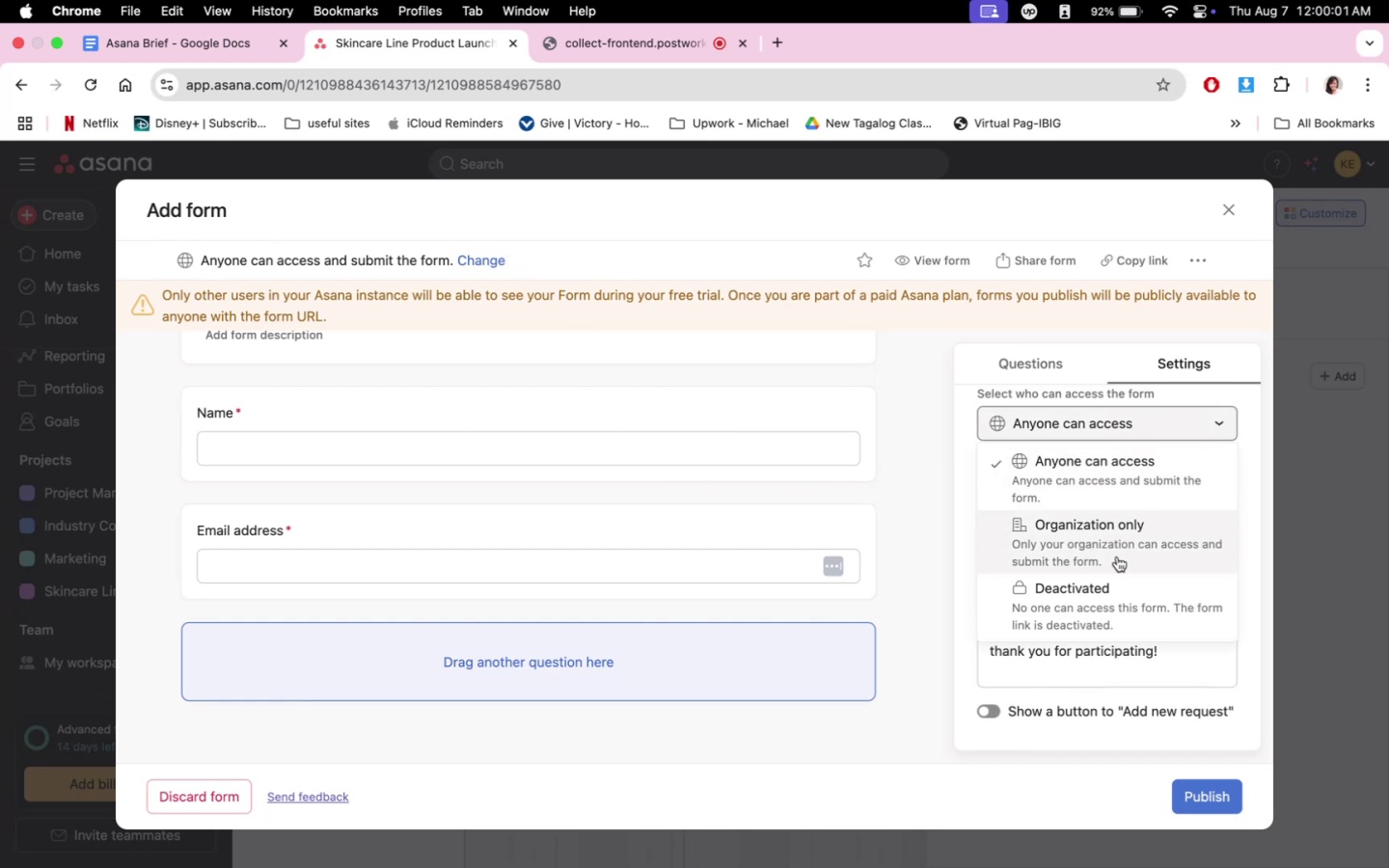 
left_click([1110, 572])
 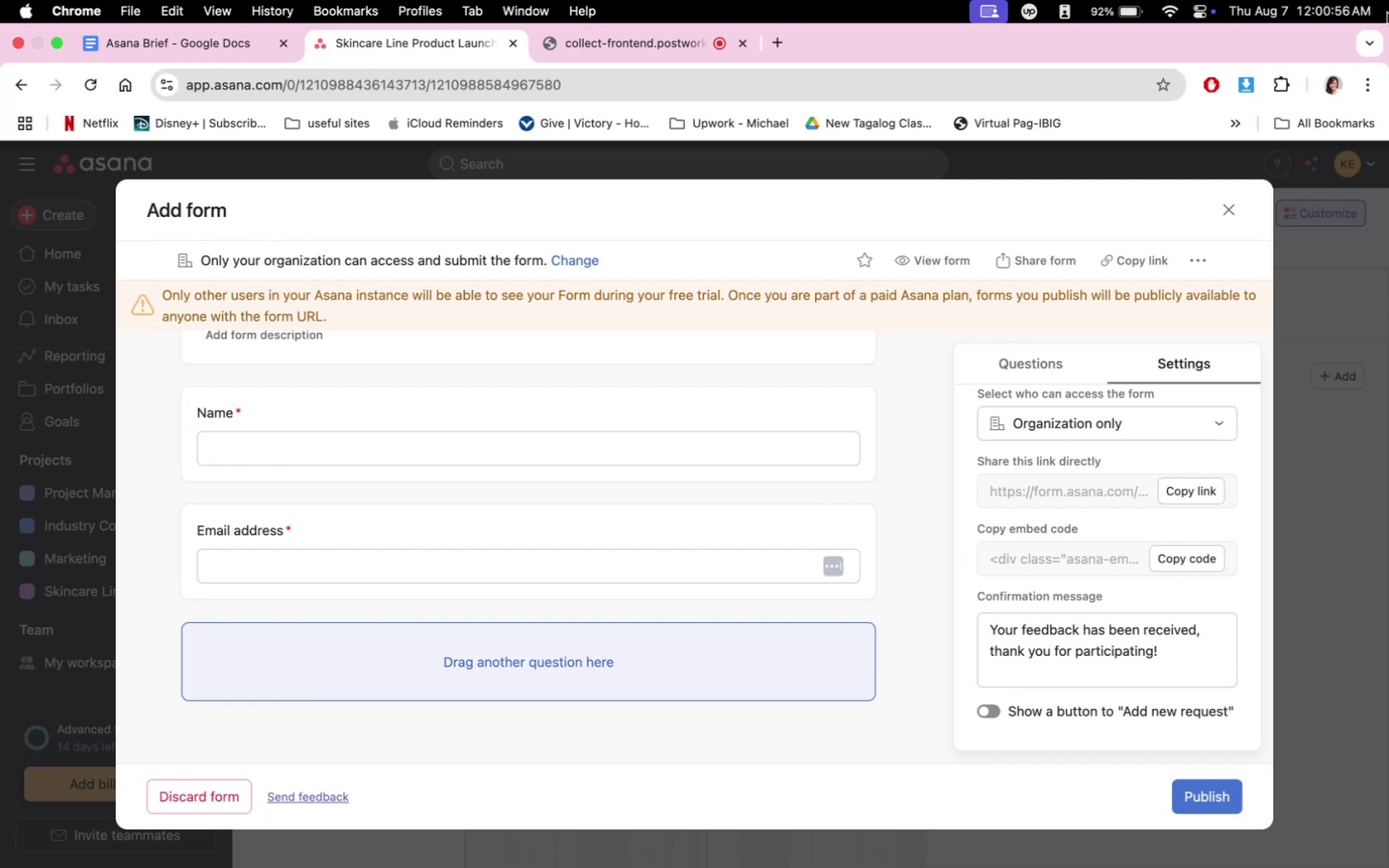 
wait(59.69)
 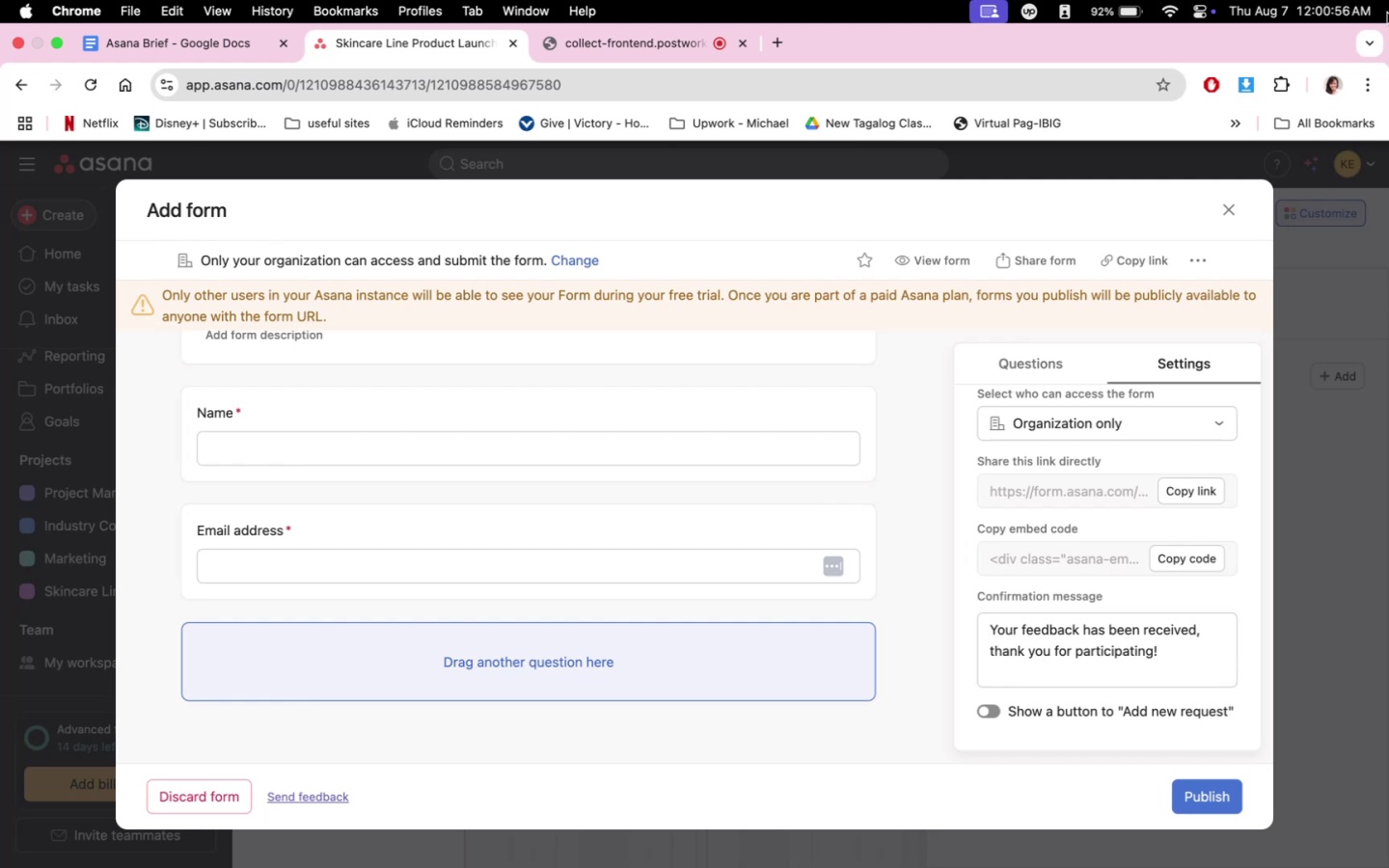 
scroll: coordinate [682, 491], scroll_direction: down, amount: 11.0
 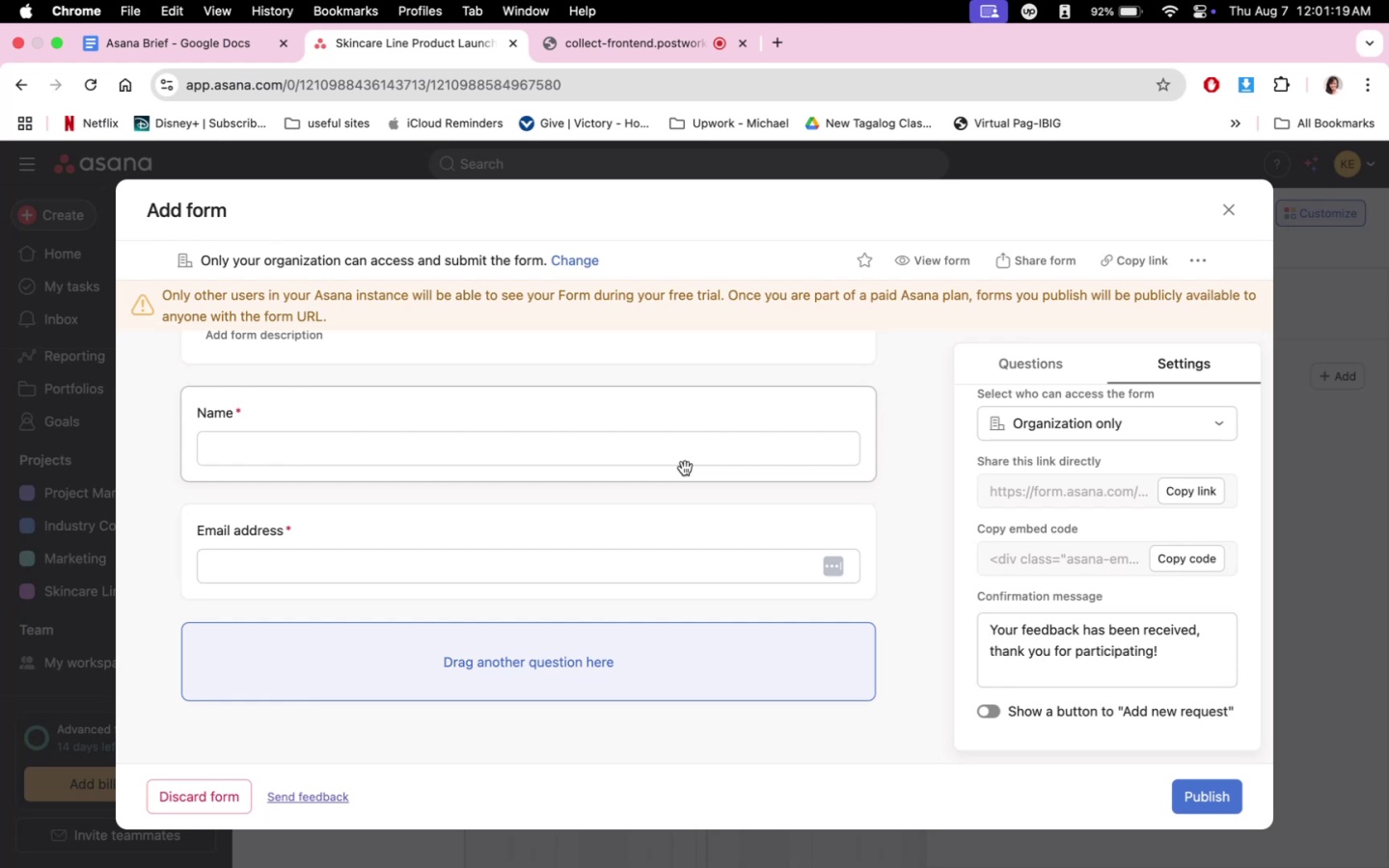 
wait(18.35)
 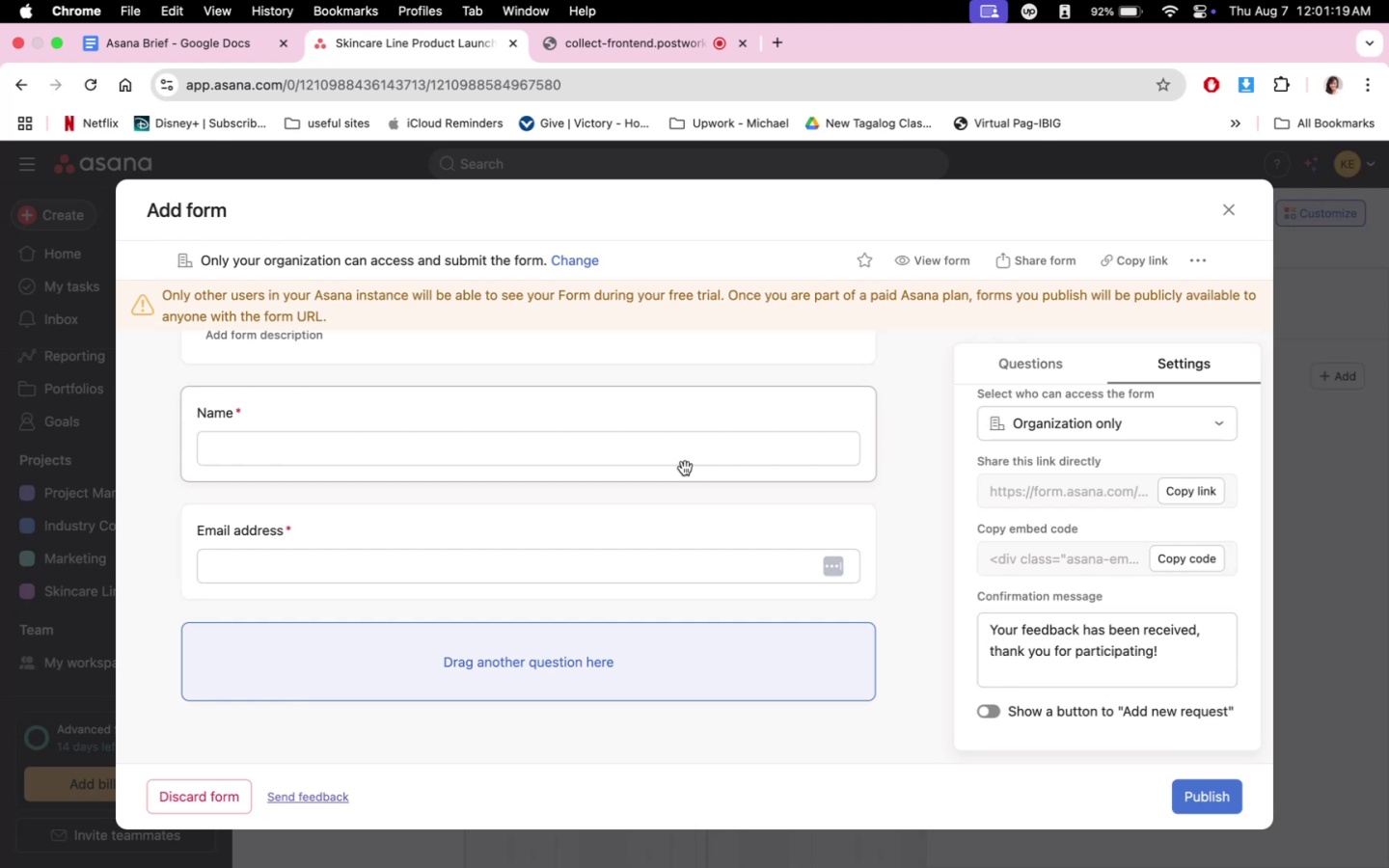 
left_click([1060, 374])
 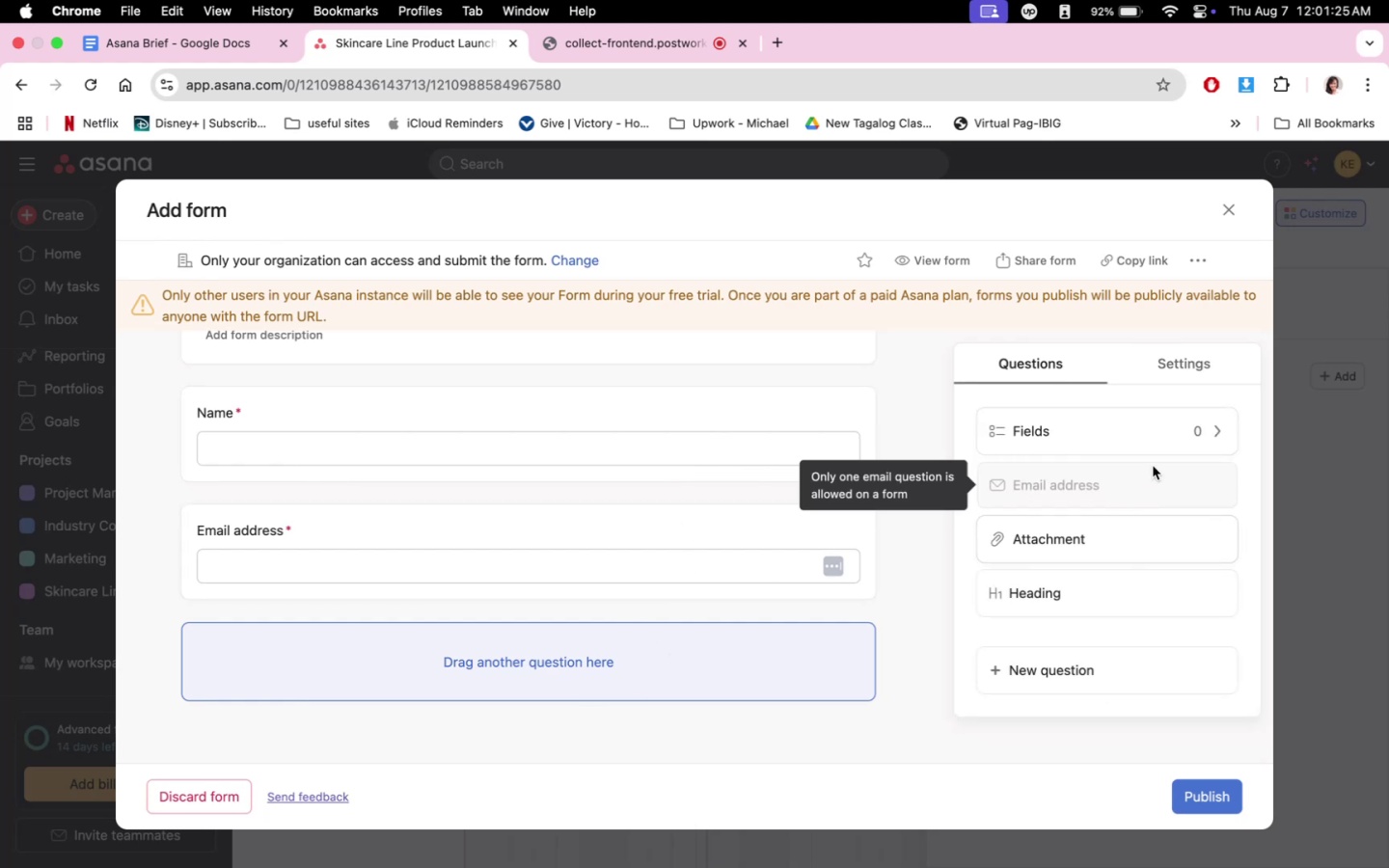 
left_click([1158, 447])
 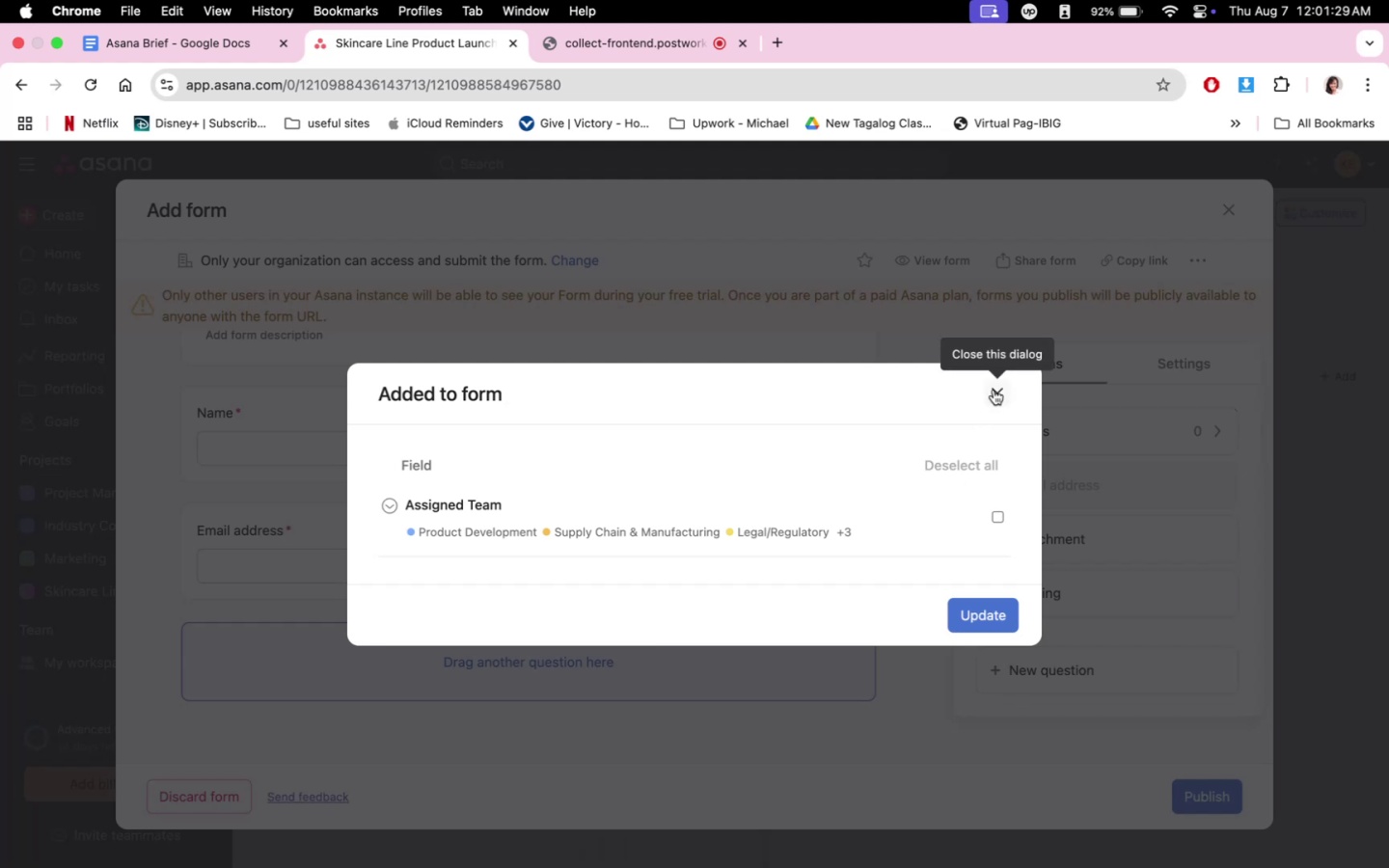 
left_click([994, 390])
 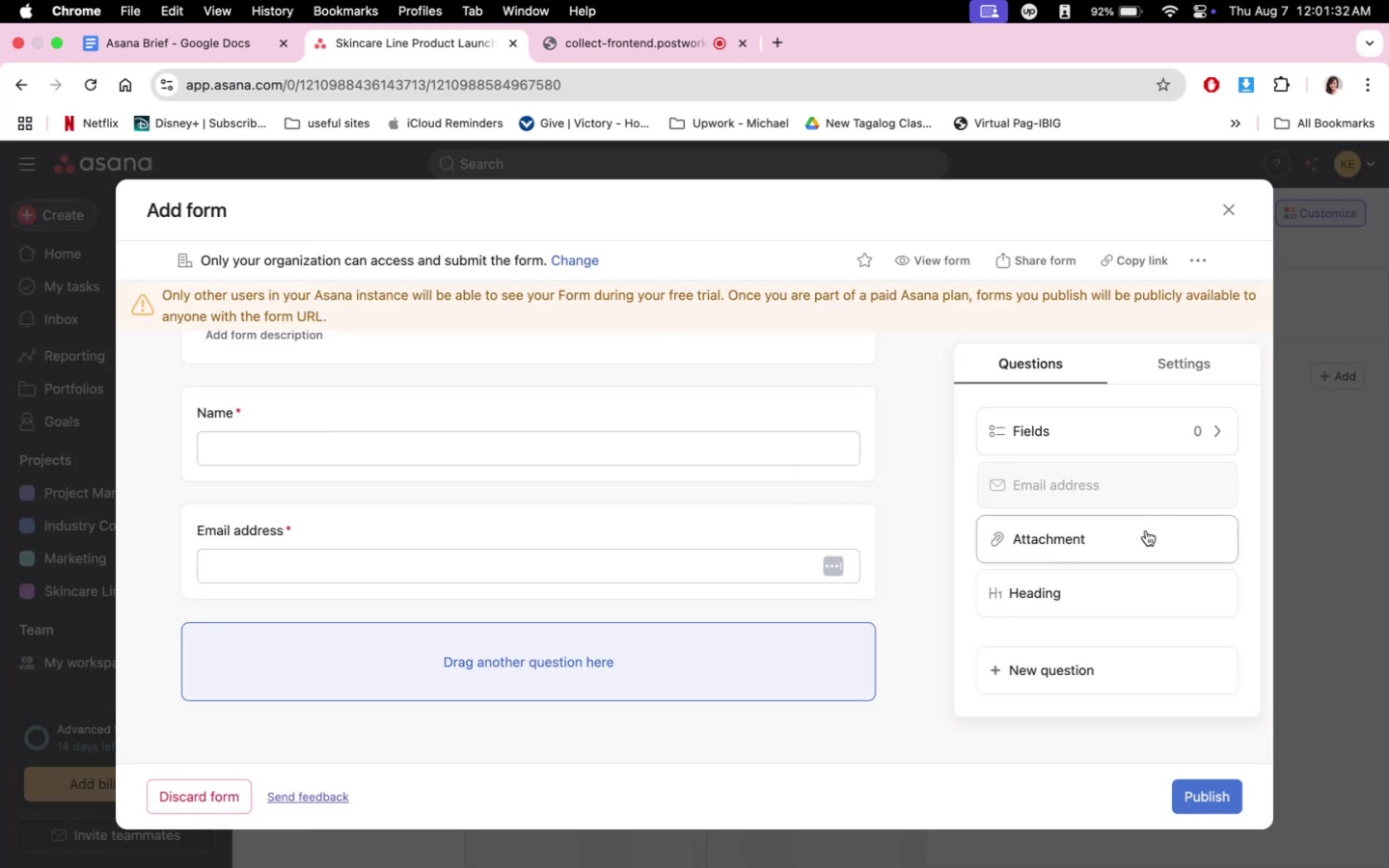 
scroll: coordinate [1103, 634], scroll_direction: down, amount: 2.0
 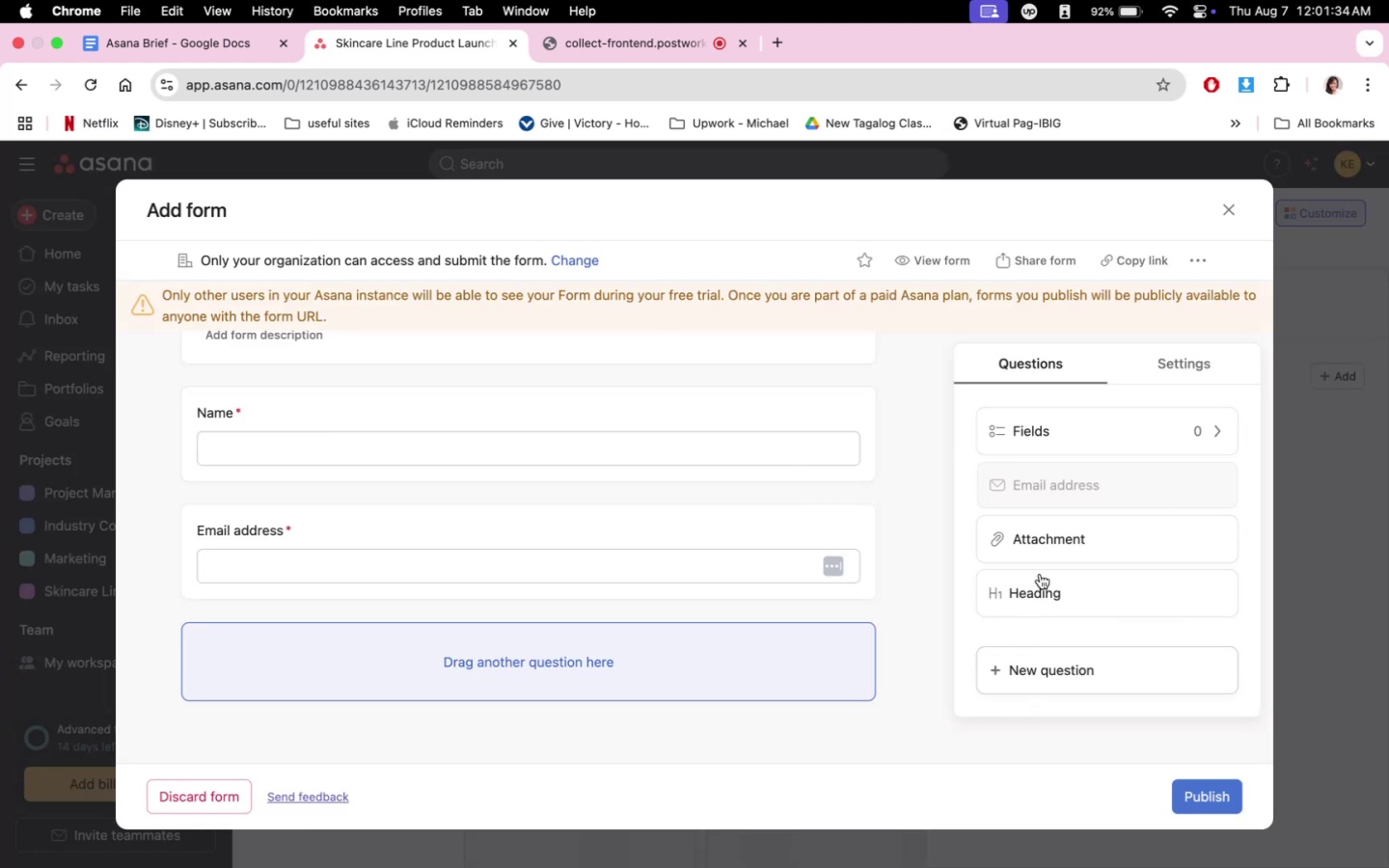 
left_click([1187, 362])
 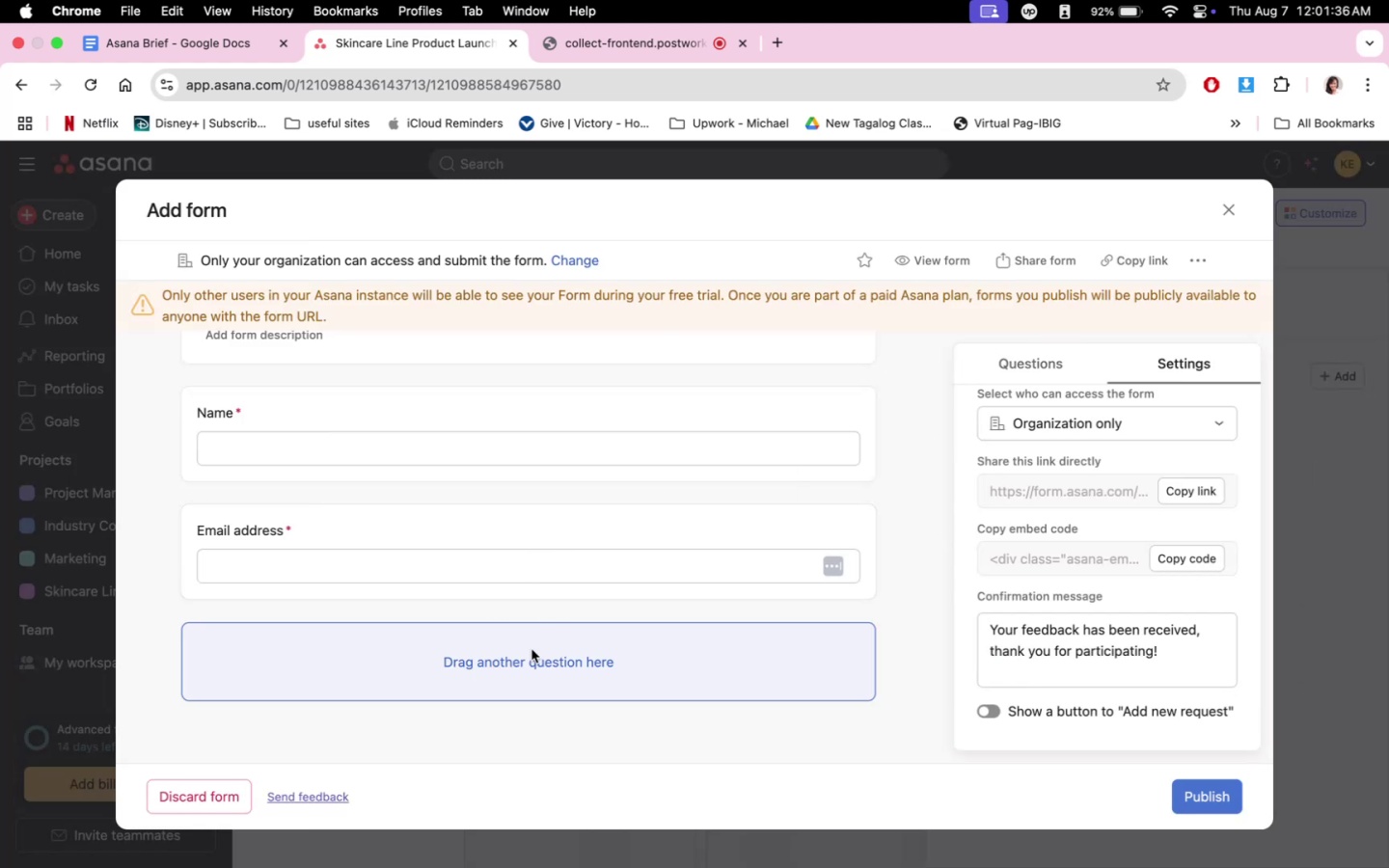 
double_click([537, 662])
 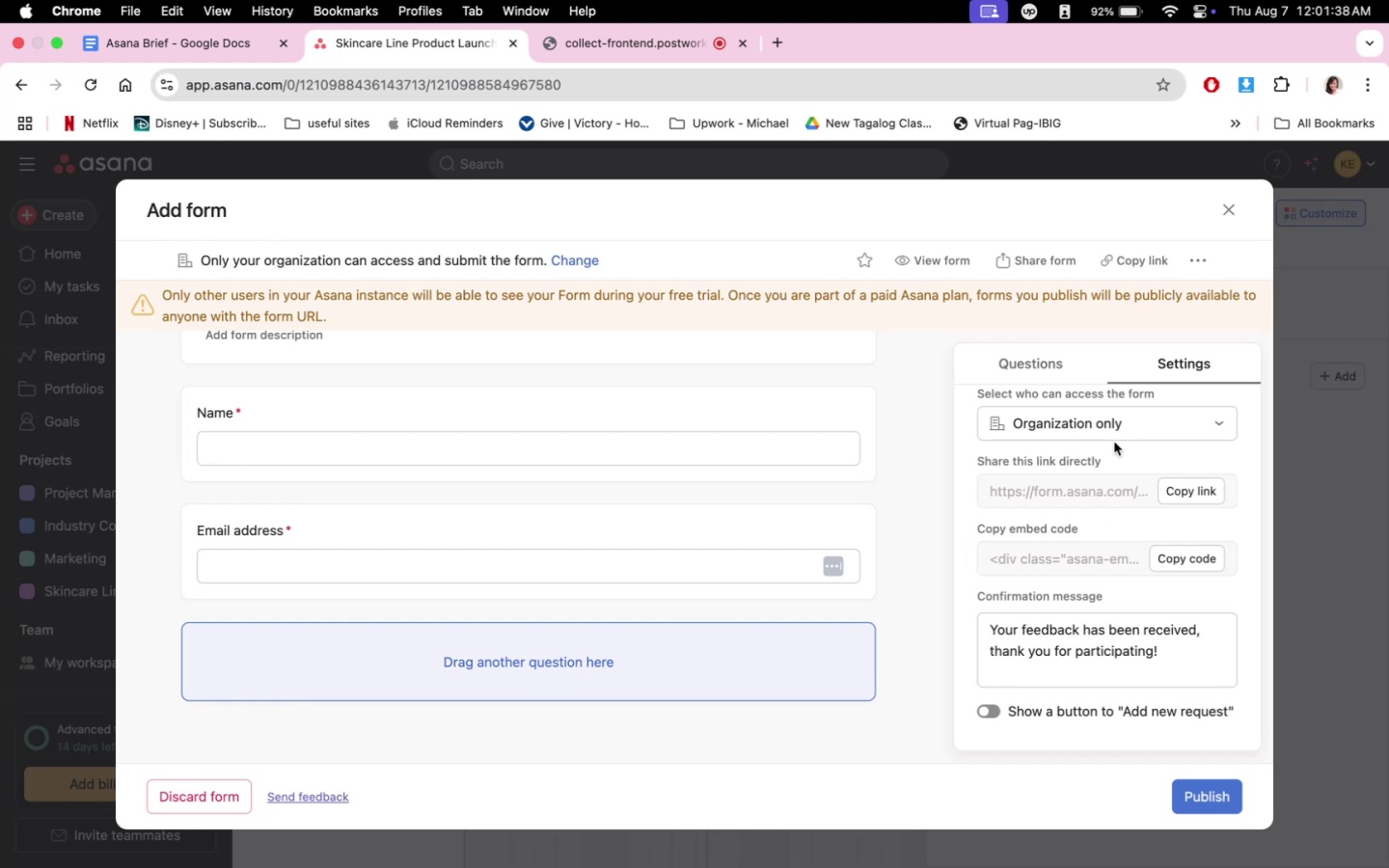 
scroll: coordinate [1049, 673], scroll_direction: down, amount: 2.0
 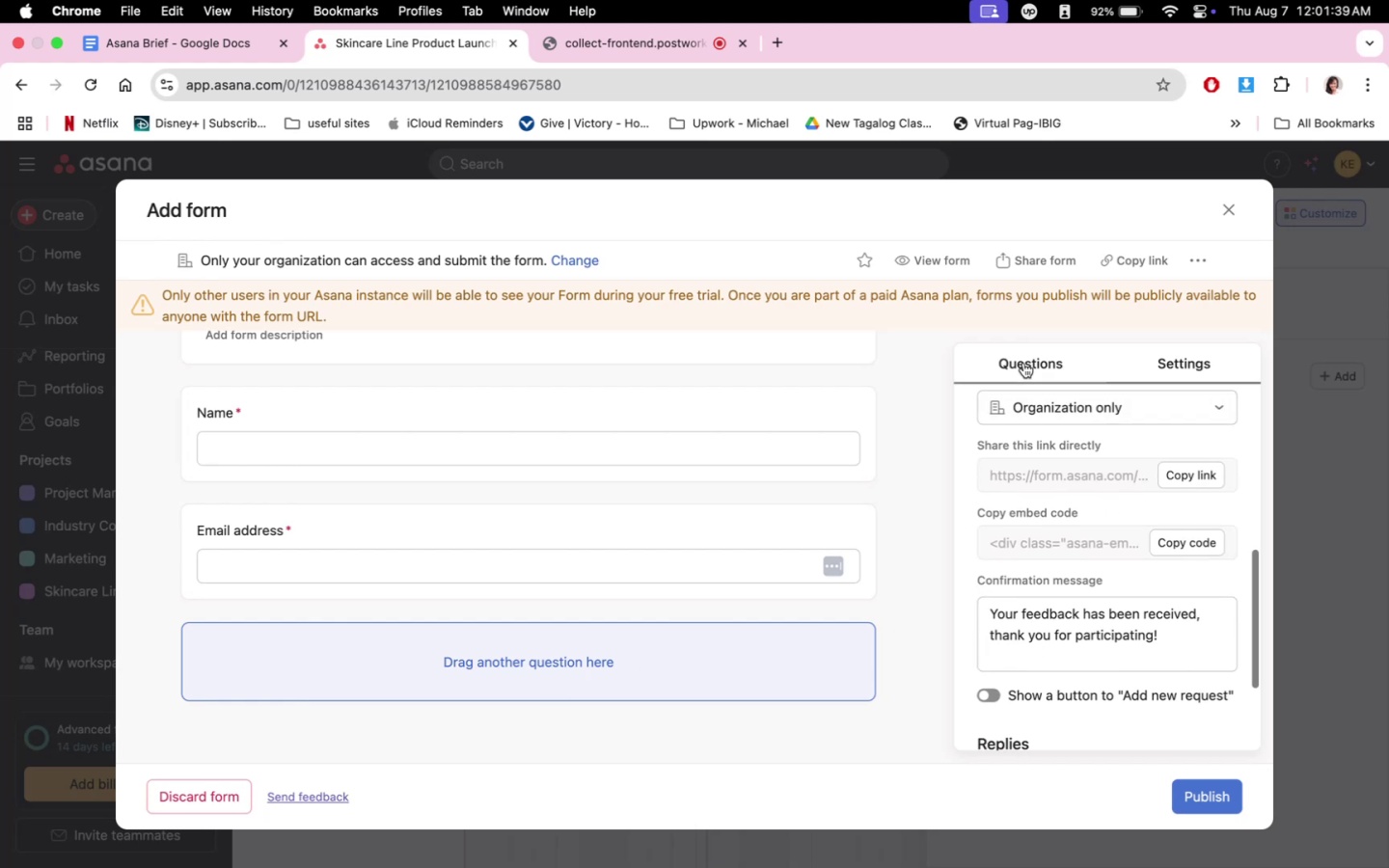 
left_click([1023, 363])
 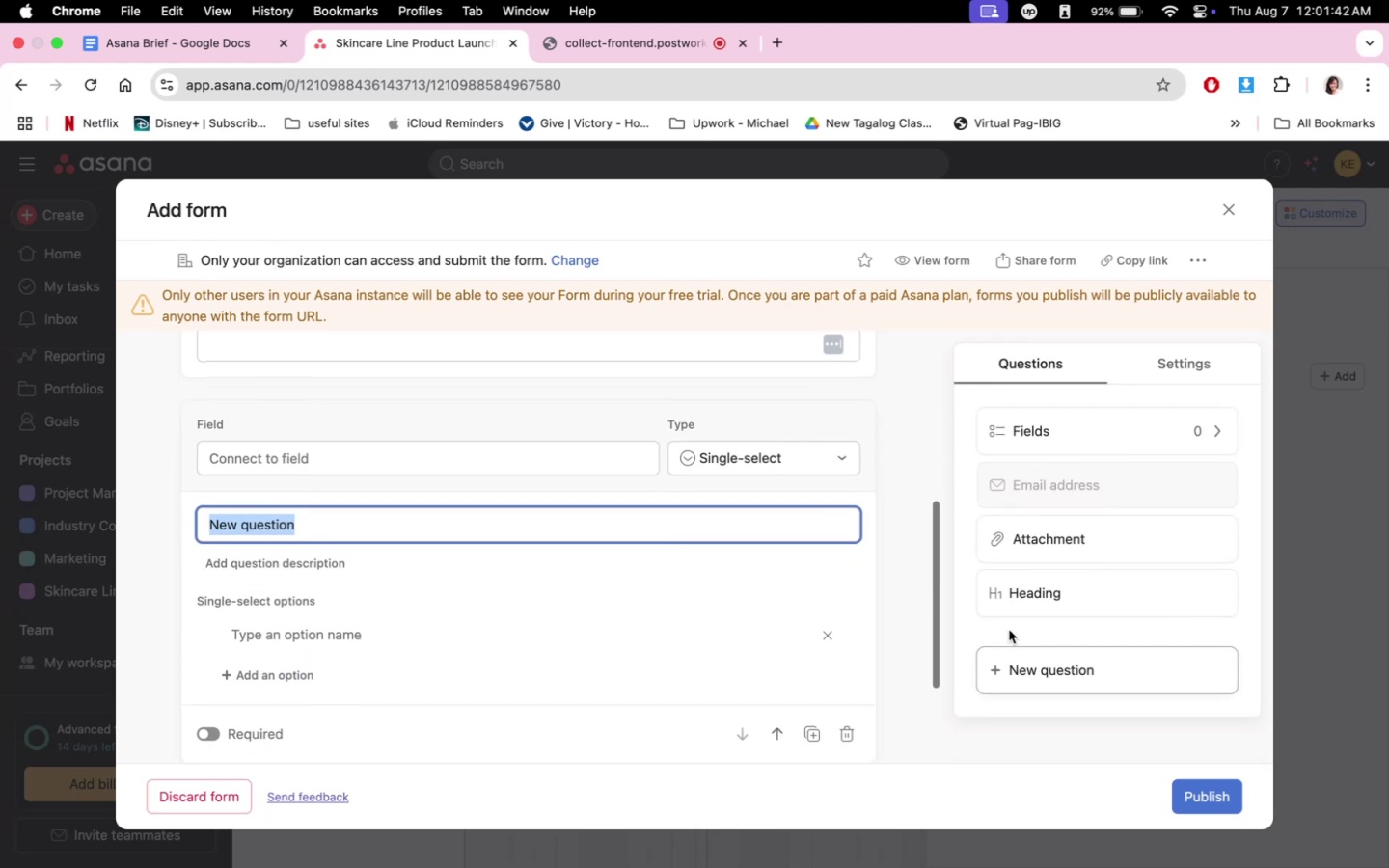 
scroll: coordinate [667, 545], scroll_direction: up, amount: 4.0
 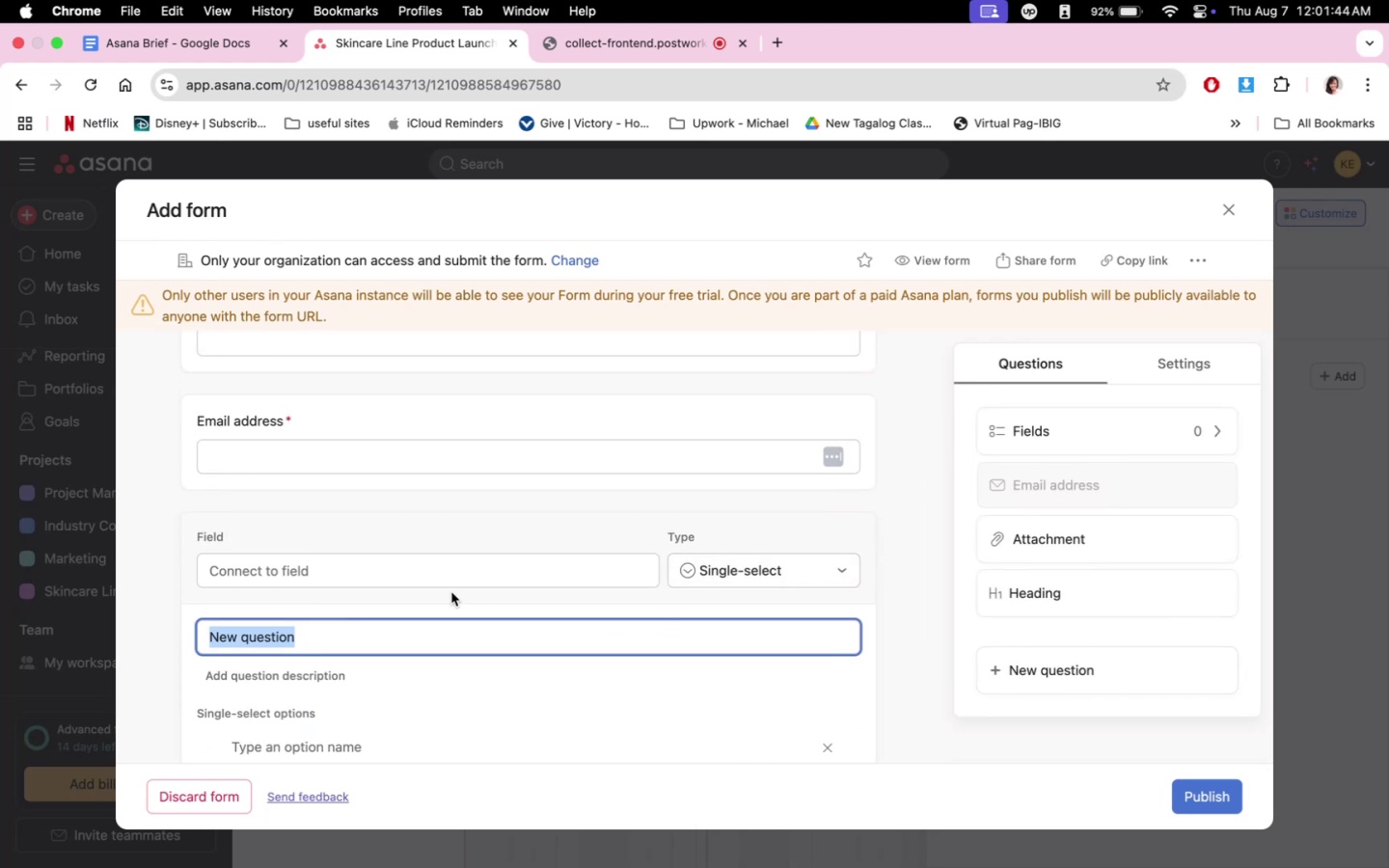 
double_click([455, 578])
 